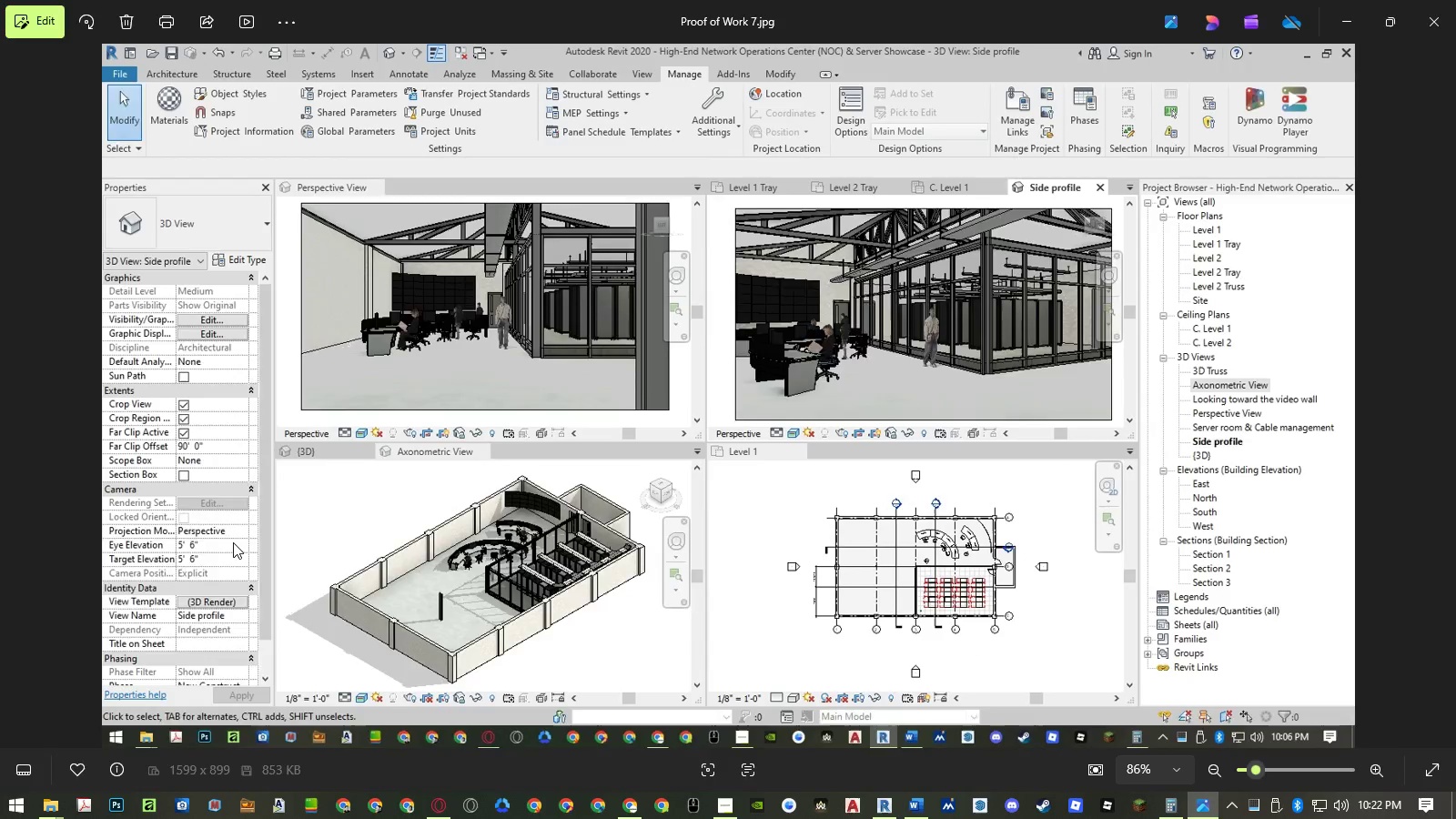 
key(ArrowRight)
 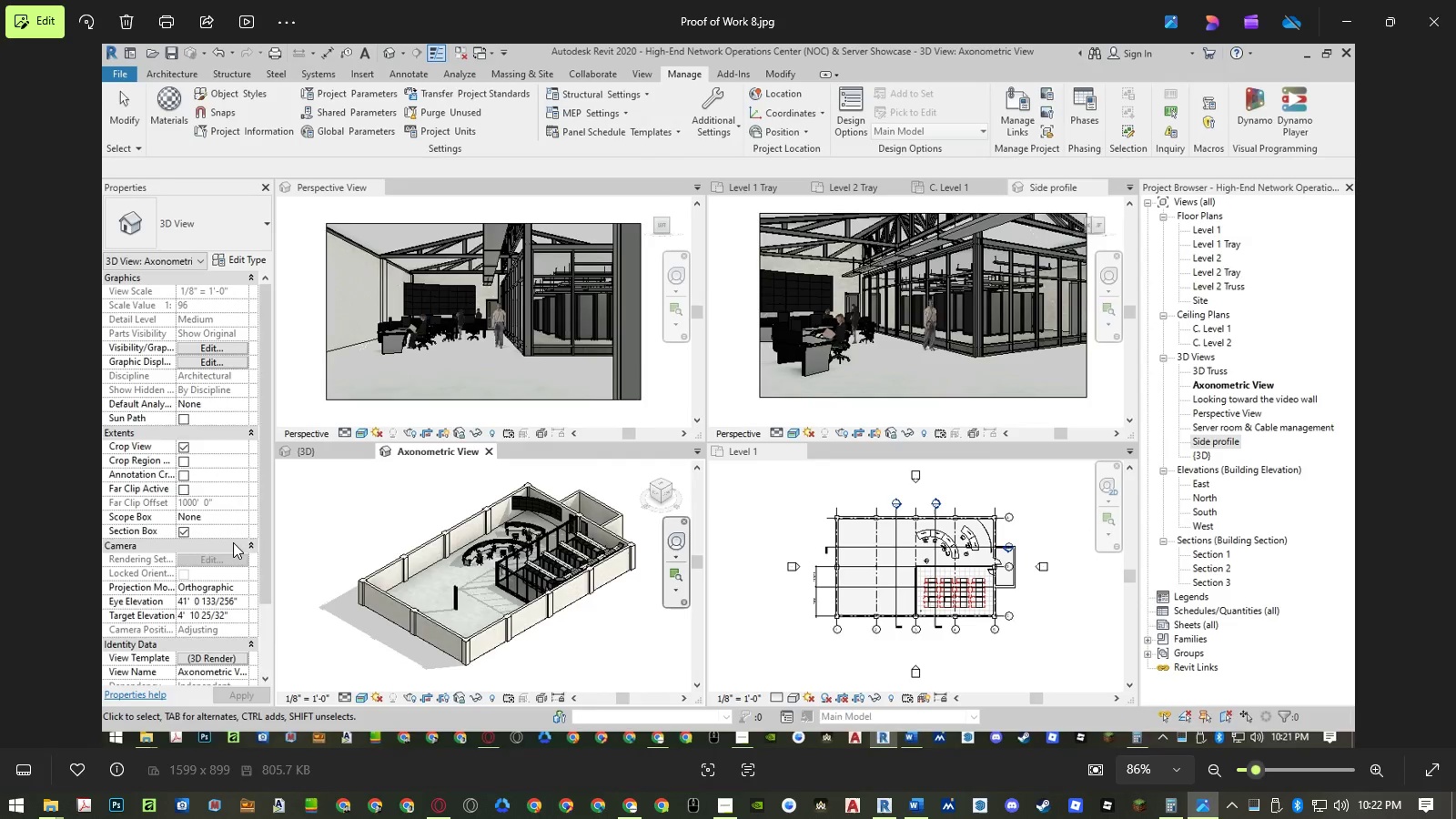 
key(ArrowLeft)
 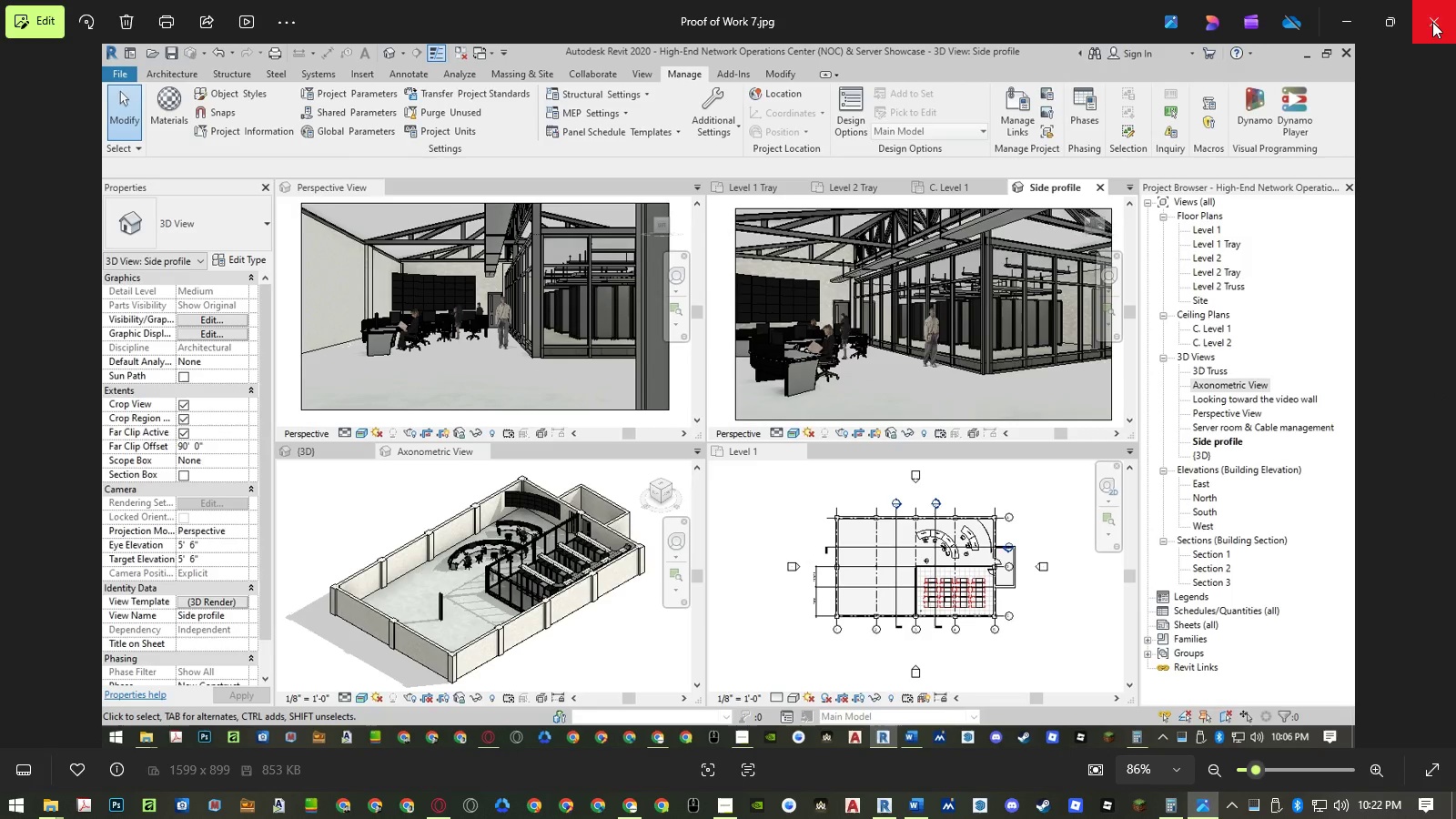 
left_click([1432, 22])
 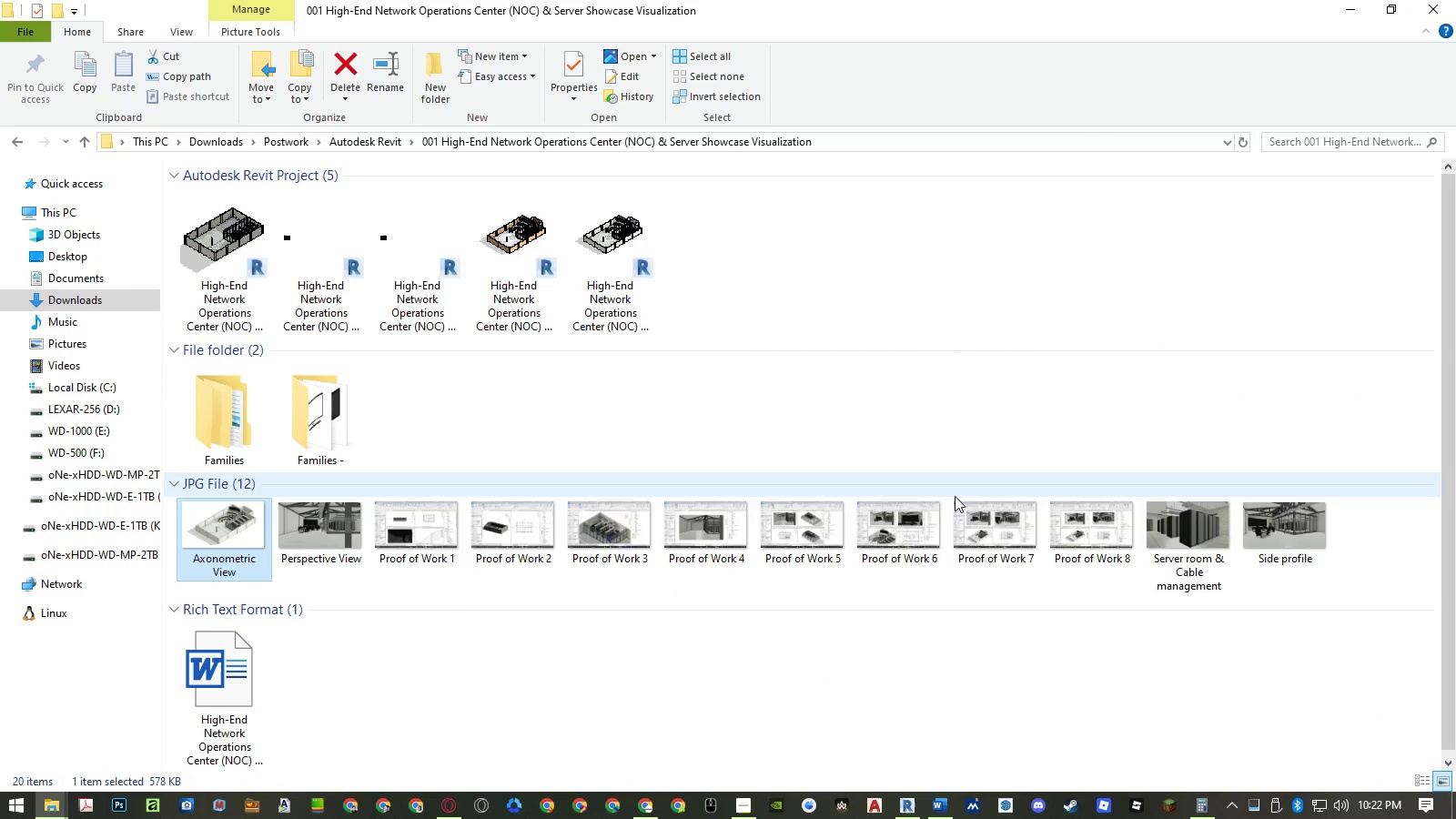 
left_click([928, 524])
 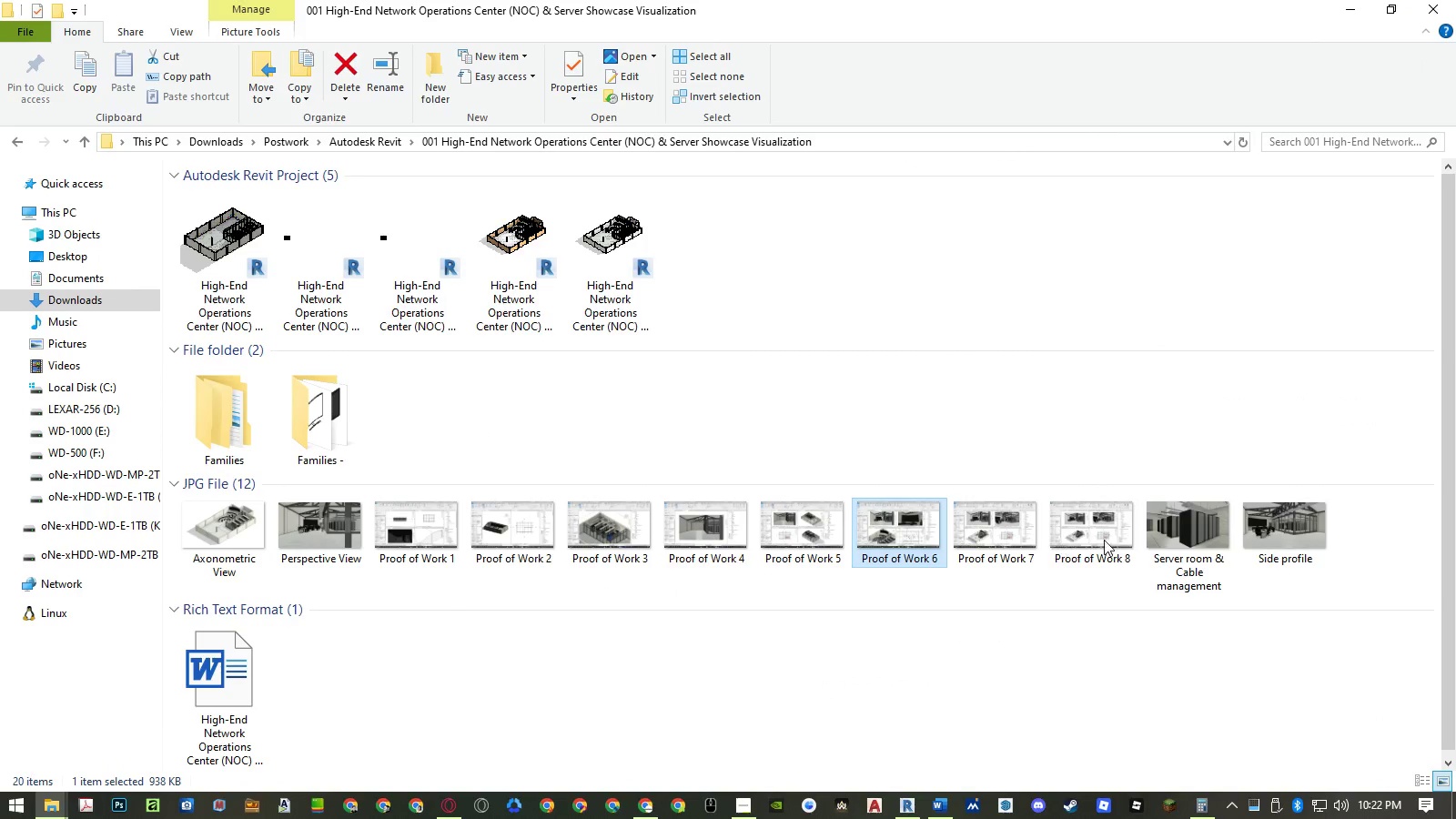 
hold_key(key=ControlLeft, duration=0.67)
 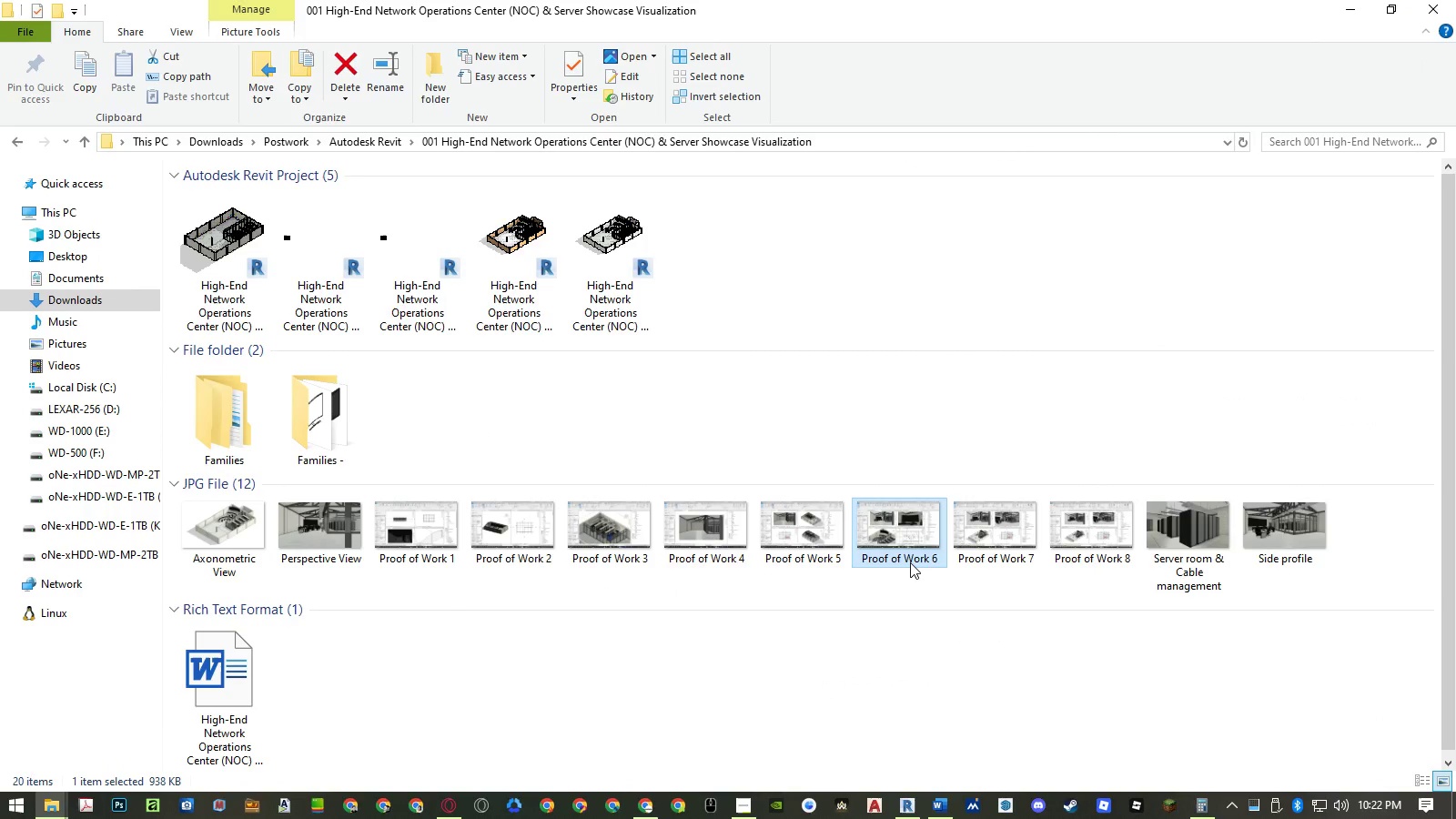 
left_click([910, 562])
 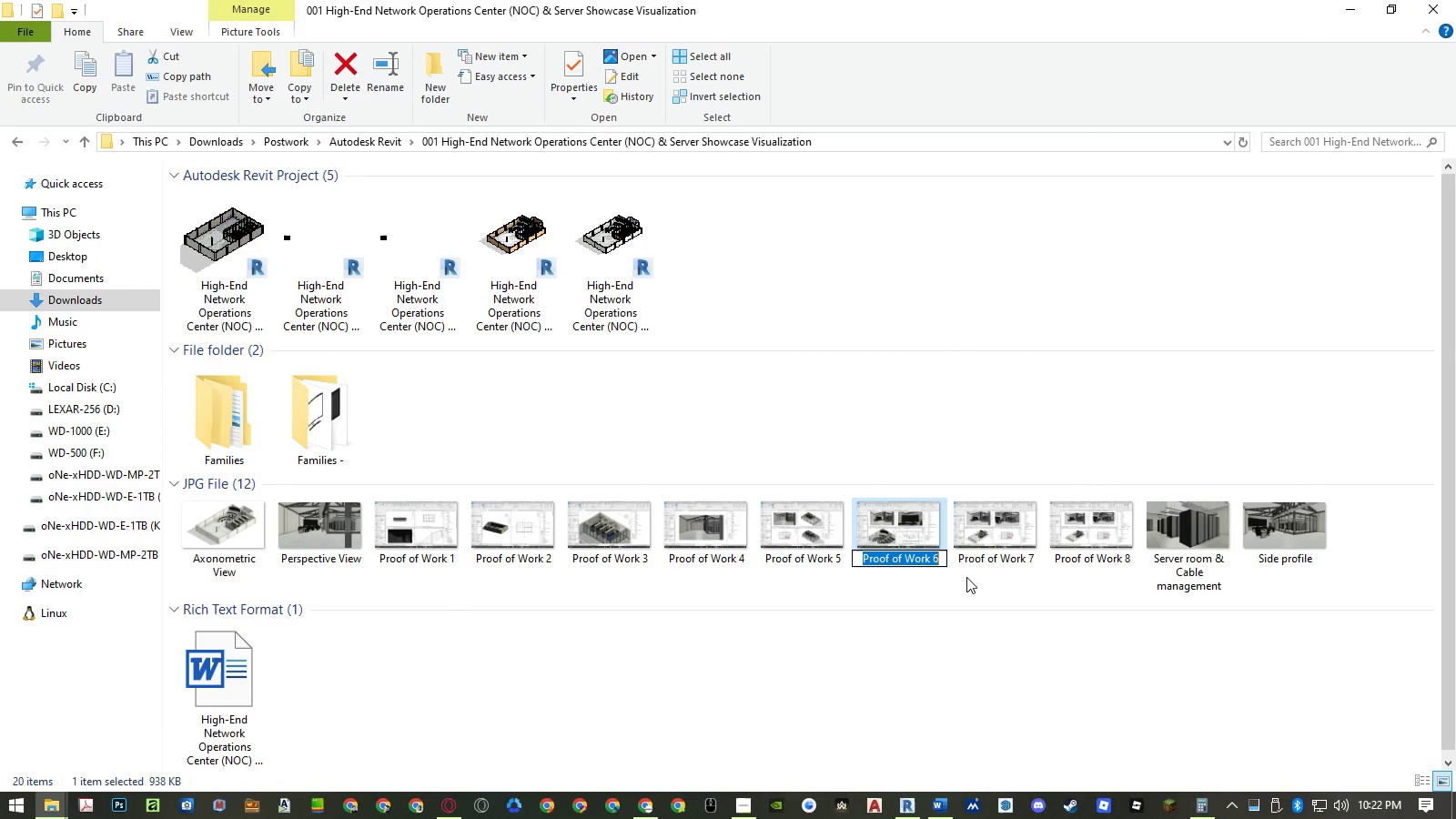 
key(Control+ControlLeft)
 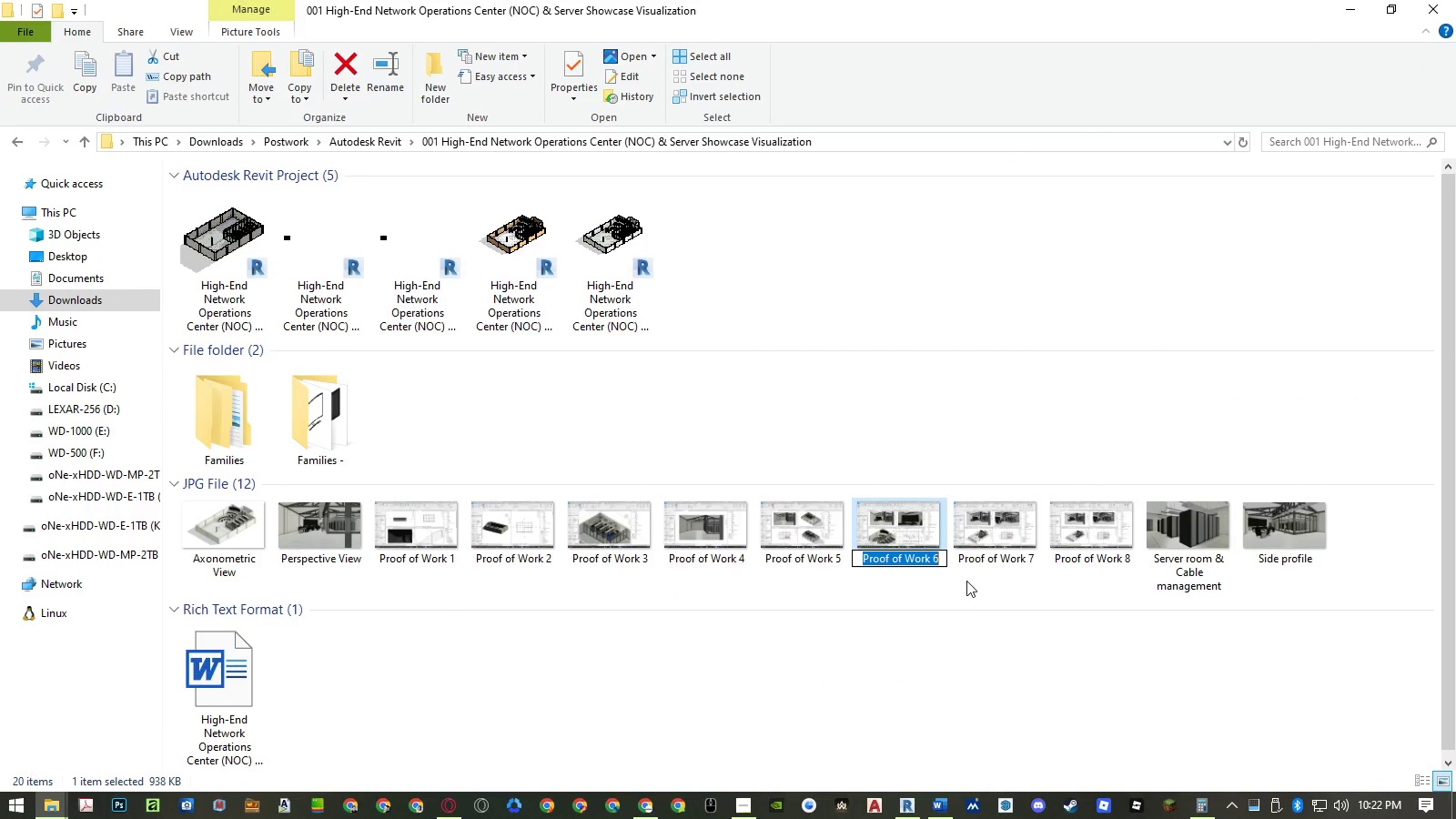 
key(Control+C)
 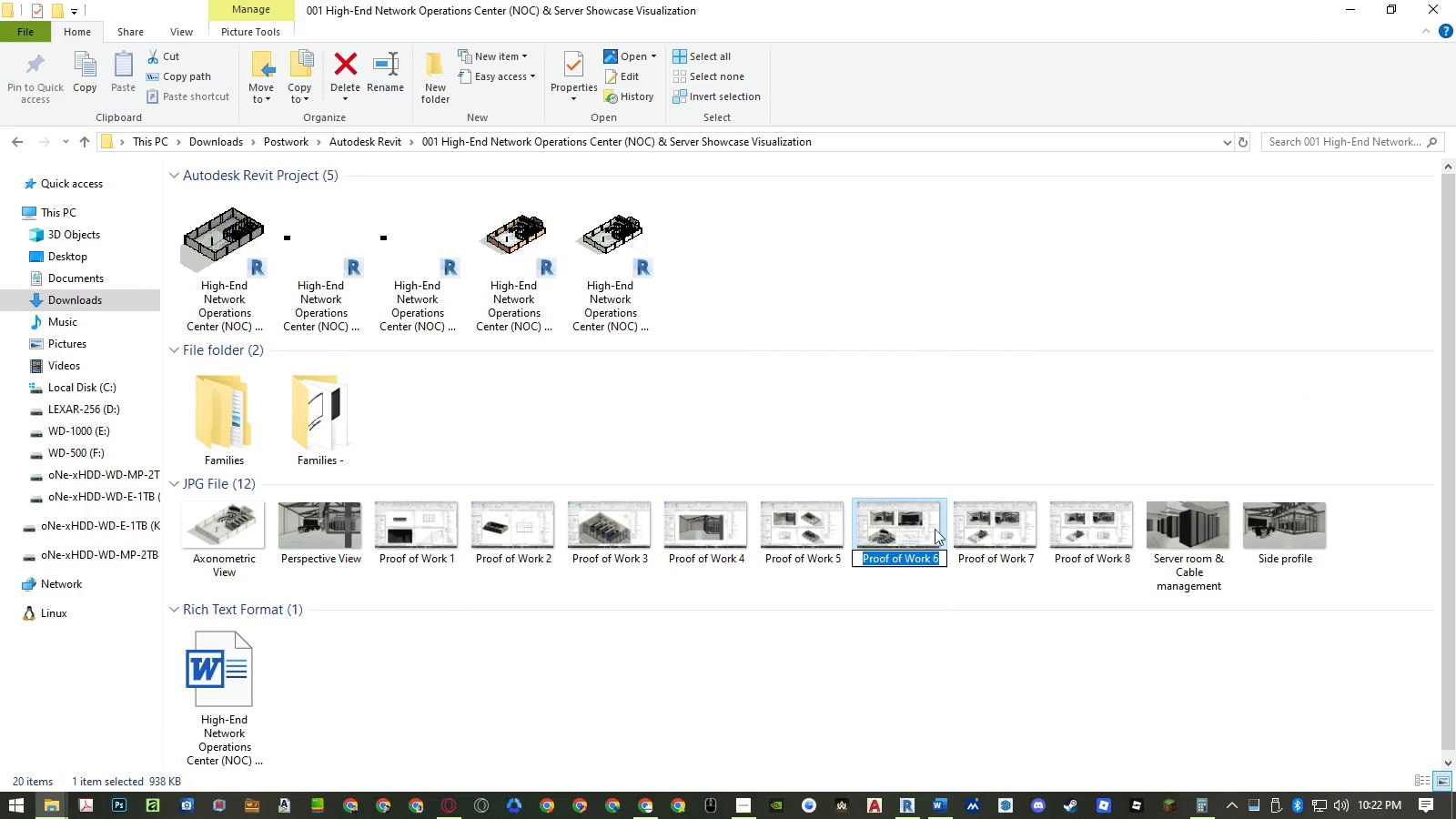 
hold_key(key=ControlLeft, duration=0.66)
 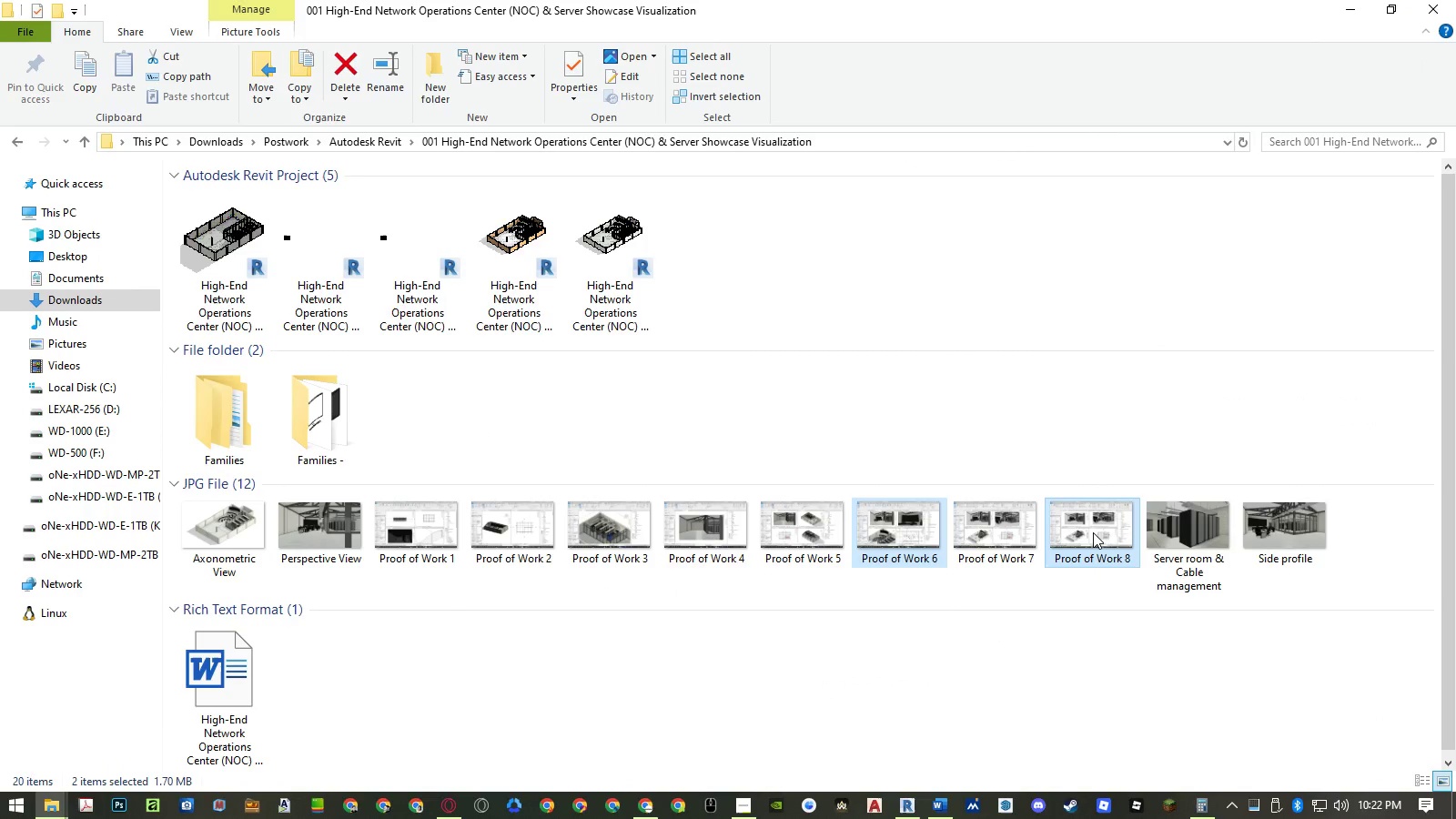 
key(Delete)
 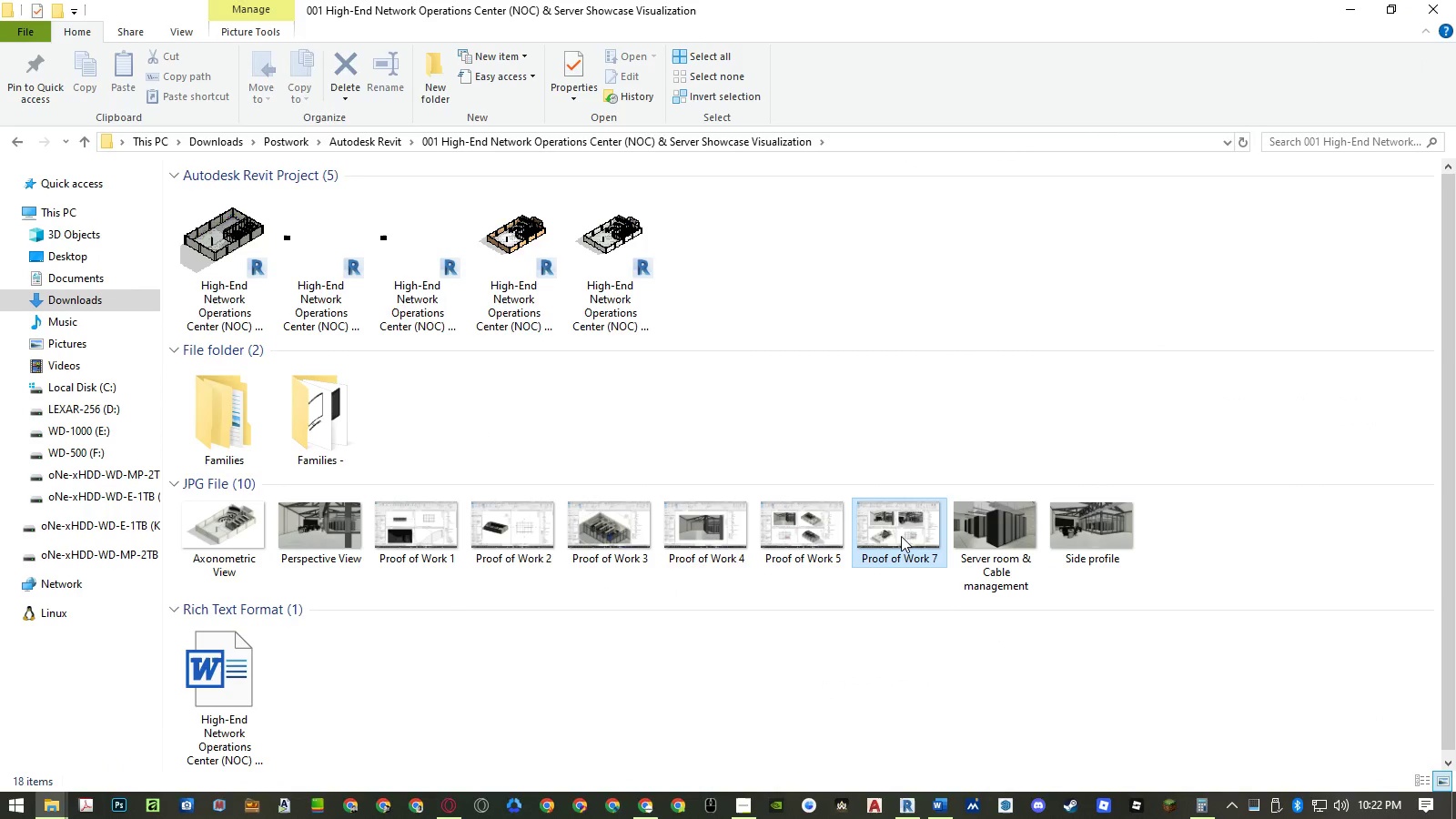 
double_click([895, 560])
 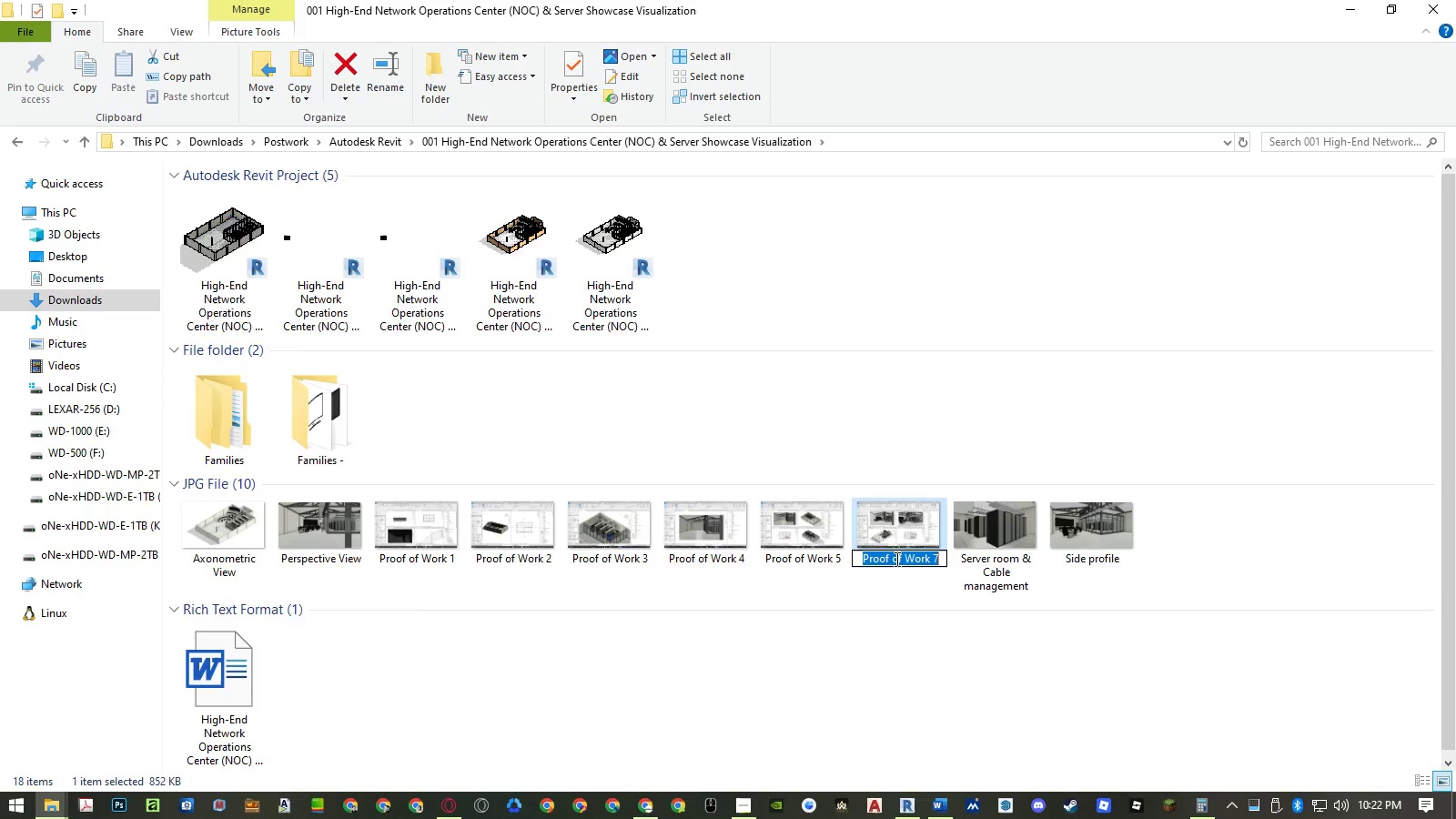 
key(Control+ControlLeft)
 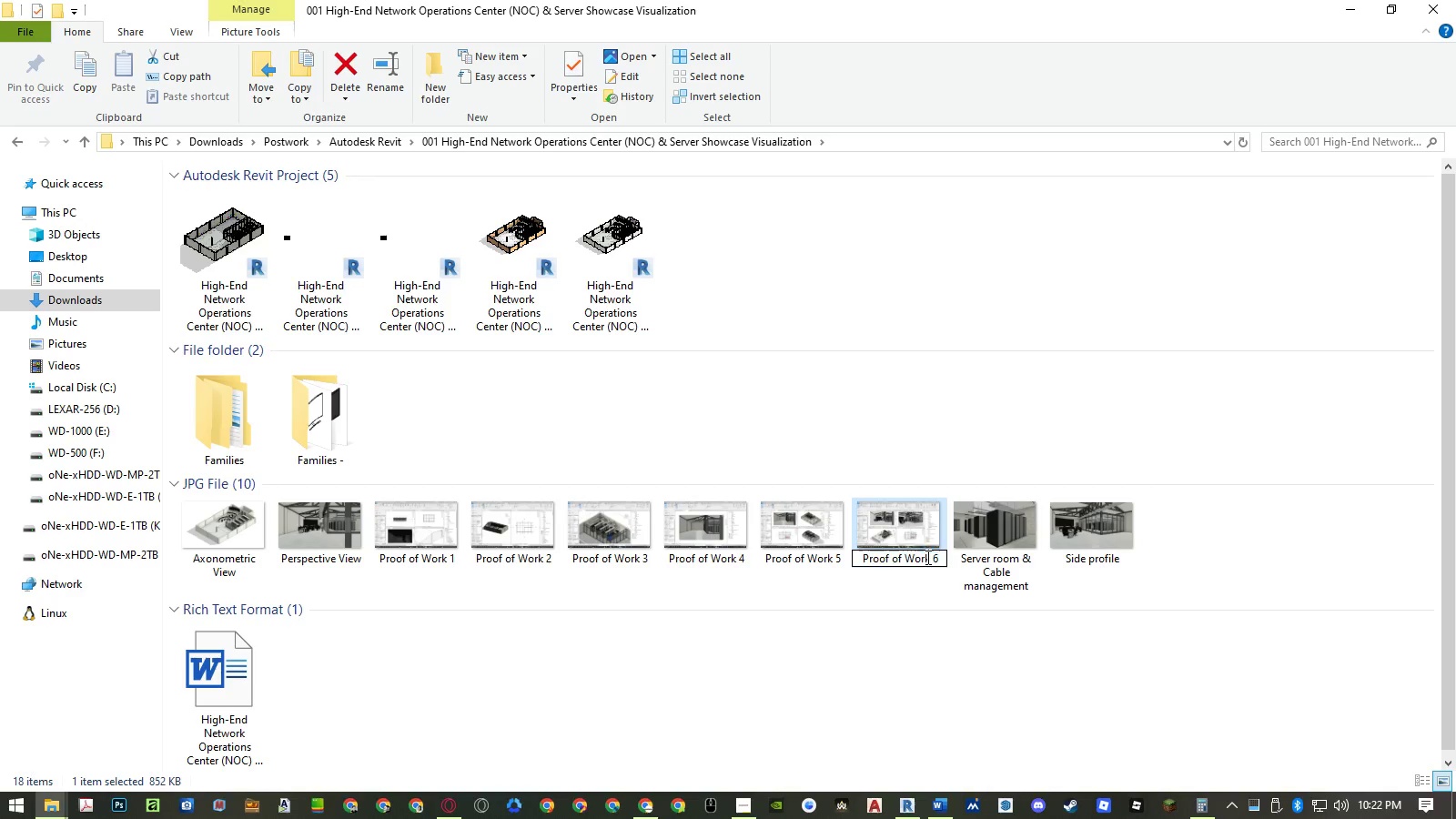 
key(Control+V)
 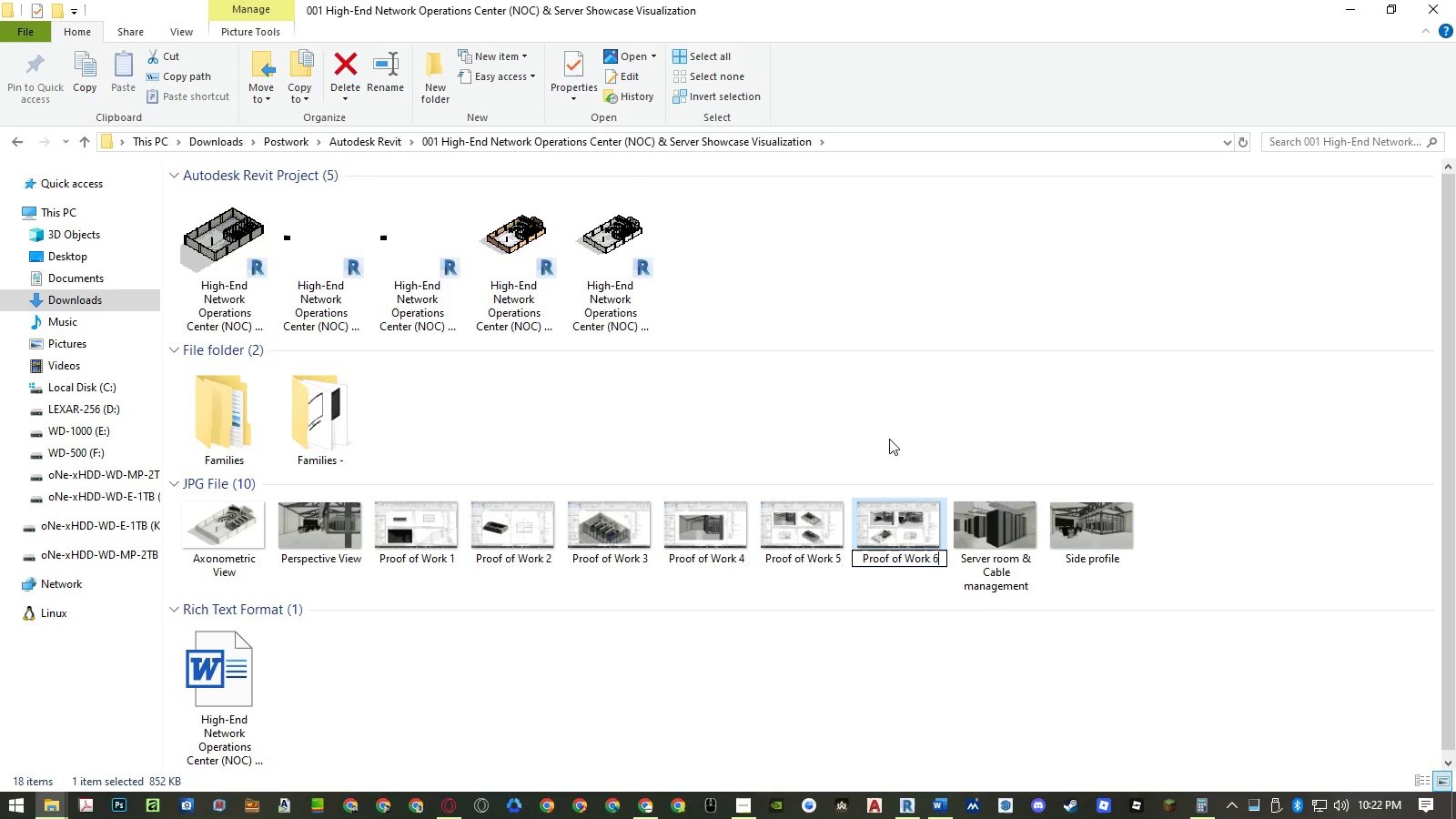 
left_click([888, 437])
 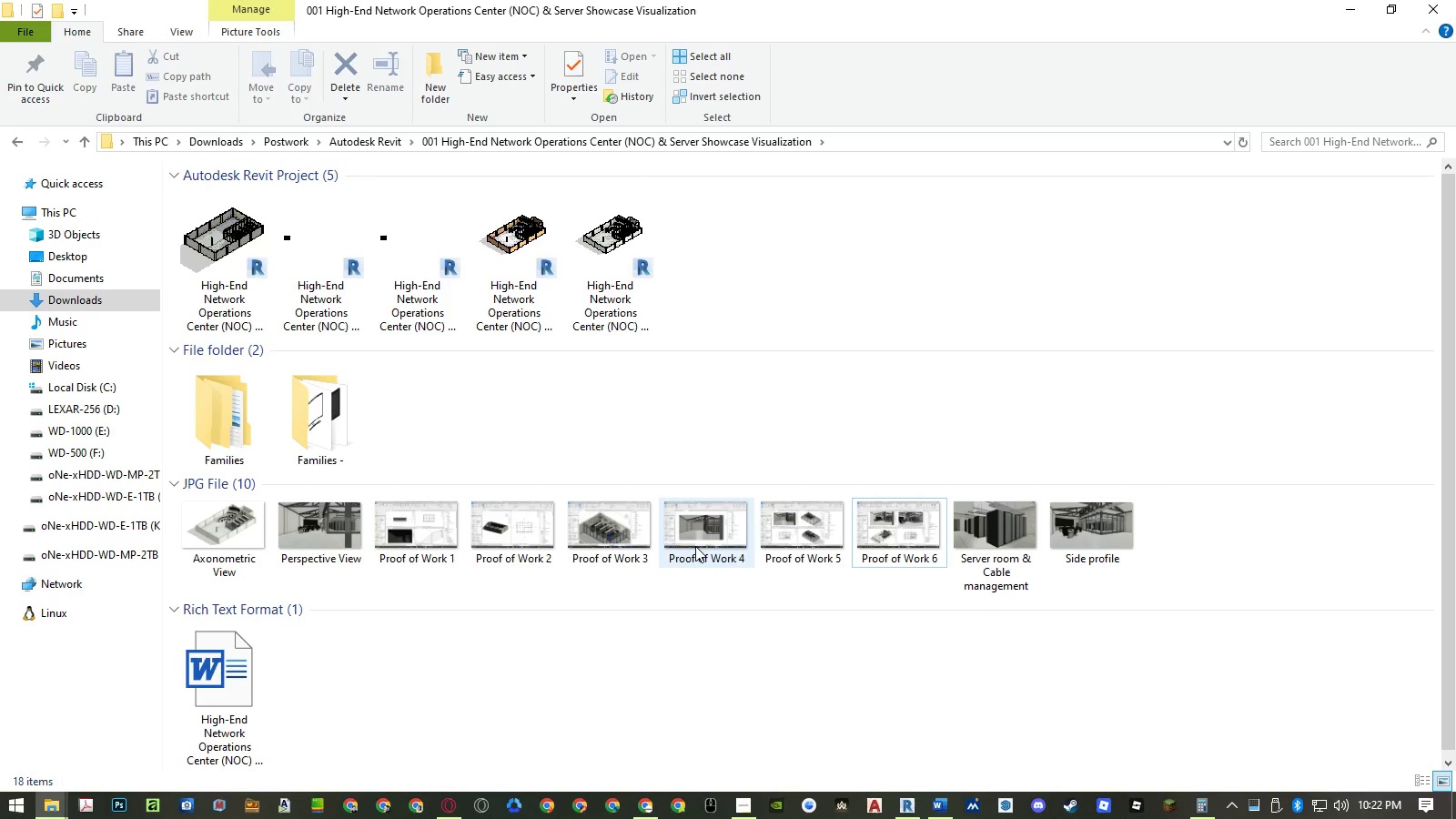 
left_click([695, 546])
 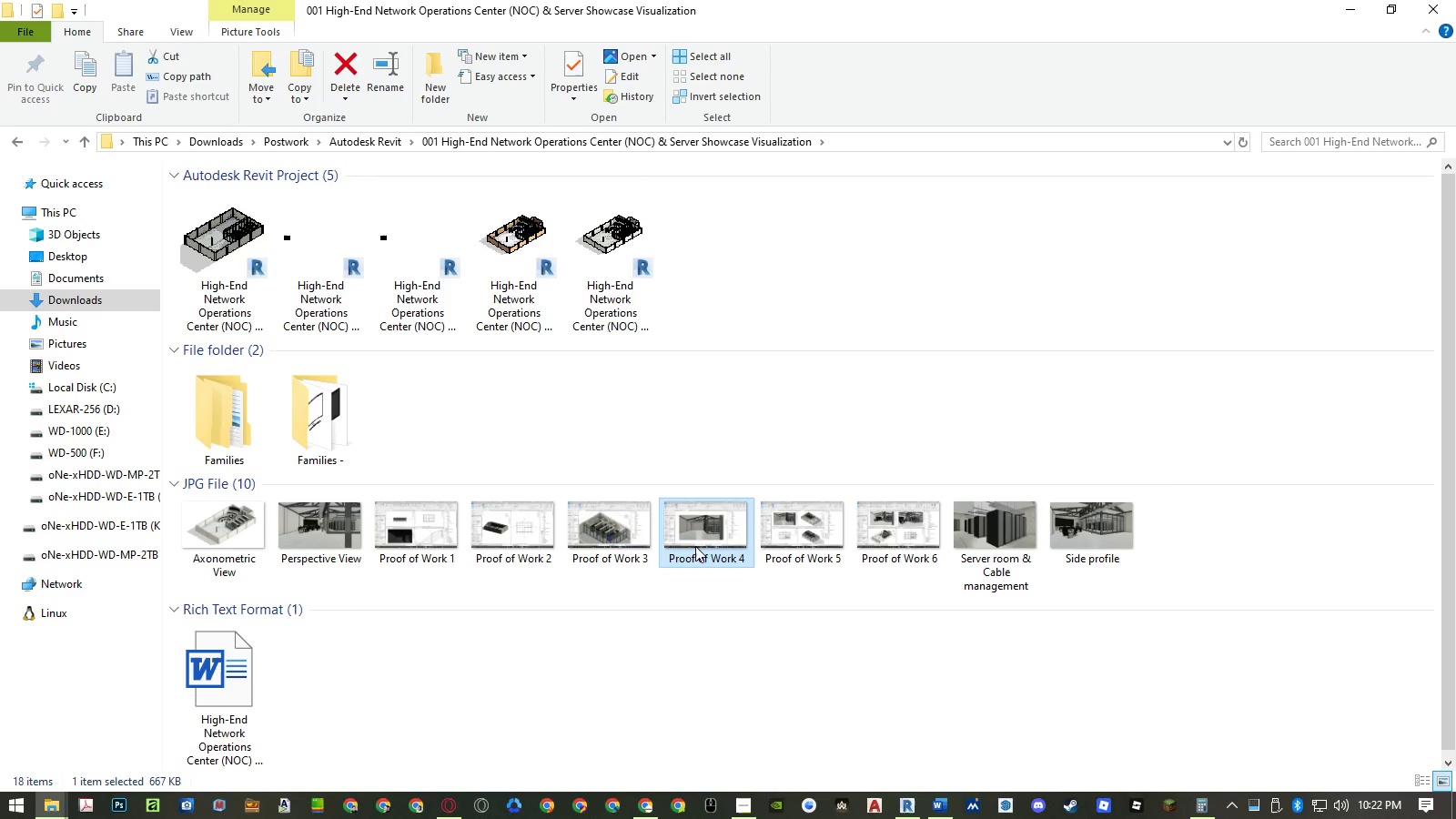 
wait(9.58)
 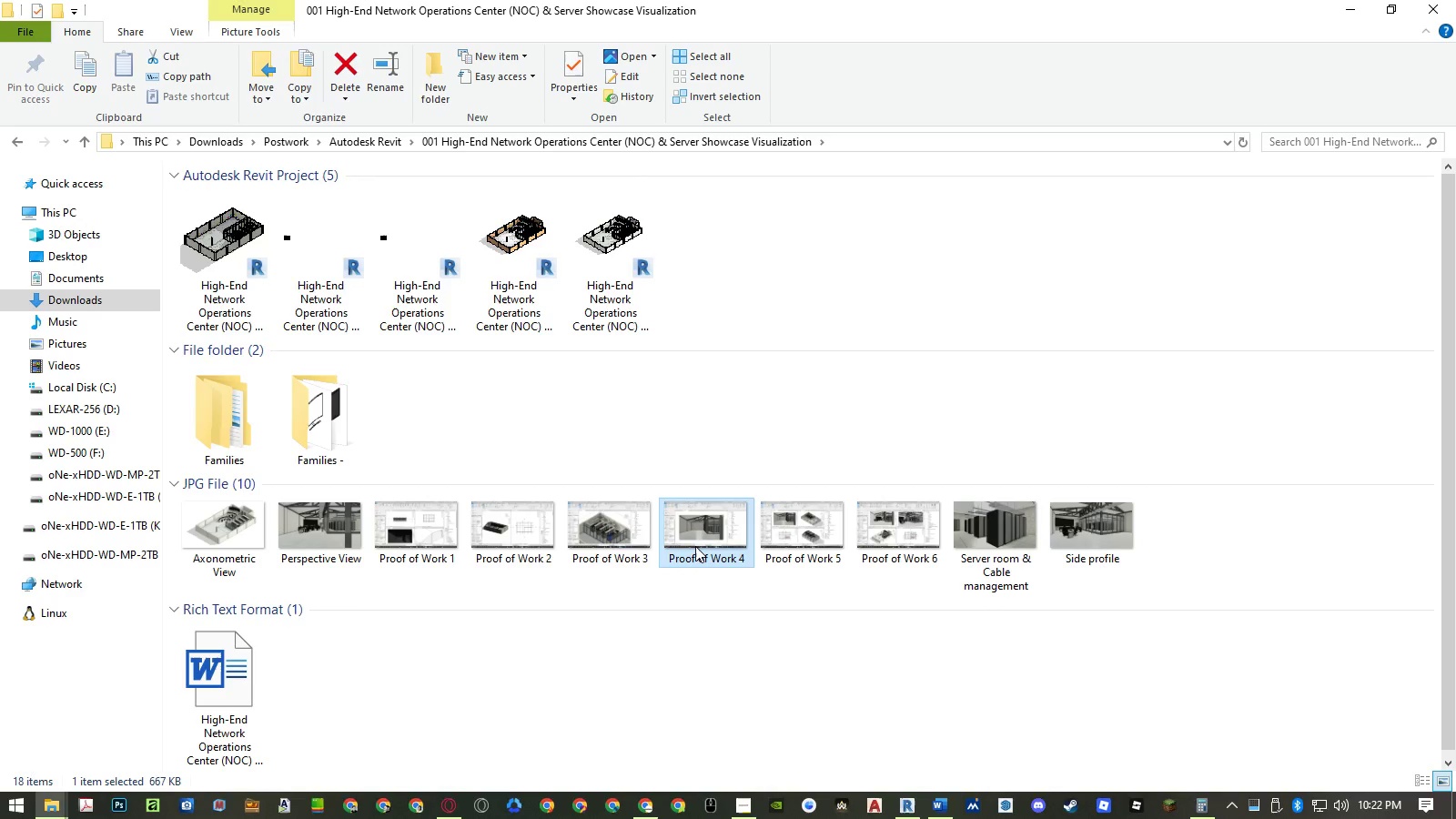 
double_click([900, 546])
 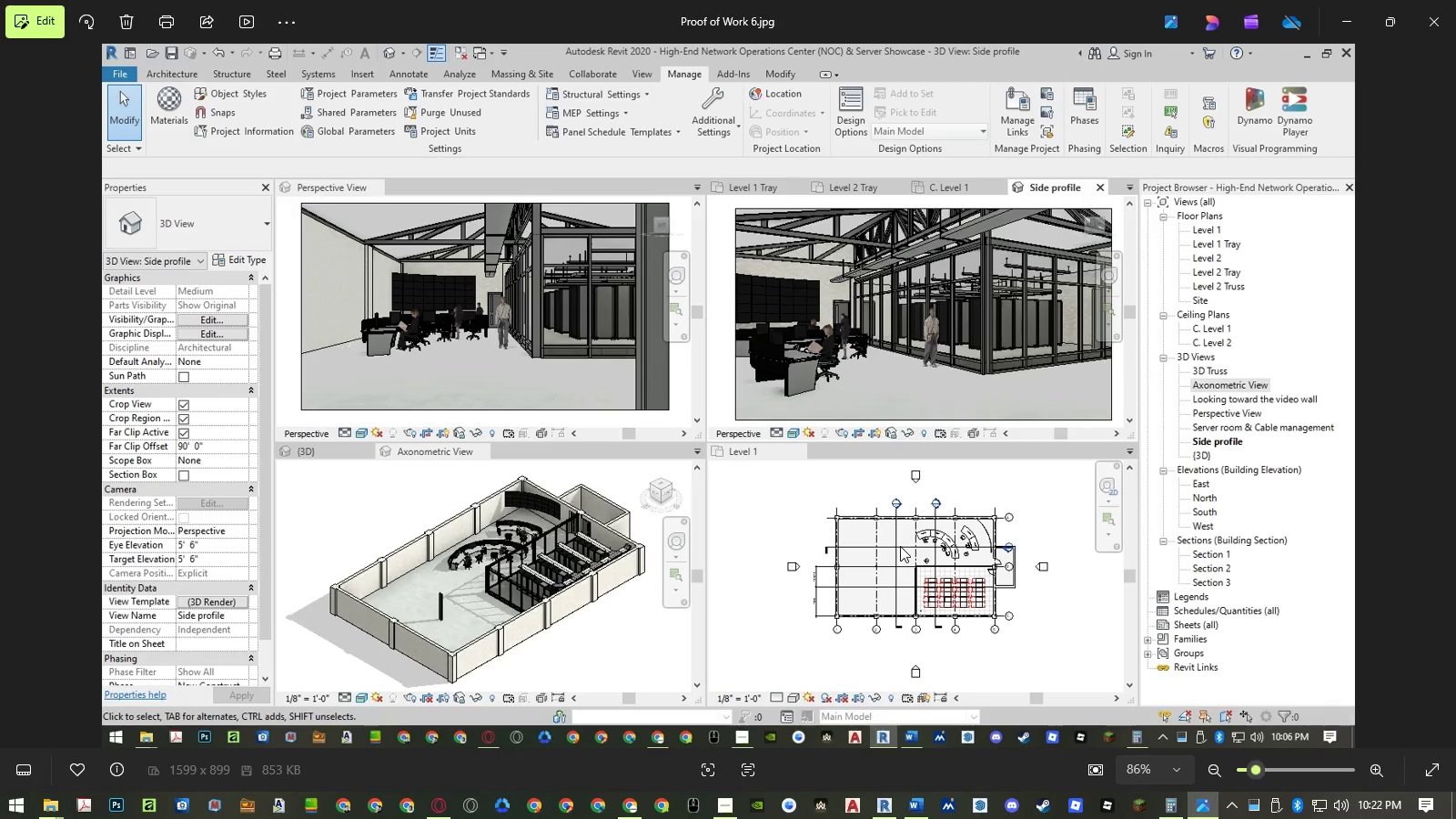 
key(ArrowLeft)
 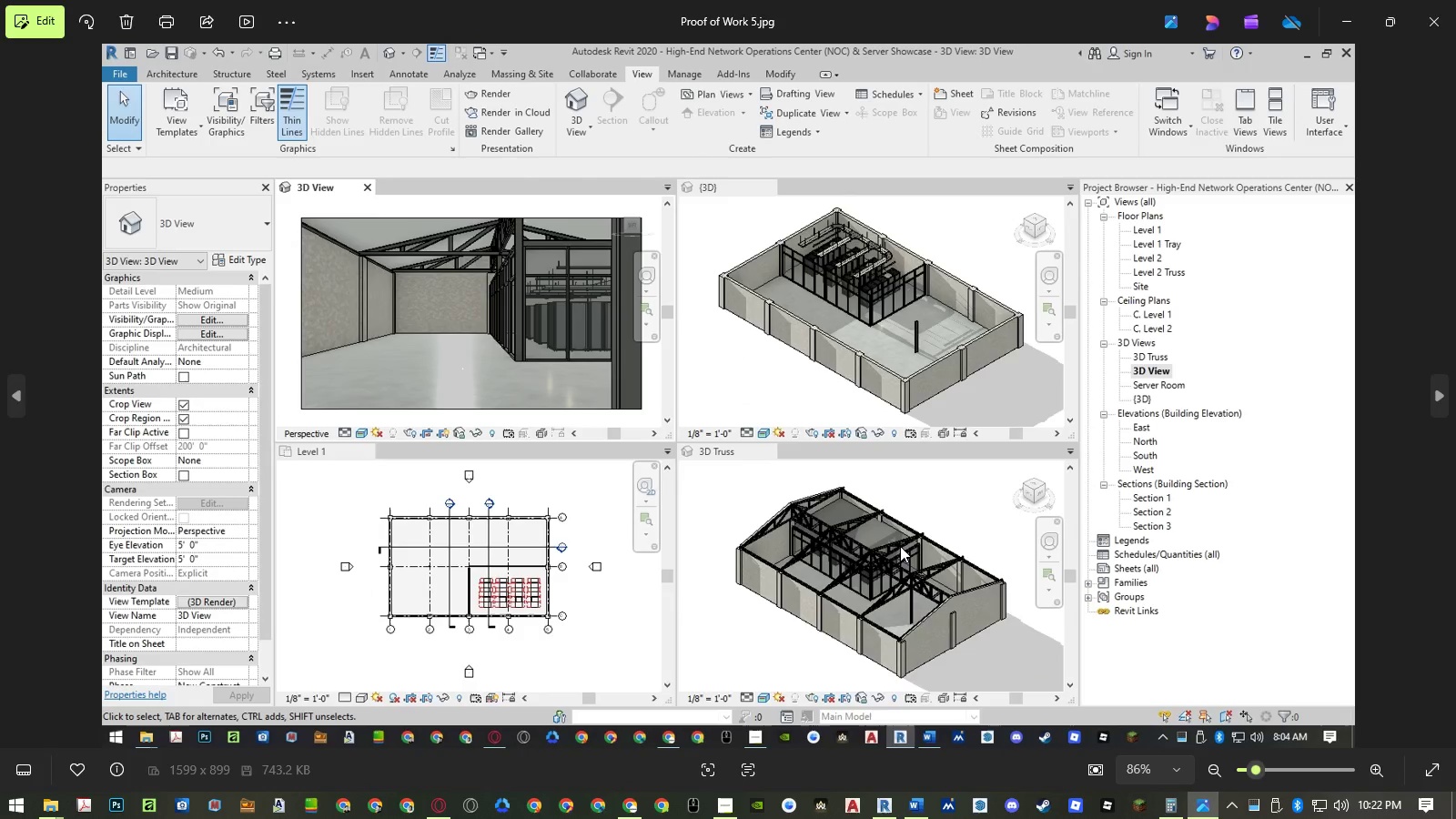 
key(ArrowLeft)
 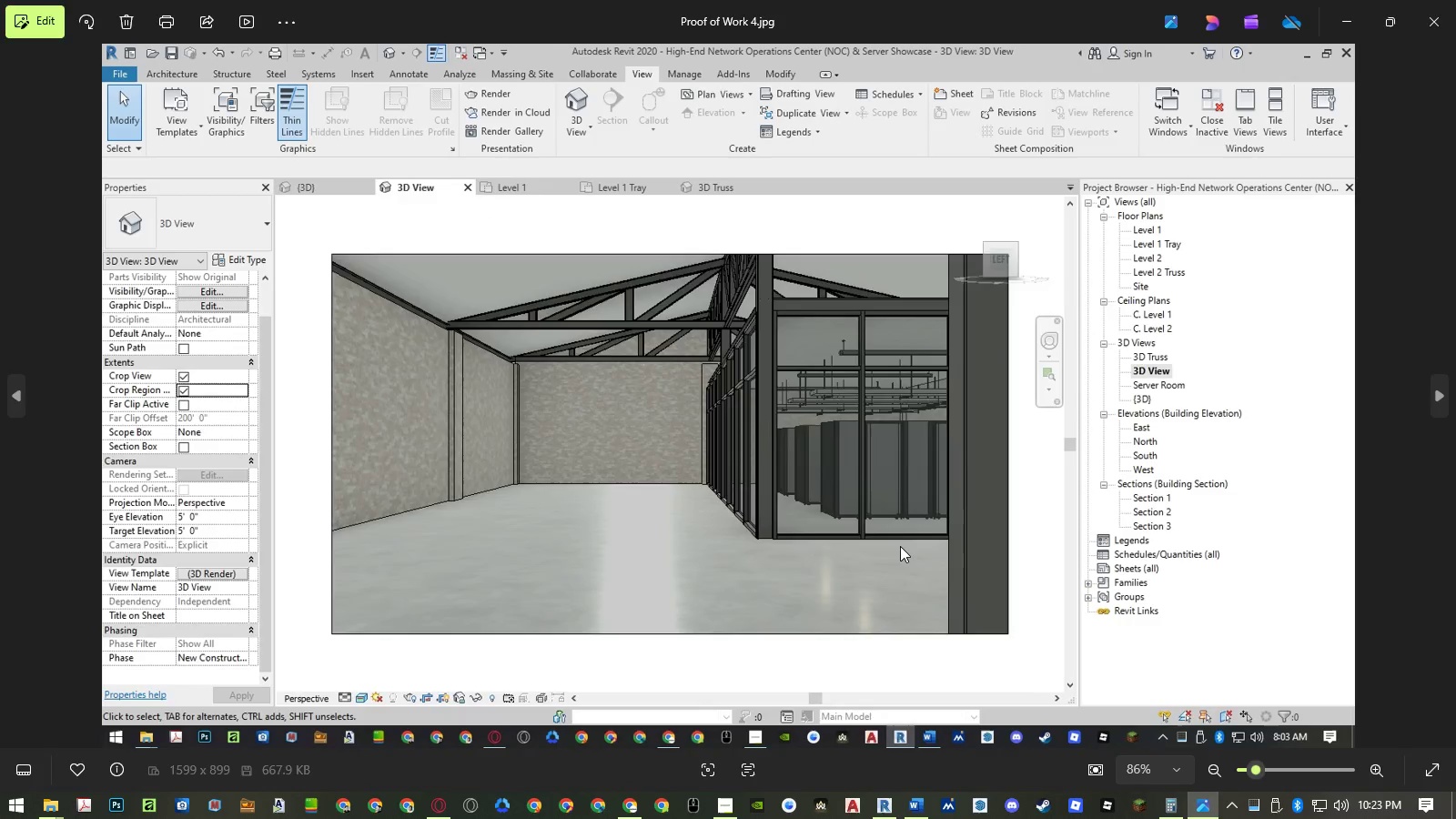 
key(ArrowLeft)
 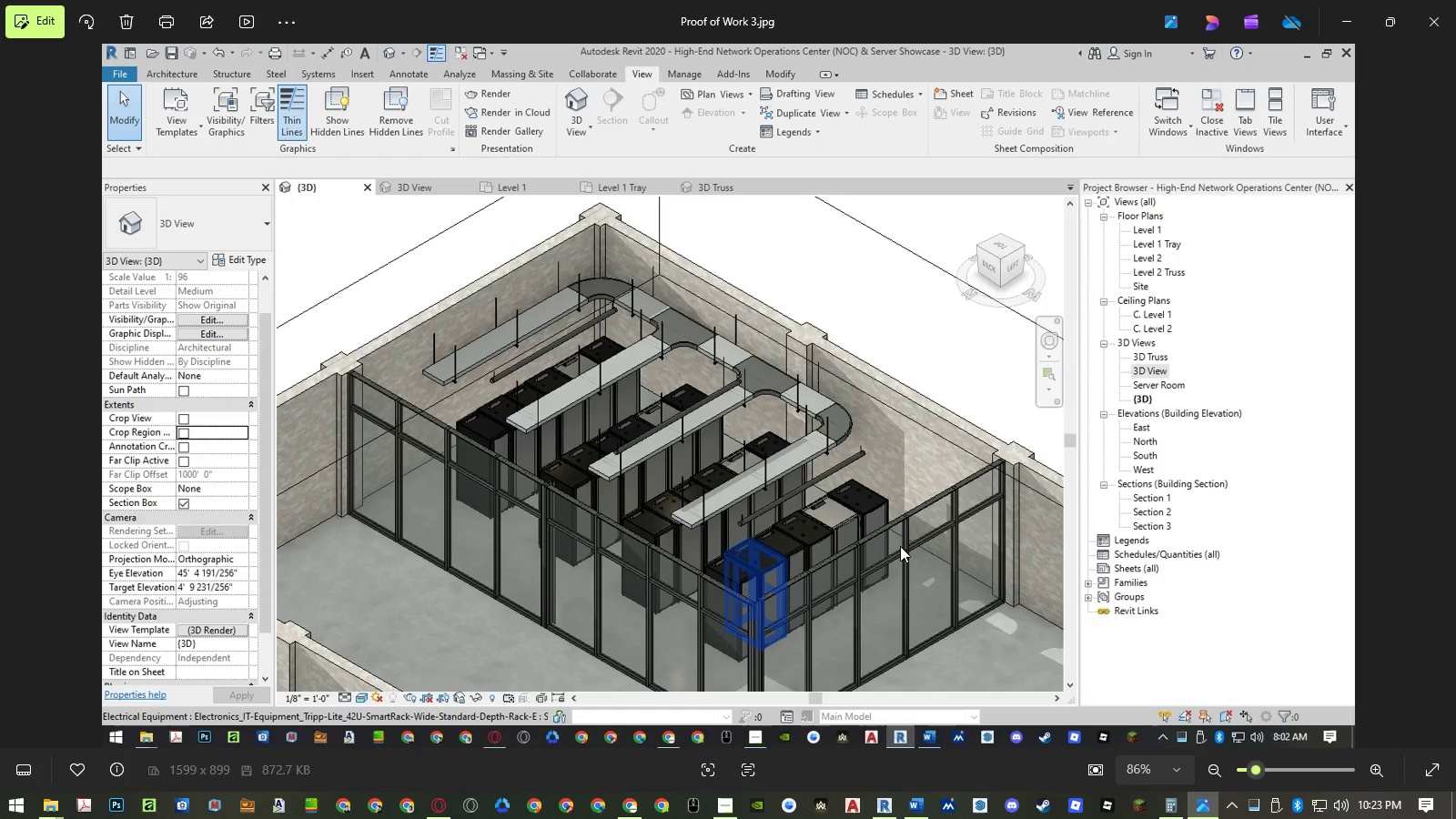 
key(ArrowLeft)
 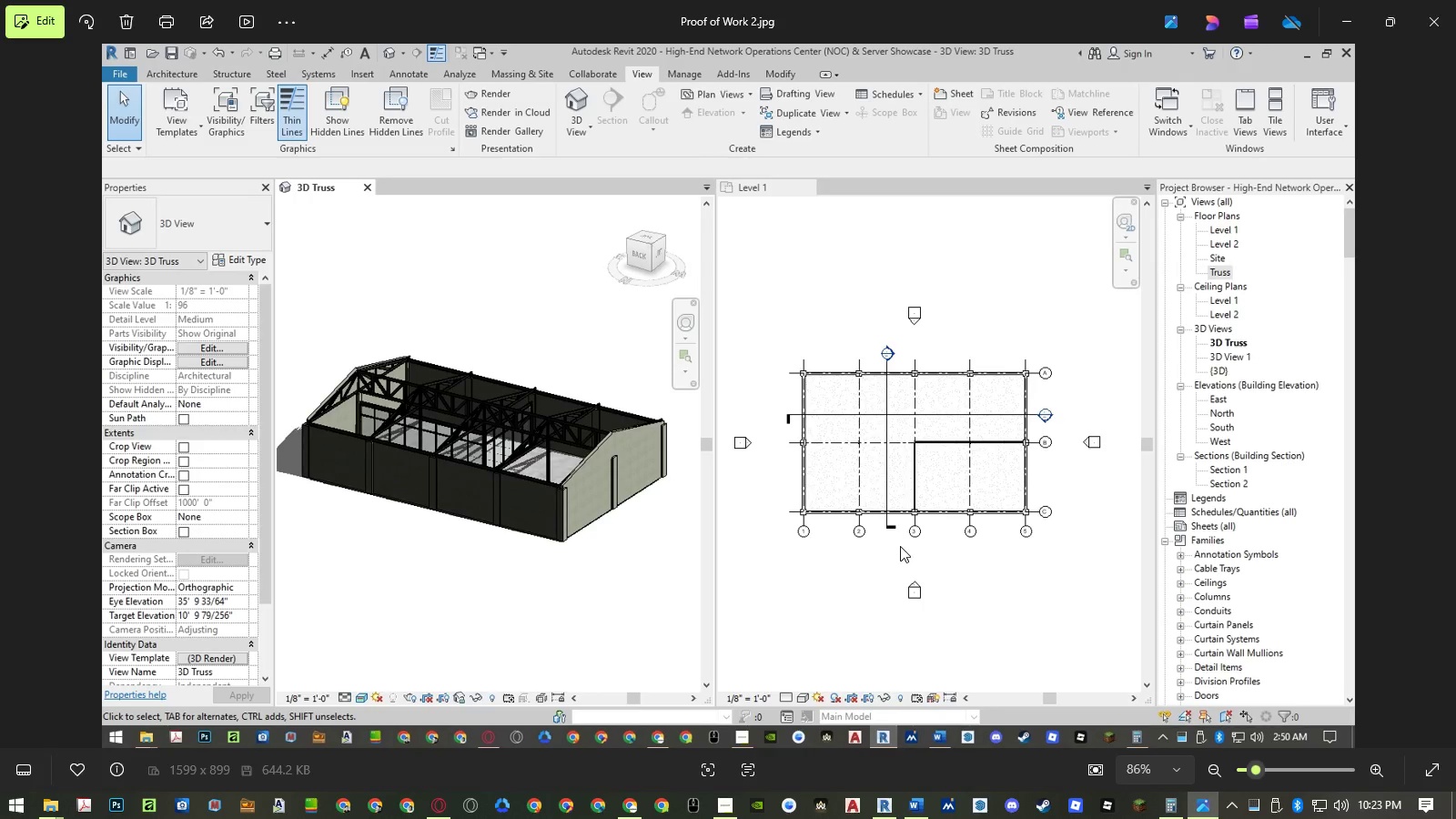 
key(ArrowLeft)
 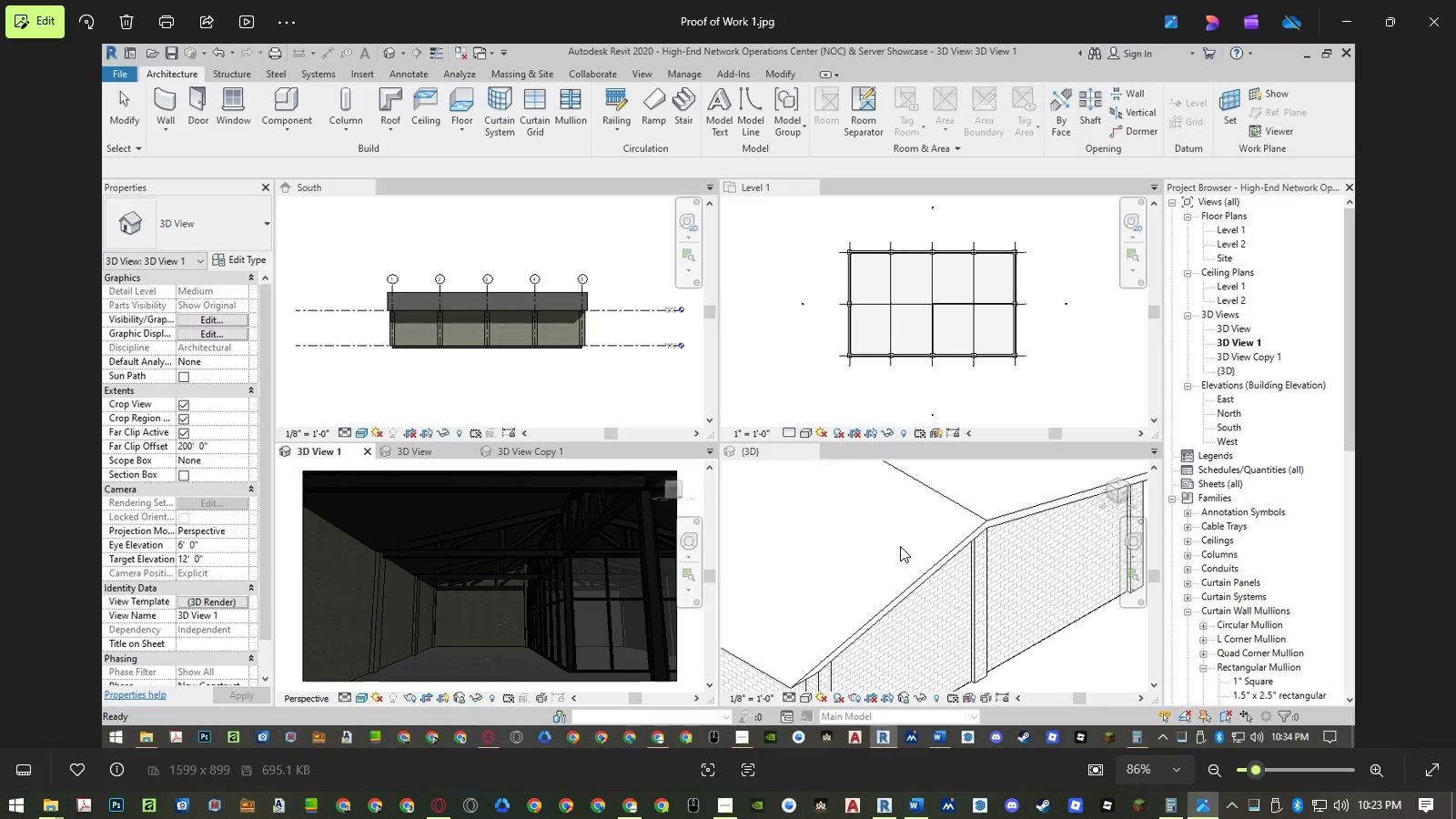 
key(ArrowLeft)
 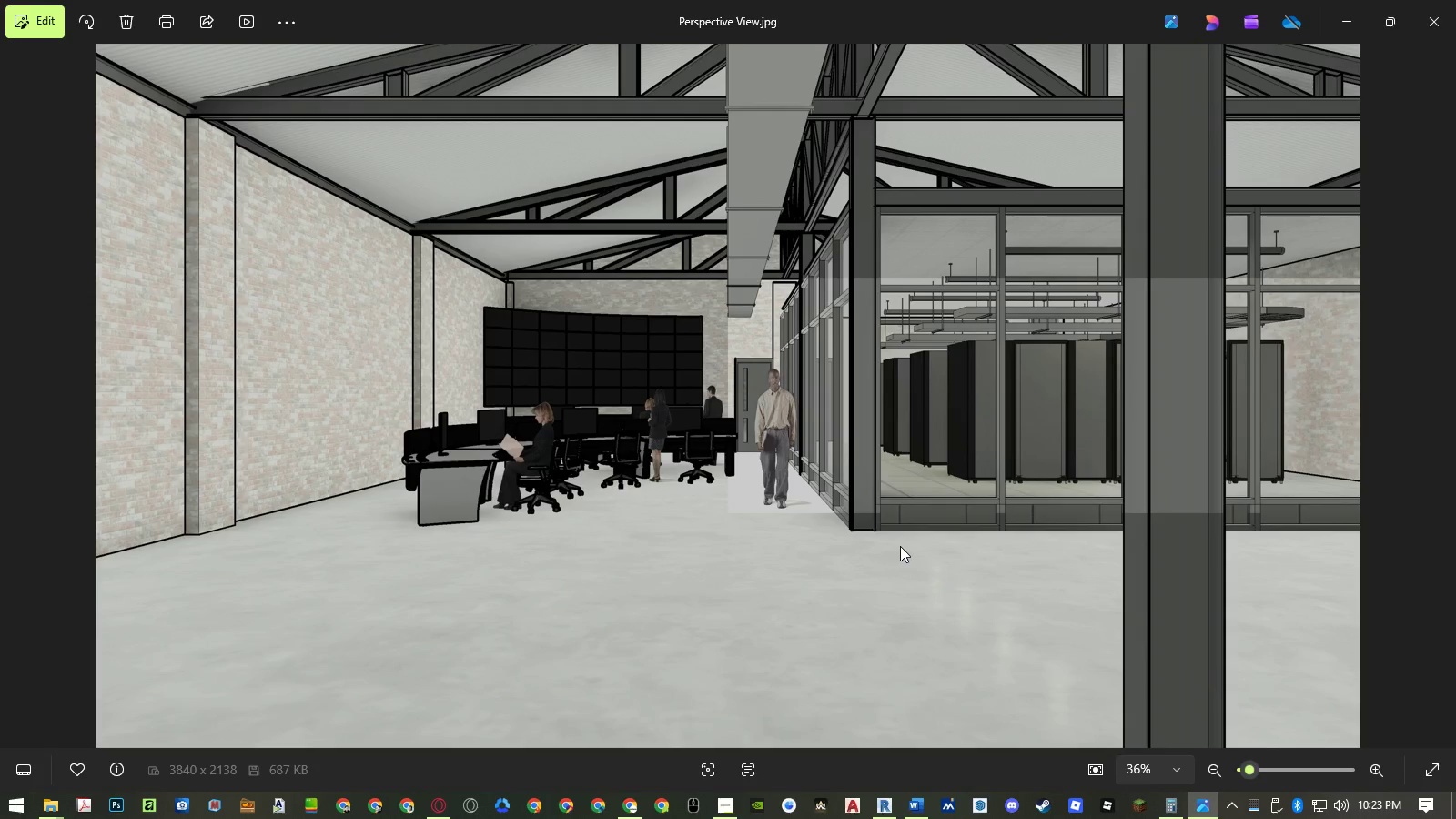 
key(ArrowRight)
 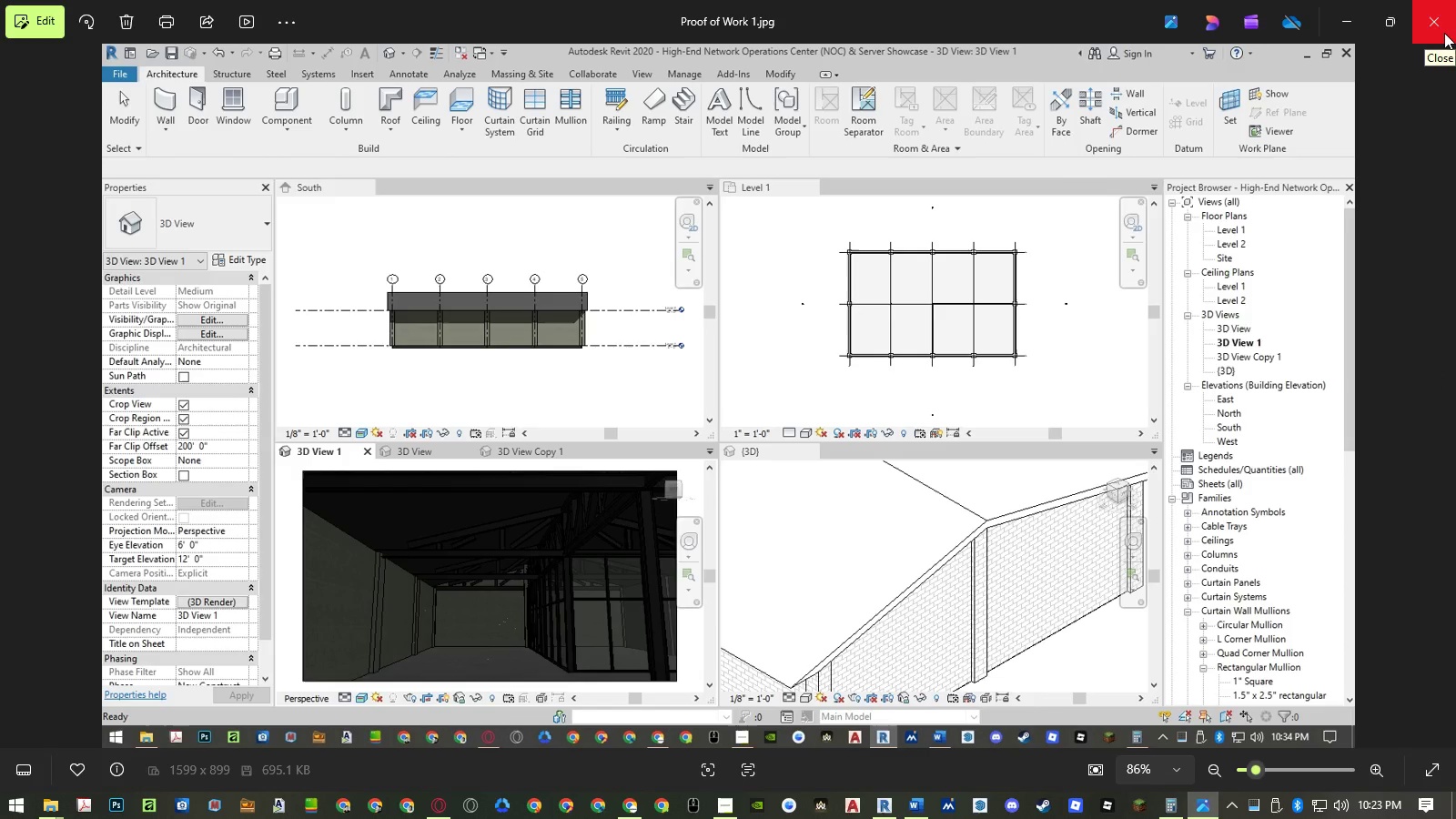 
wait(6.42)
 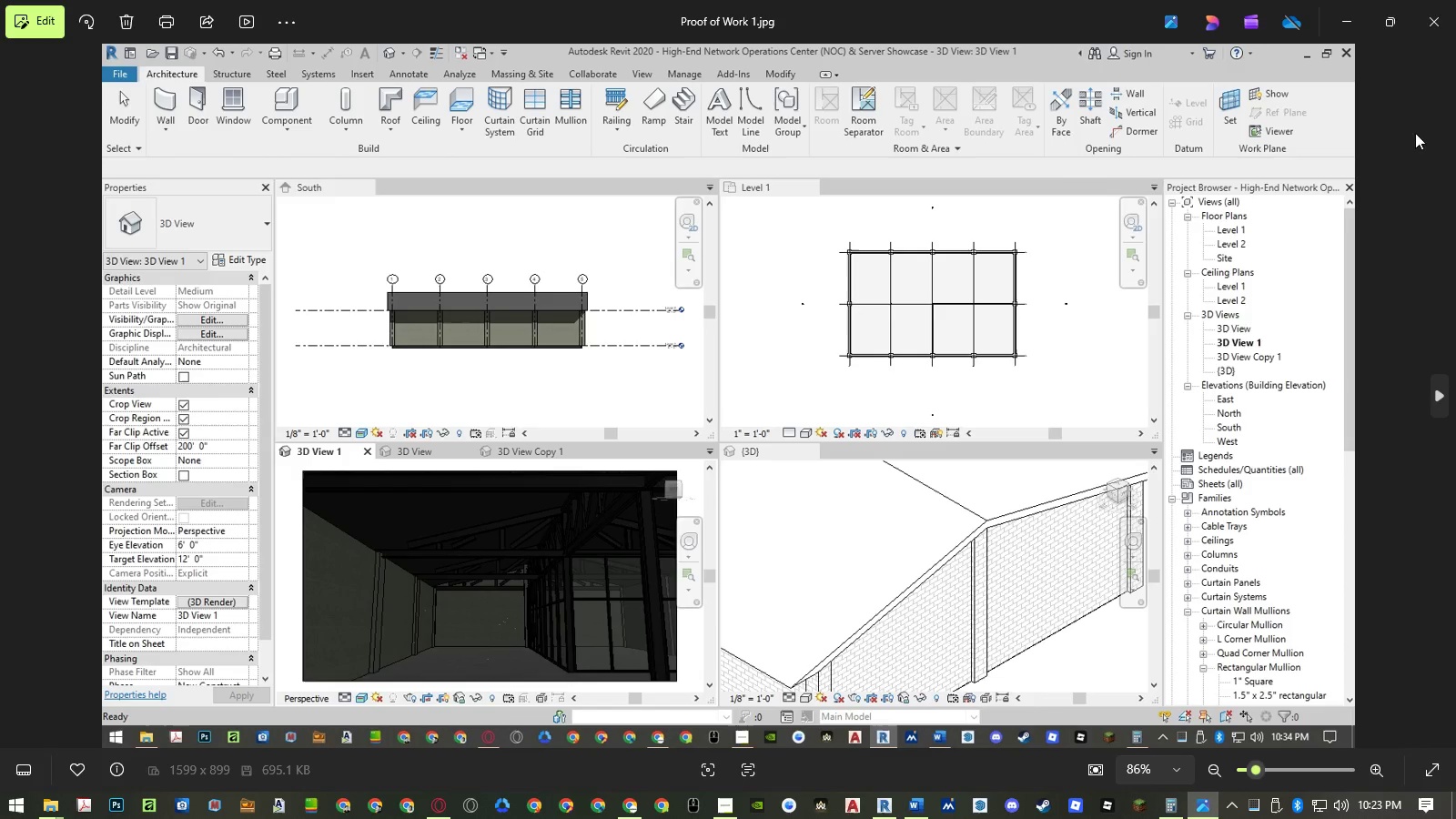 
key(ArrowRight)
 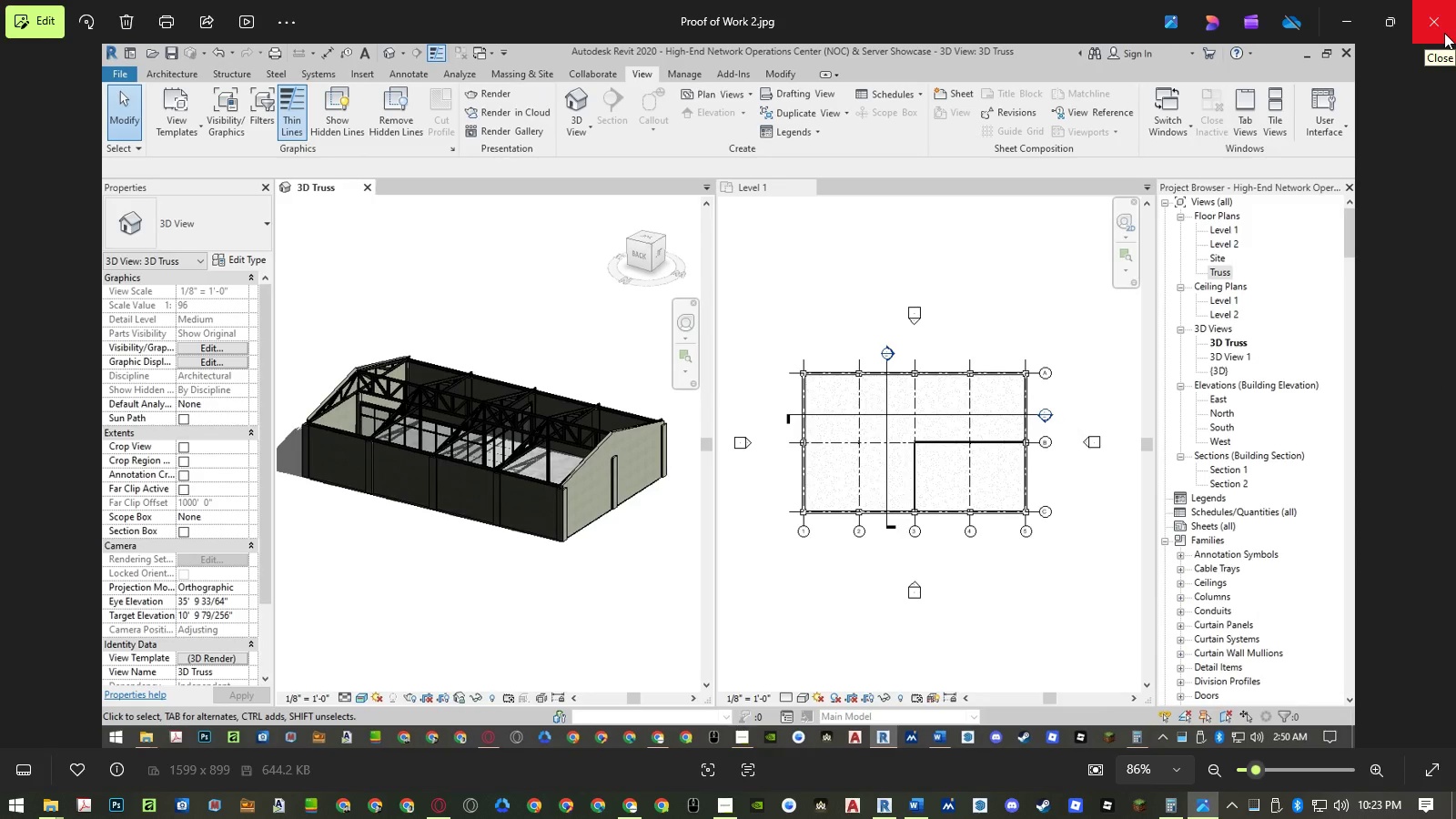 
key(ArrowRight)
 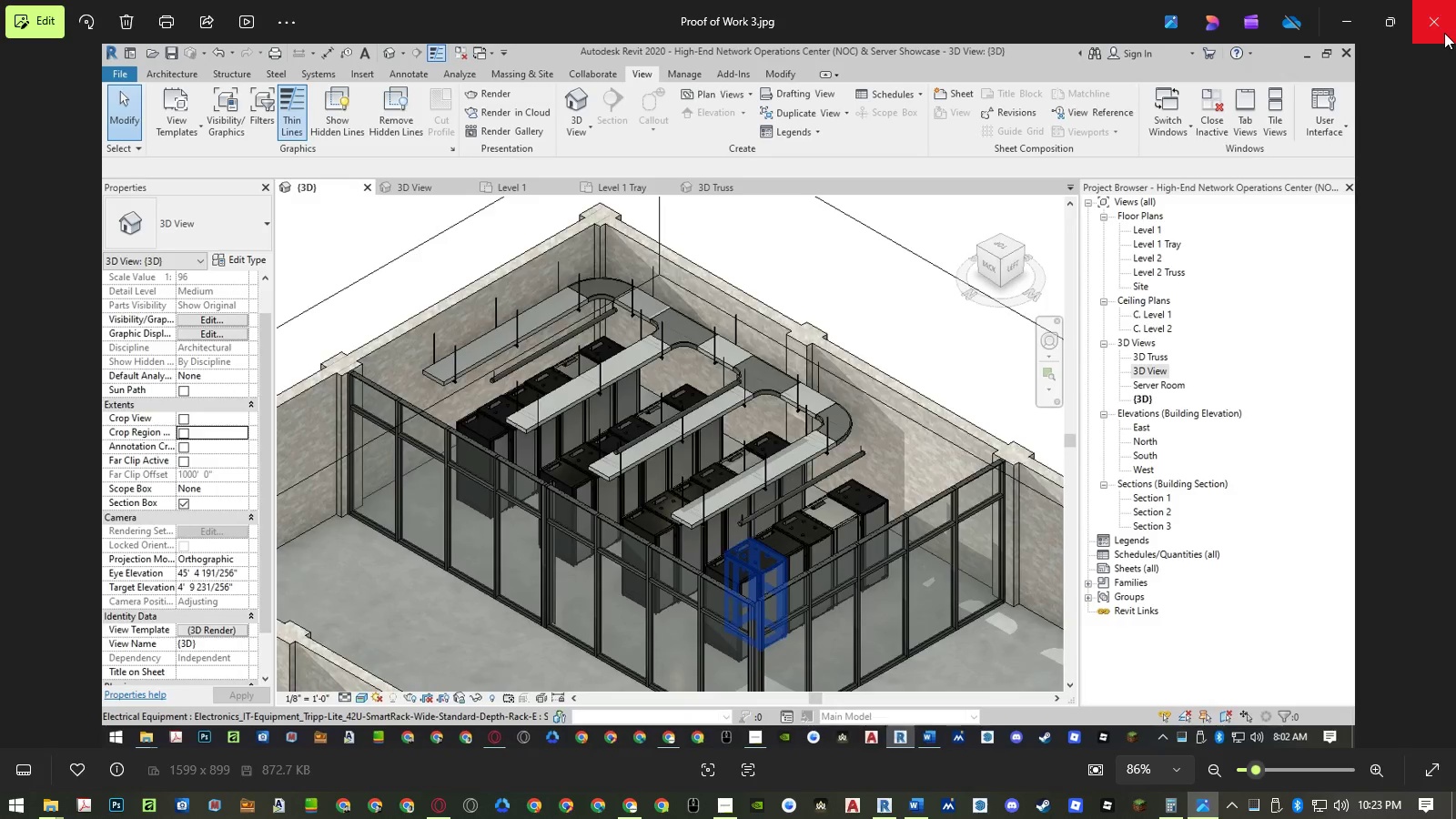 
key(ArrowRight)
 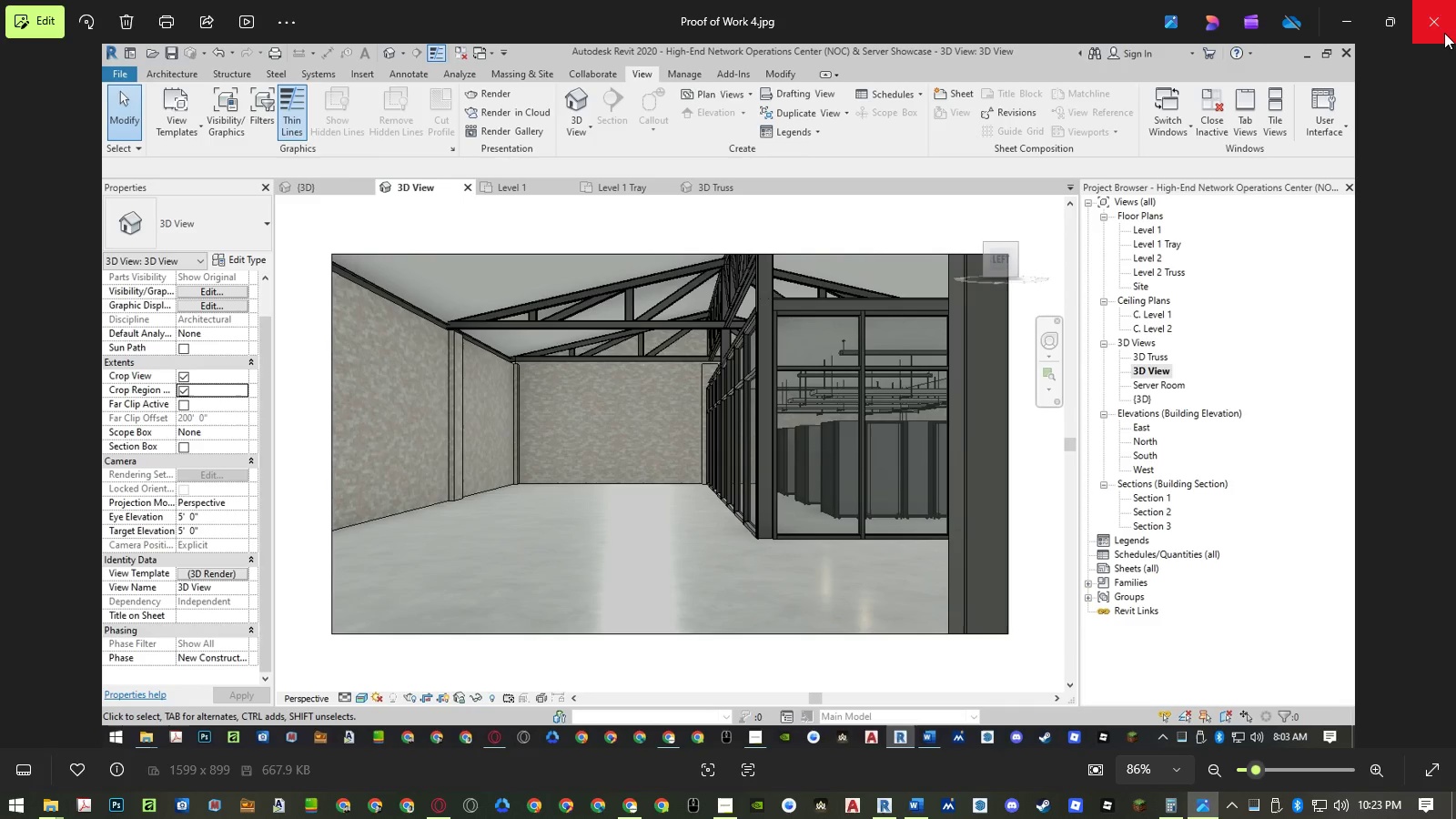 
key(ArrowRight)
 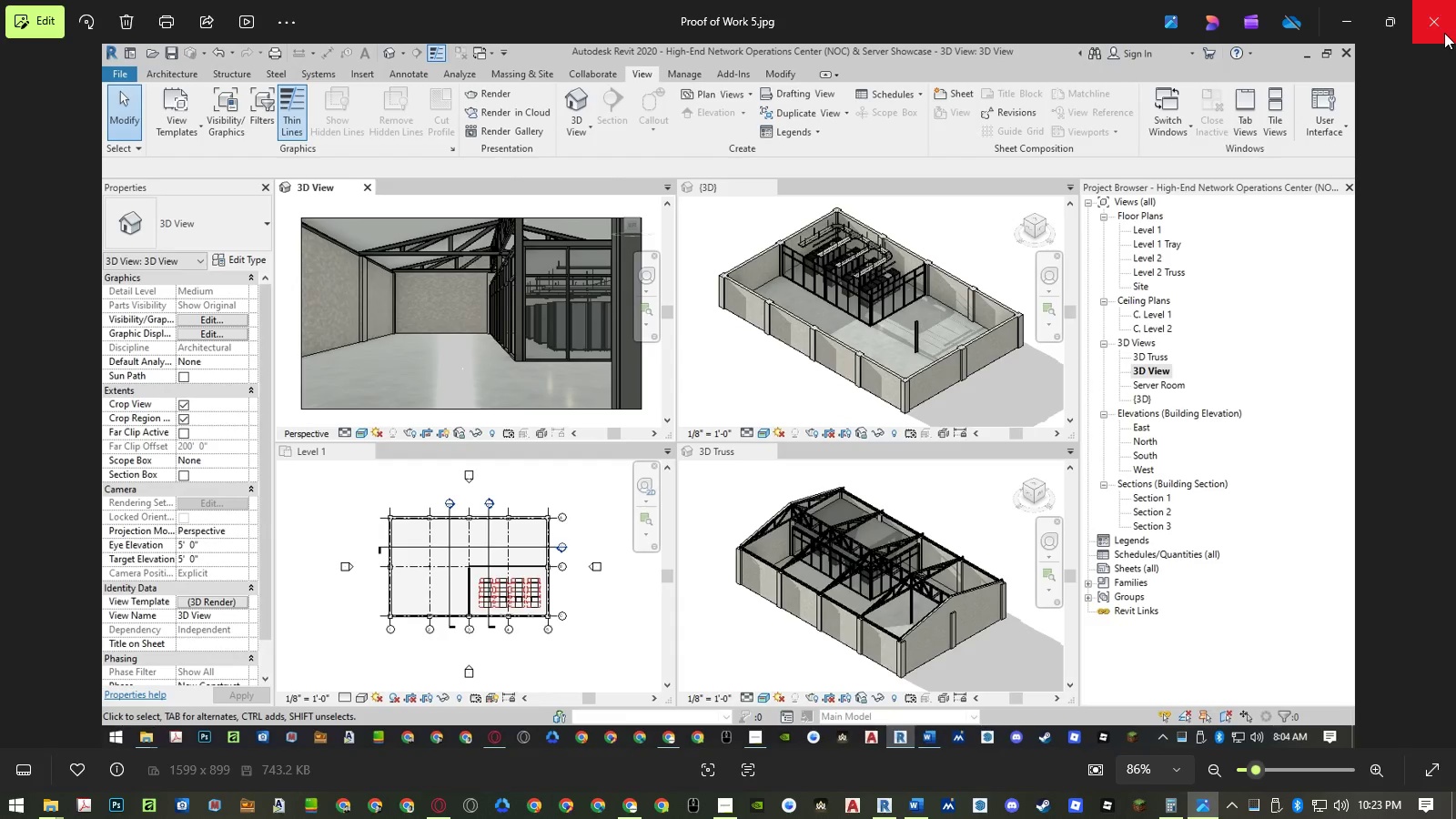 
key(ArrowLeft)
 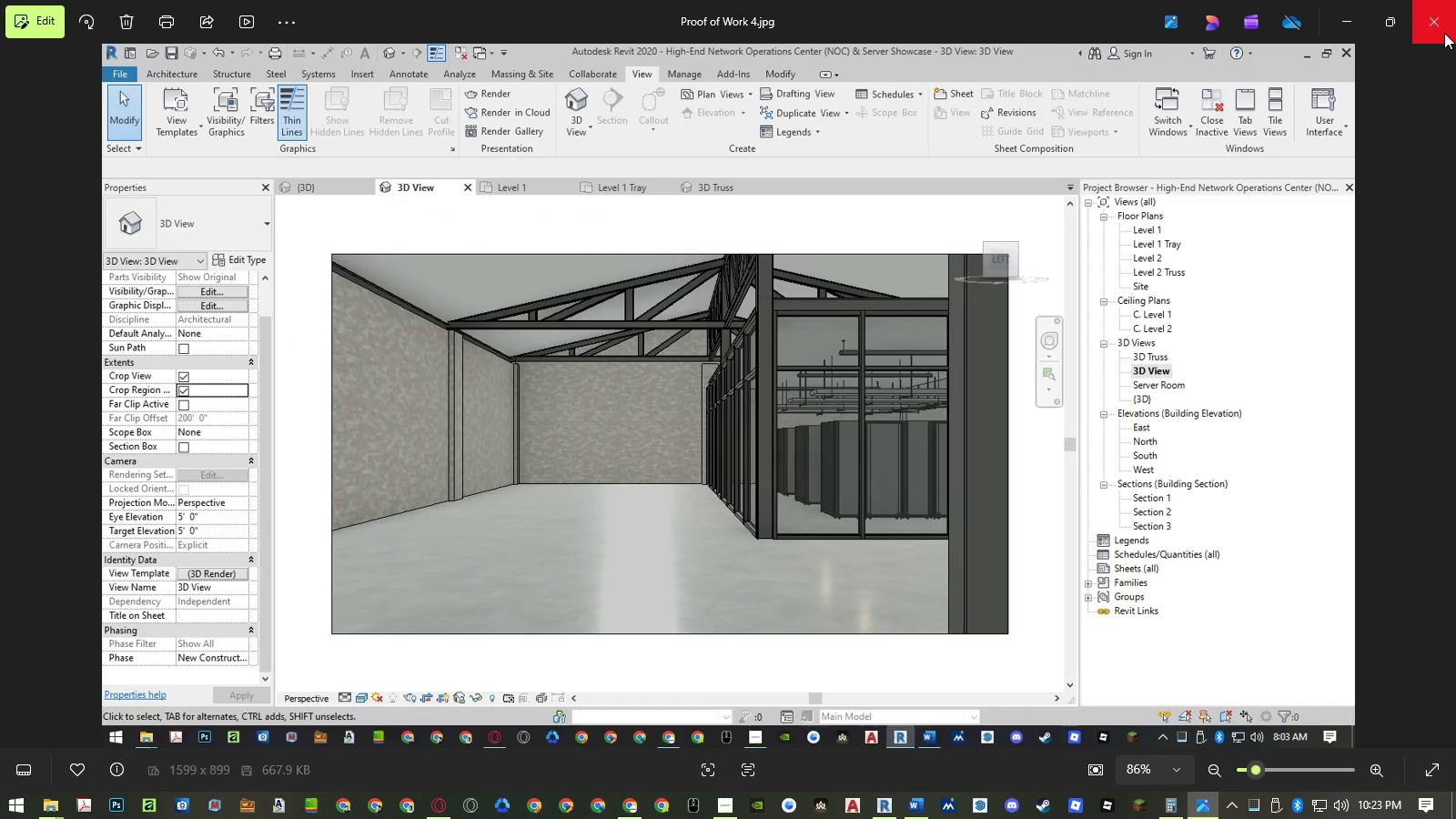 
key(Delete)
 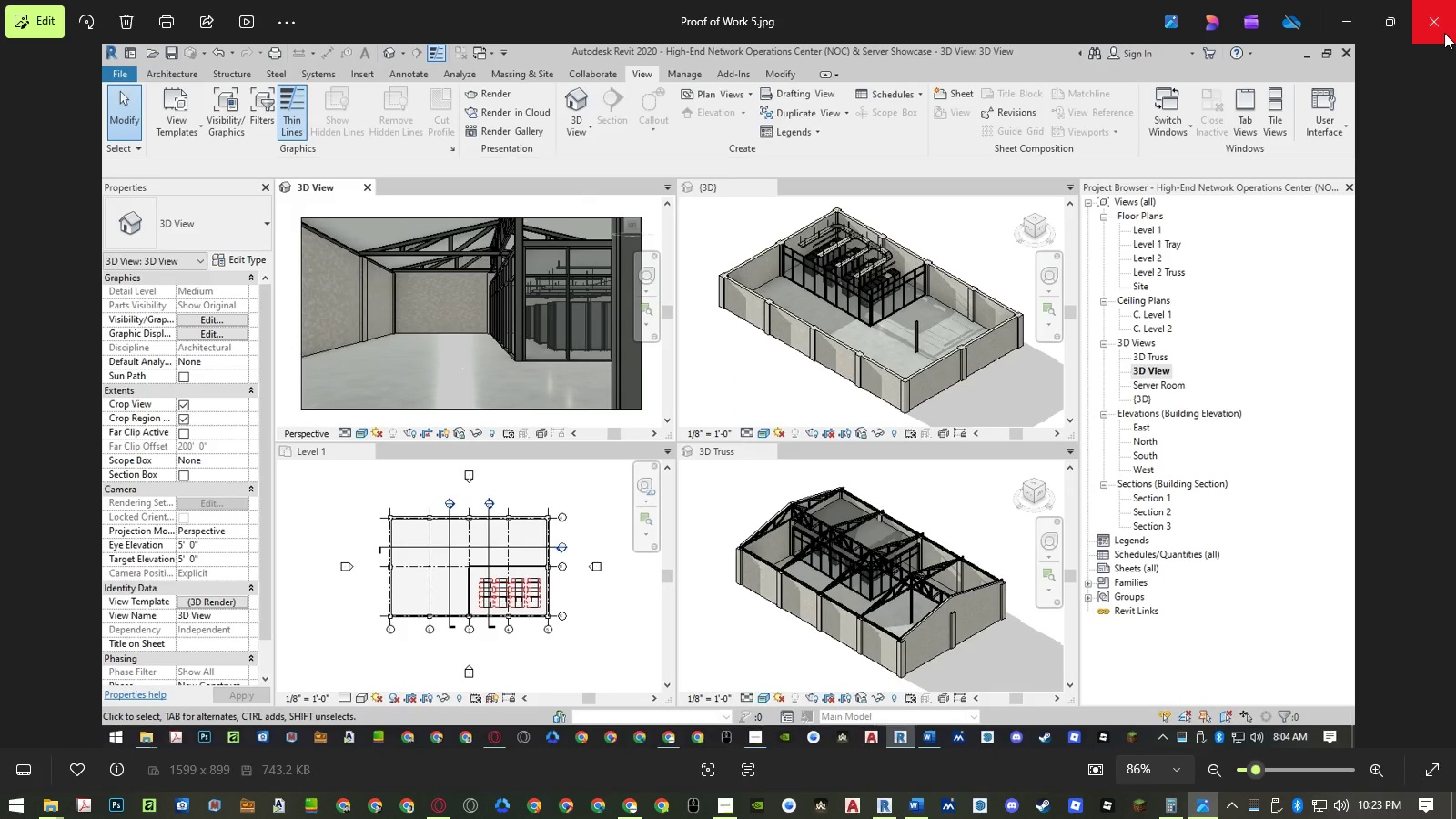 
left_click([1444, 33])
 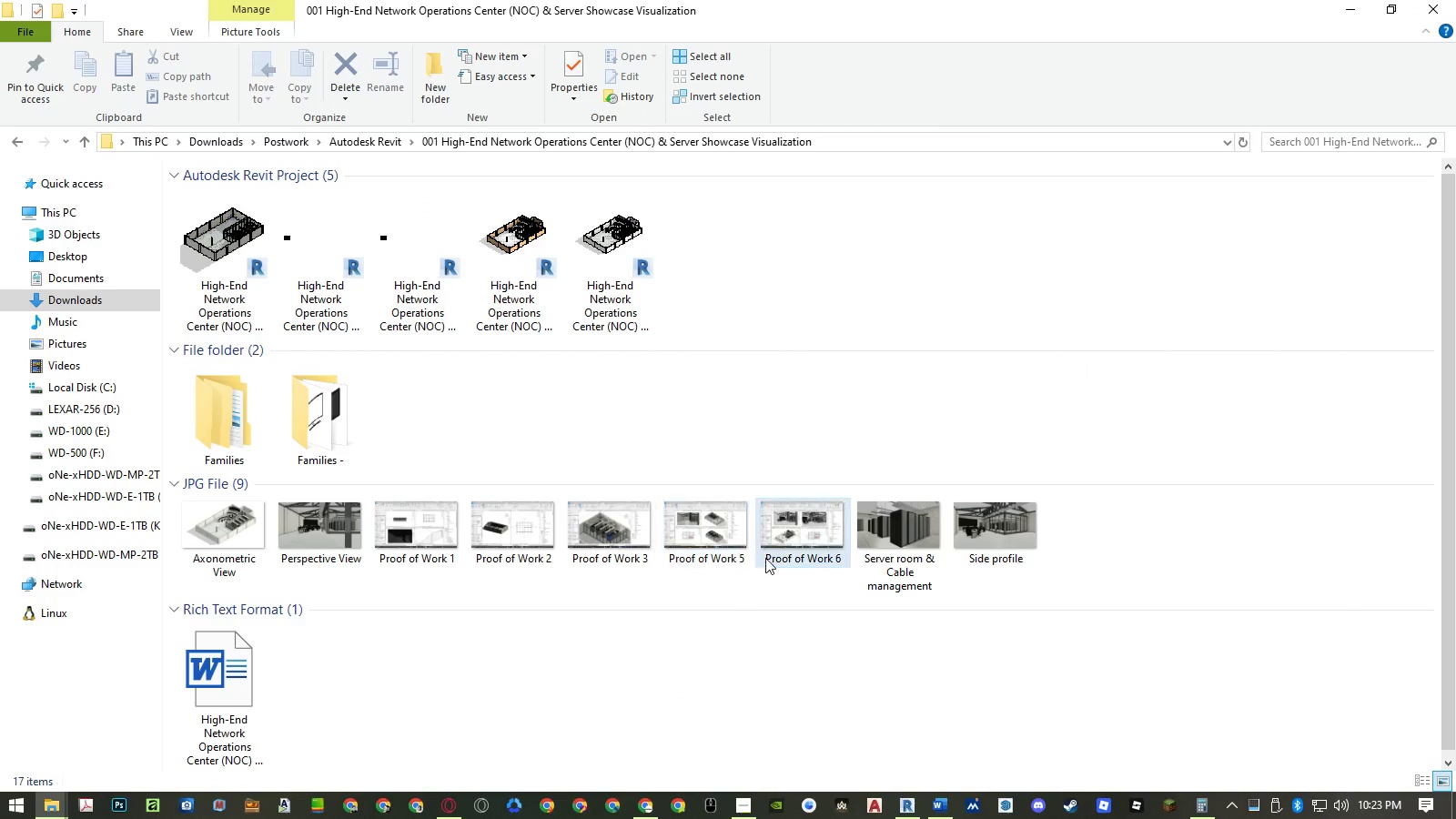 
double_click([740, 554])
 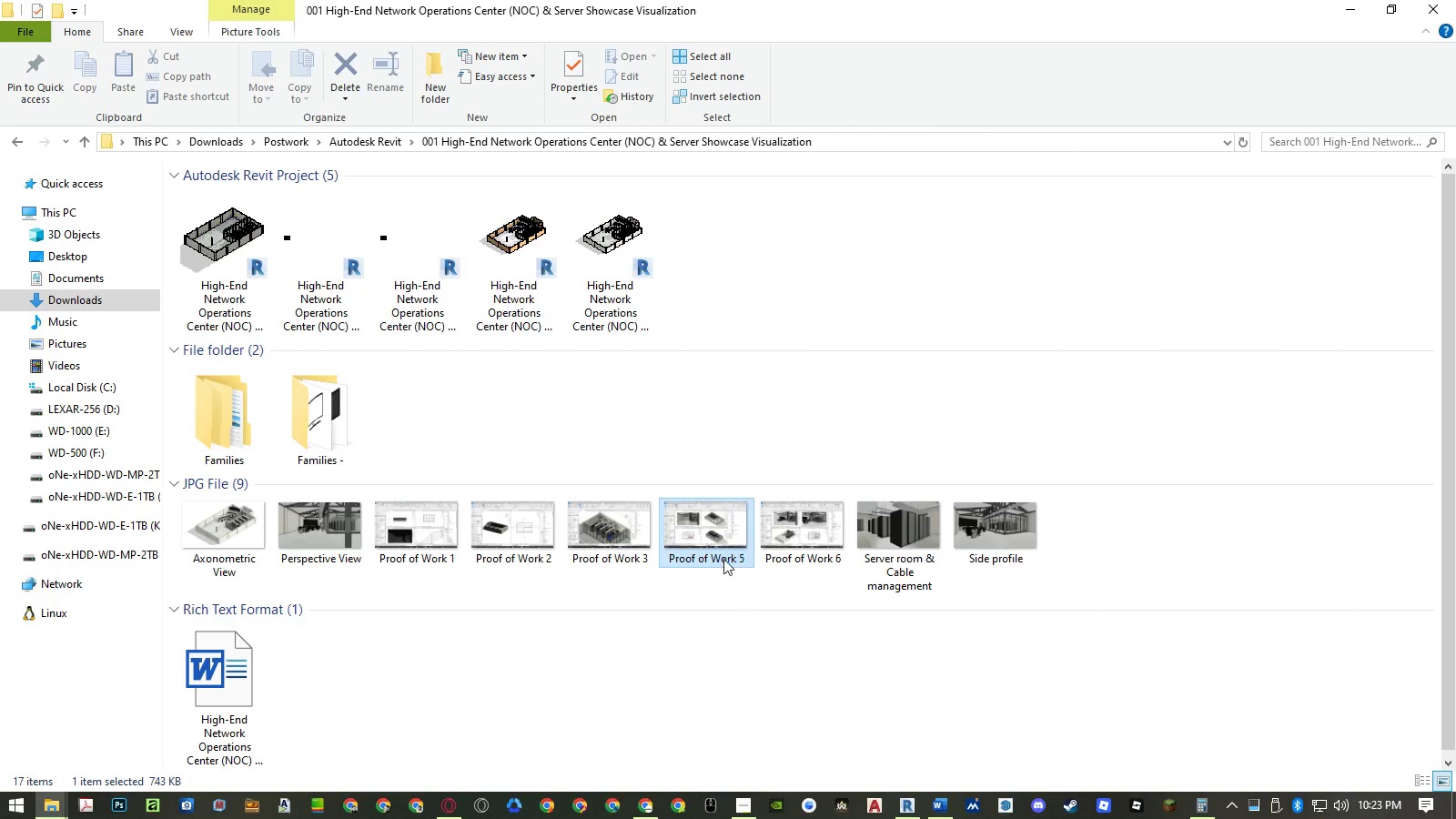 
triple_click([723, 559])
 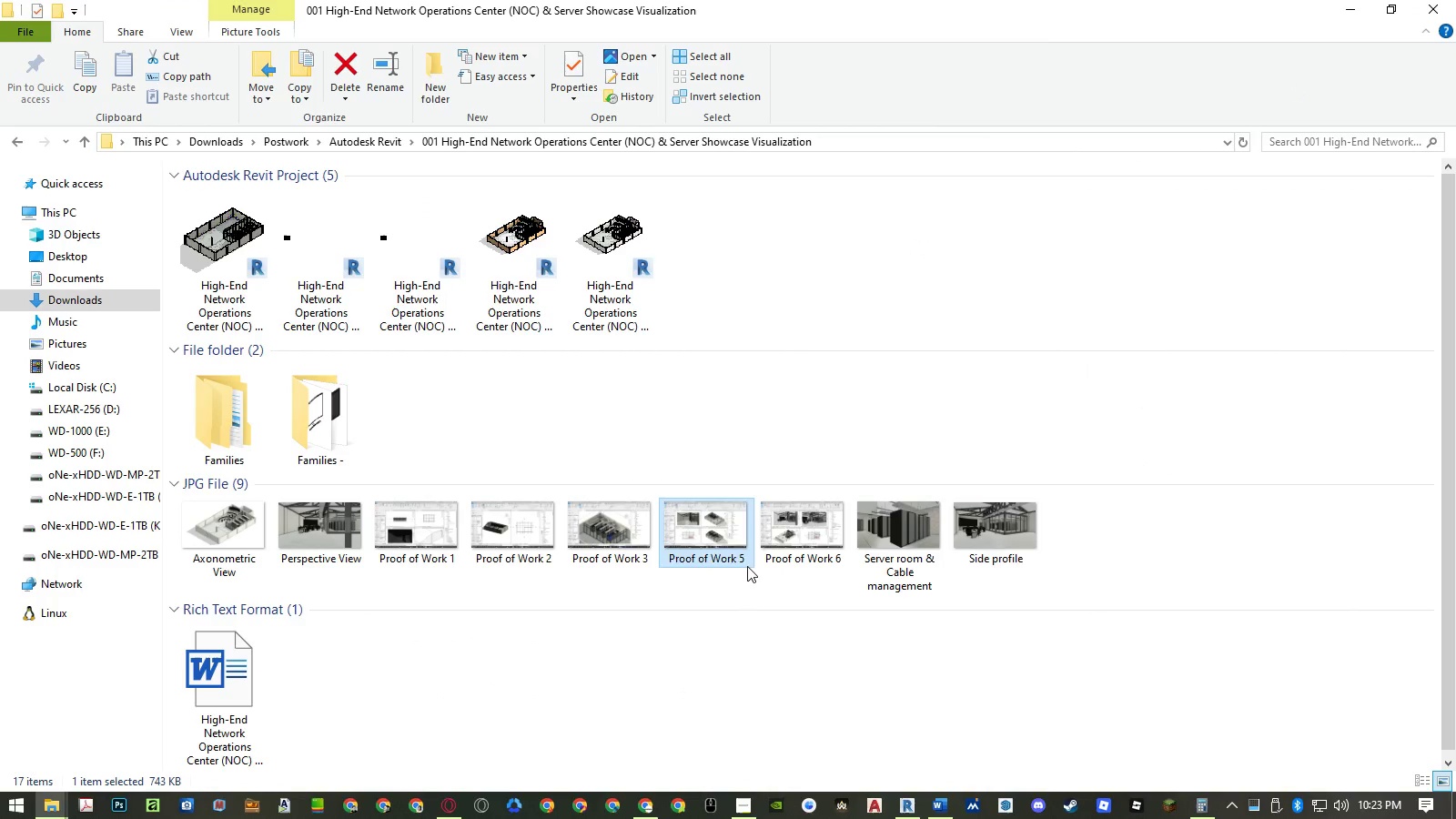 
key(Control+ControlLeft)
 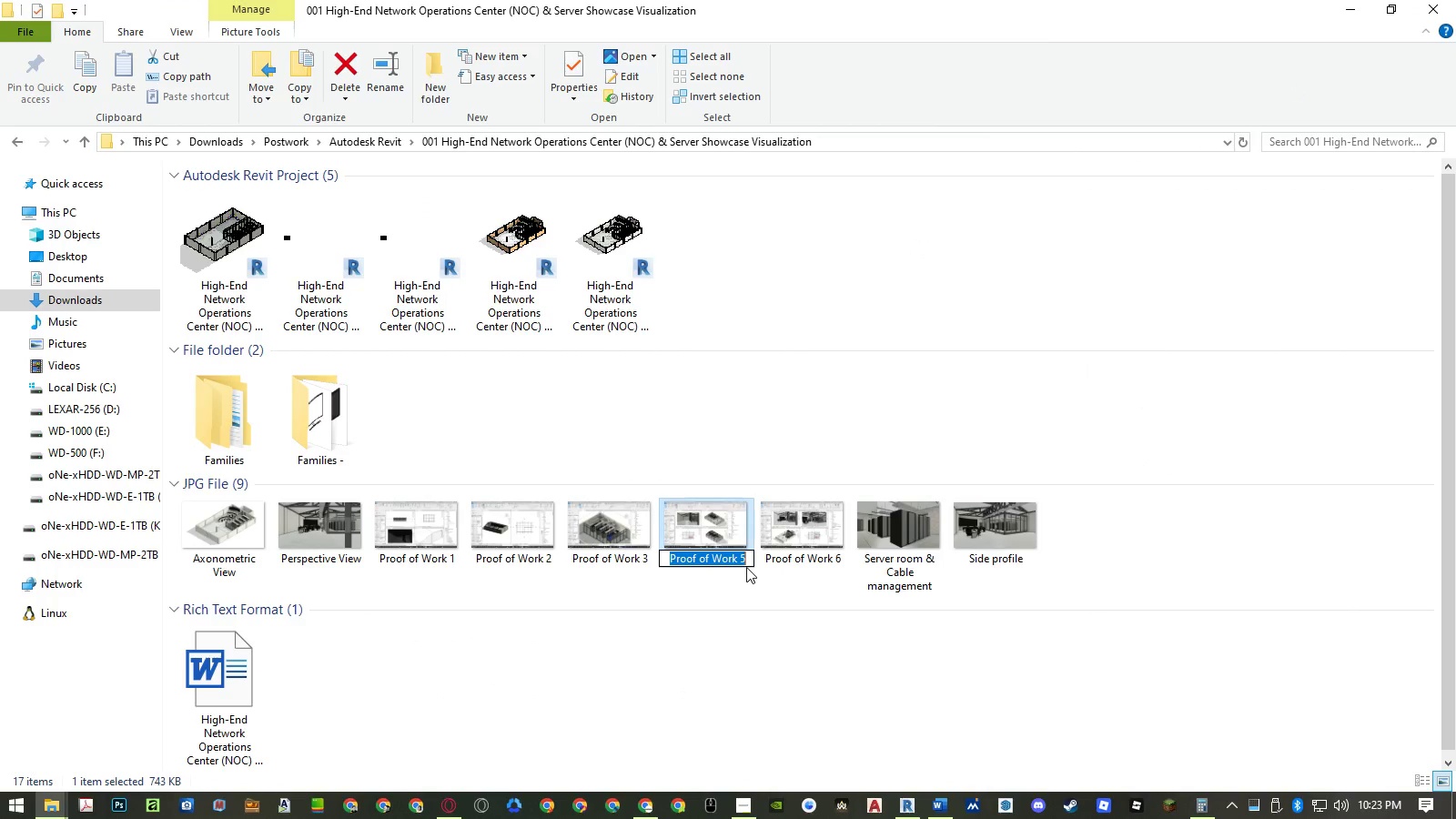 
key(Control+C)
 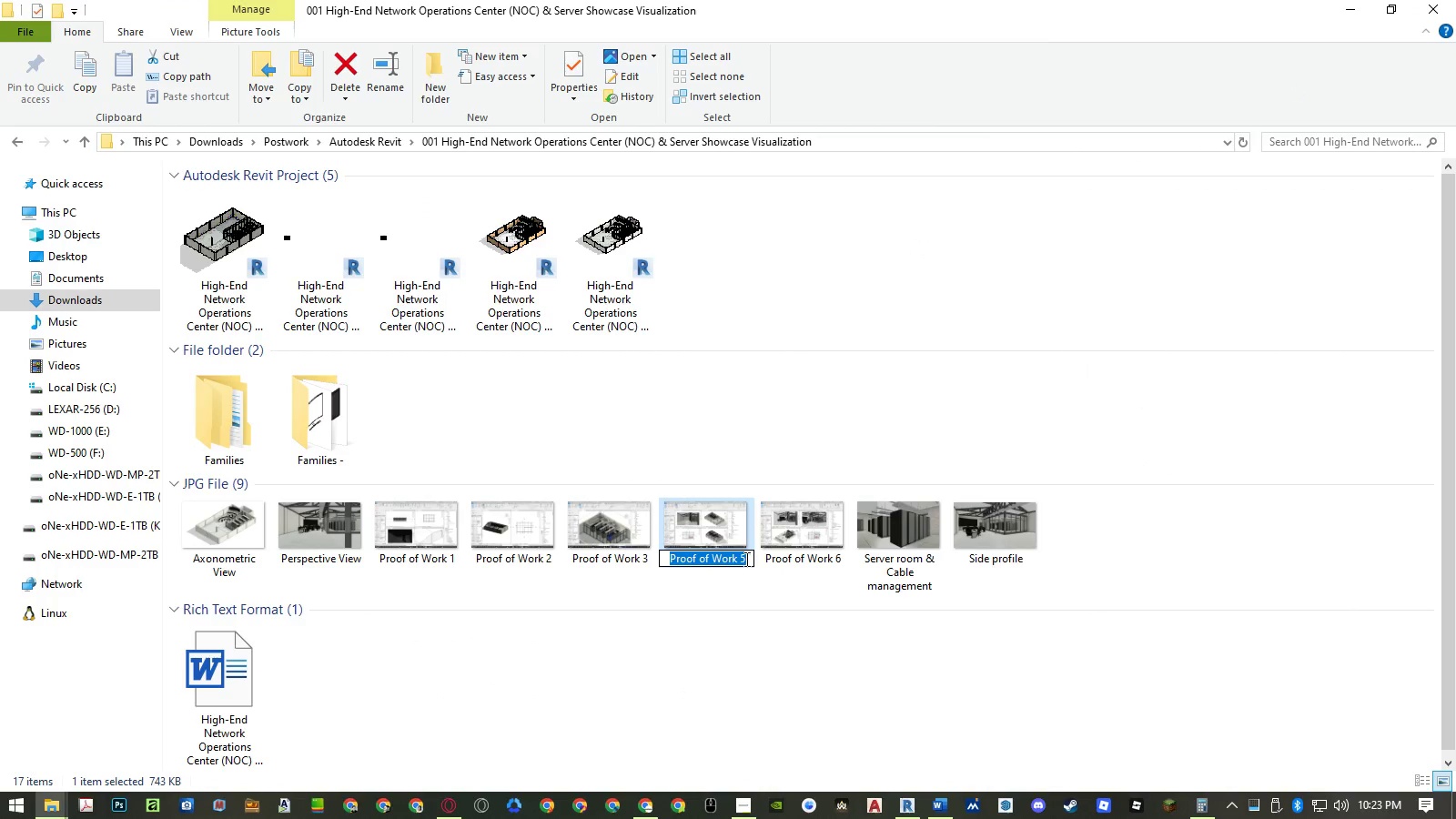 
left_click([745, 559])
 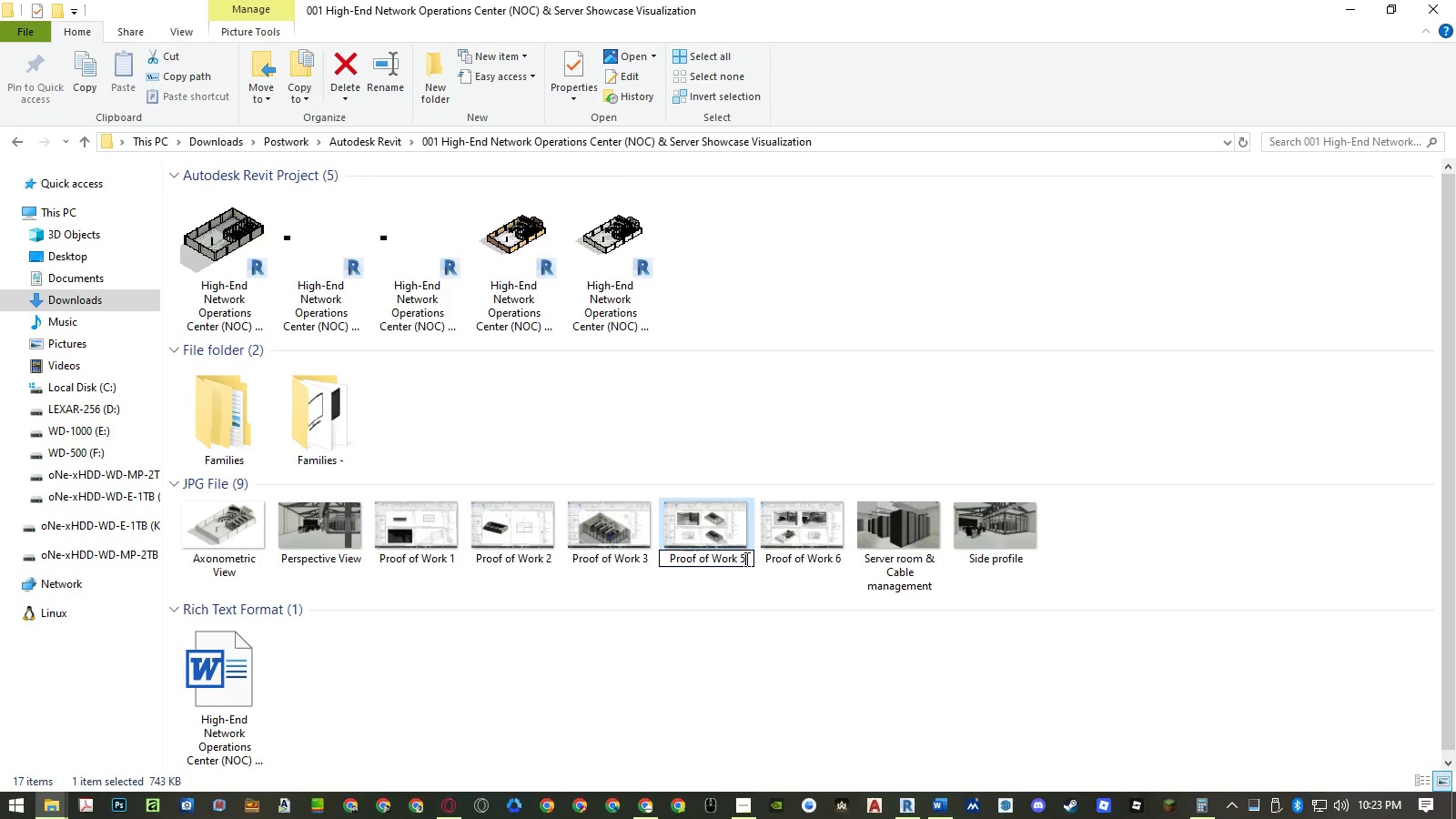 
key(Backspace)
 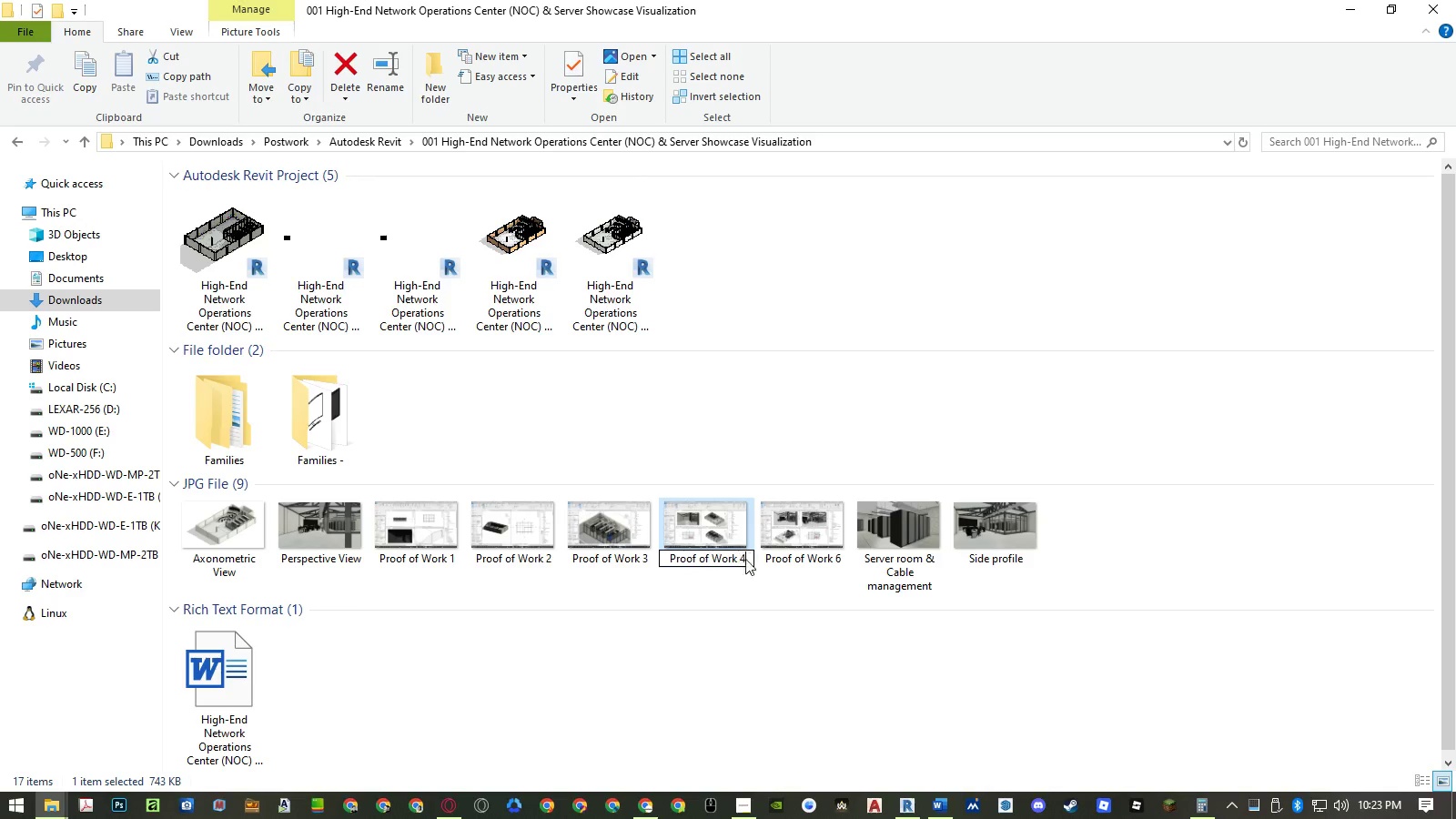 
key(Numpad4)
 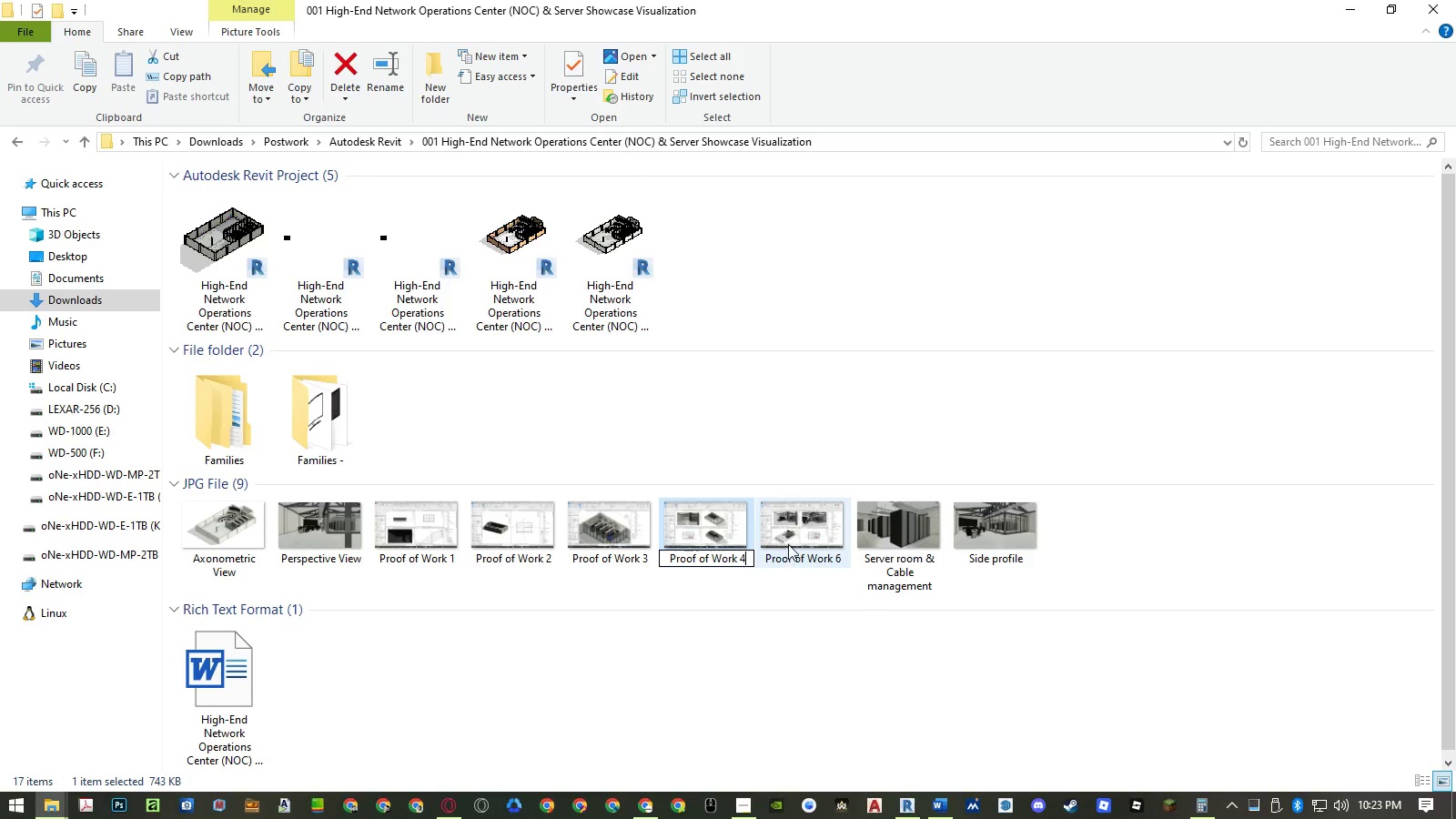 
left_click([789, 543])
 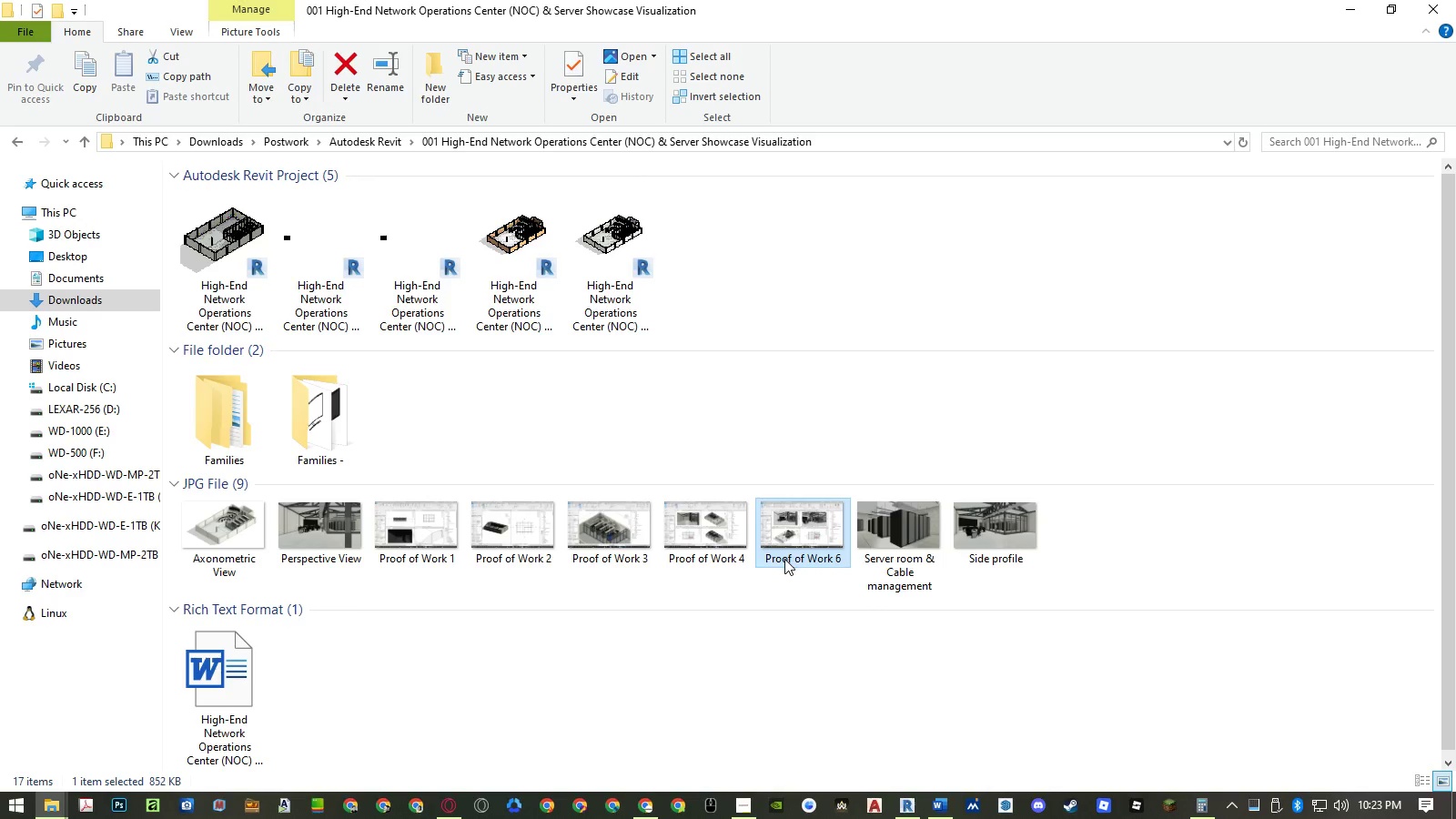 
left_click([784, 559])
 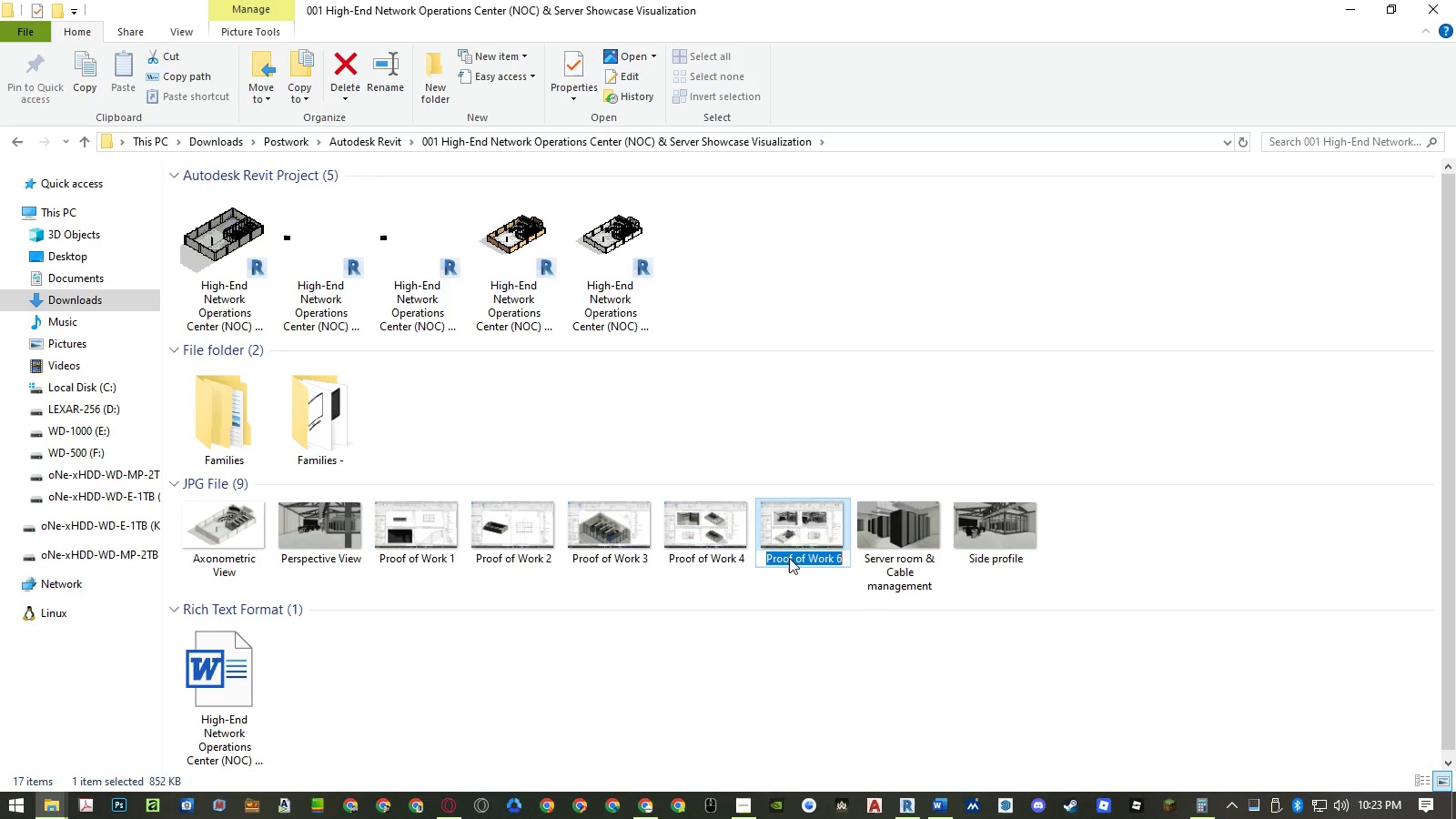 
left_click([789, 558])
 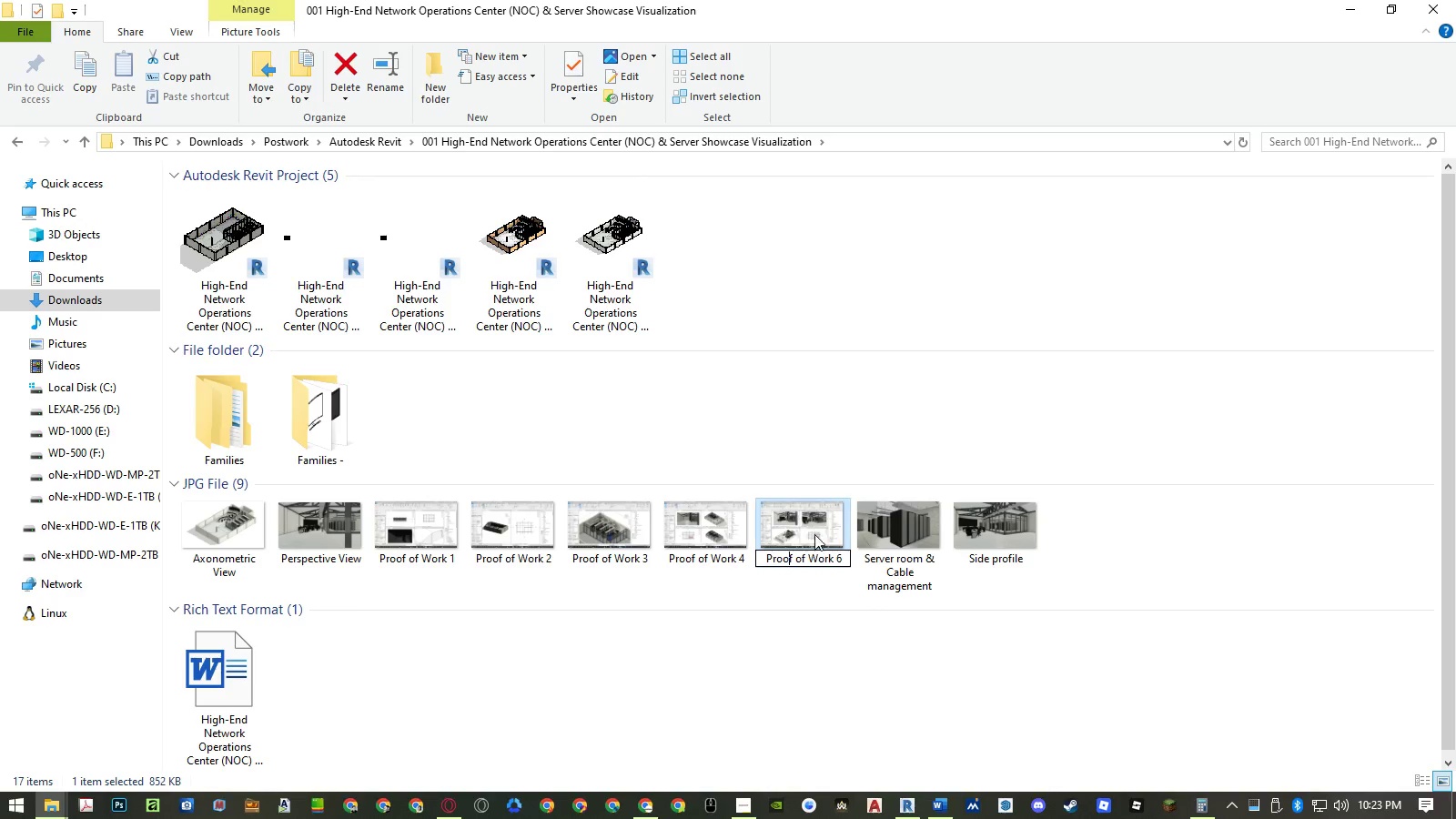 
left_click([814, 522])
 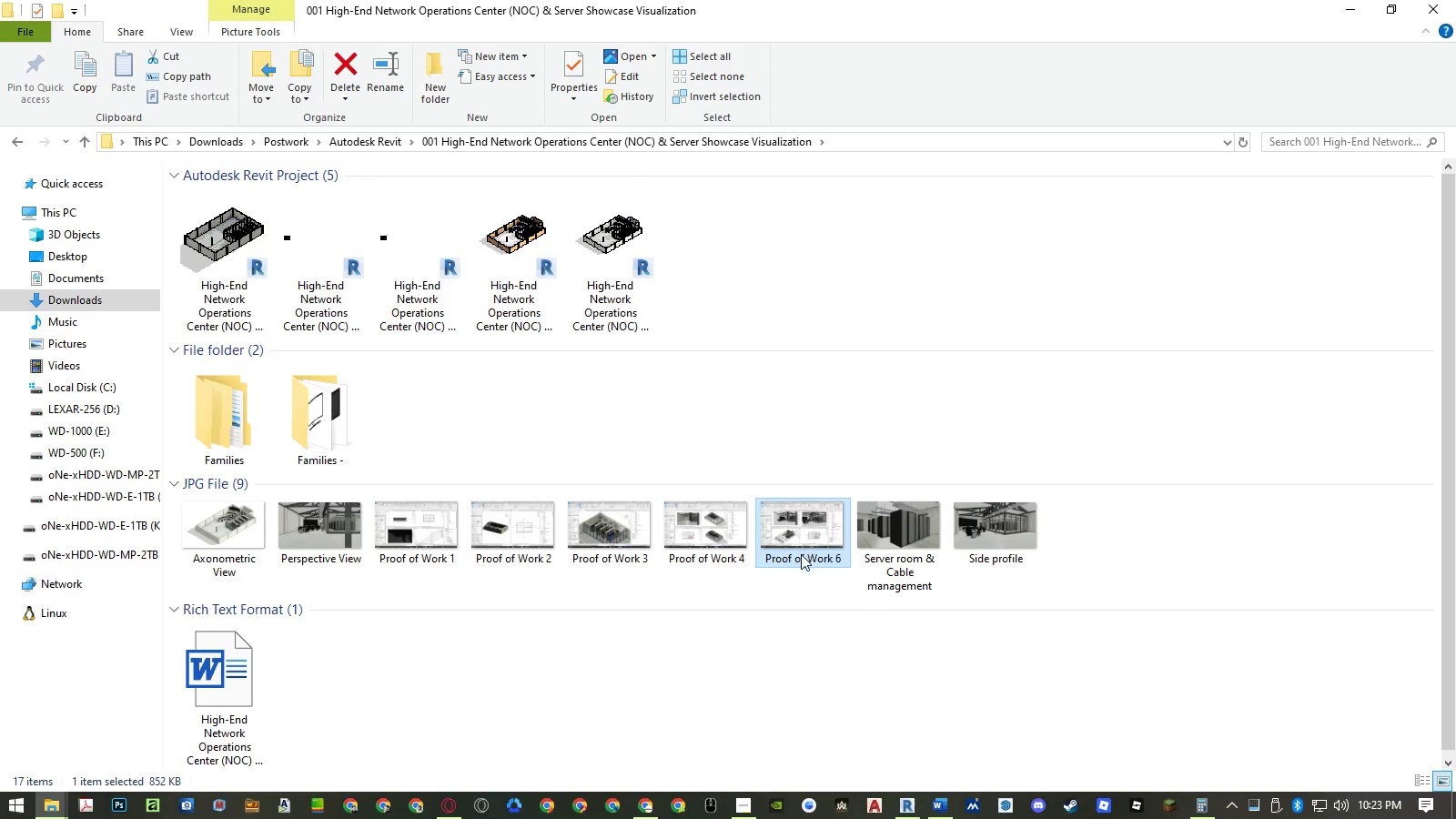 
left_click([800, 556])
 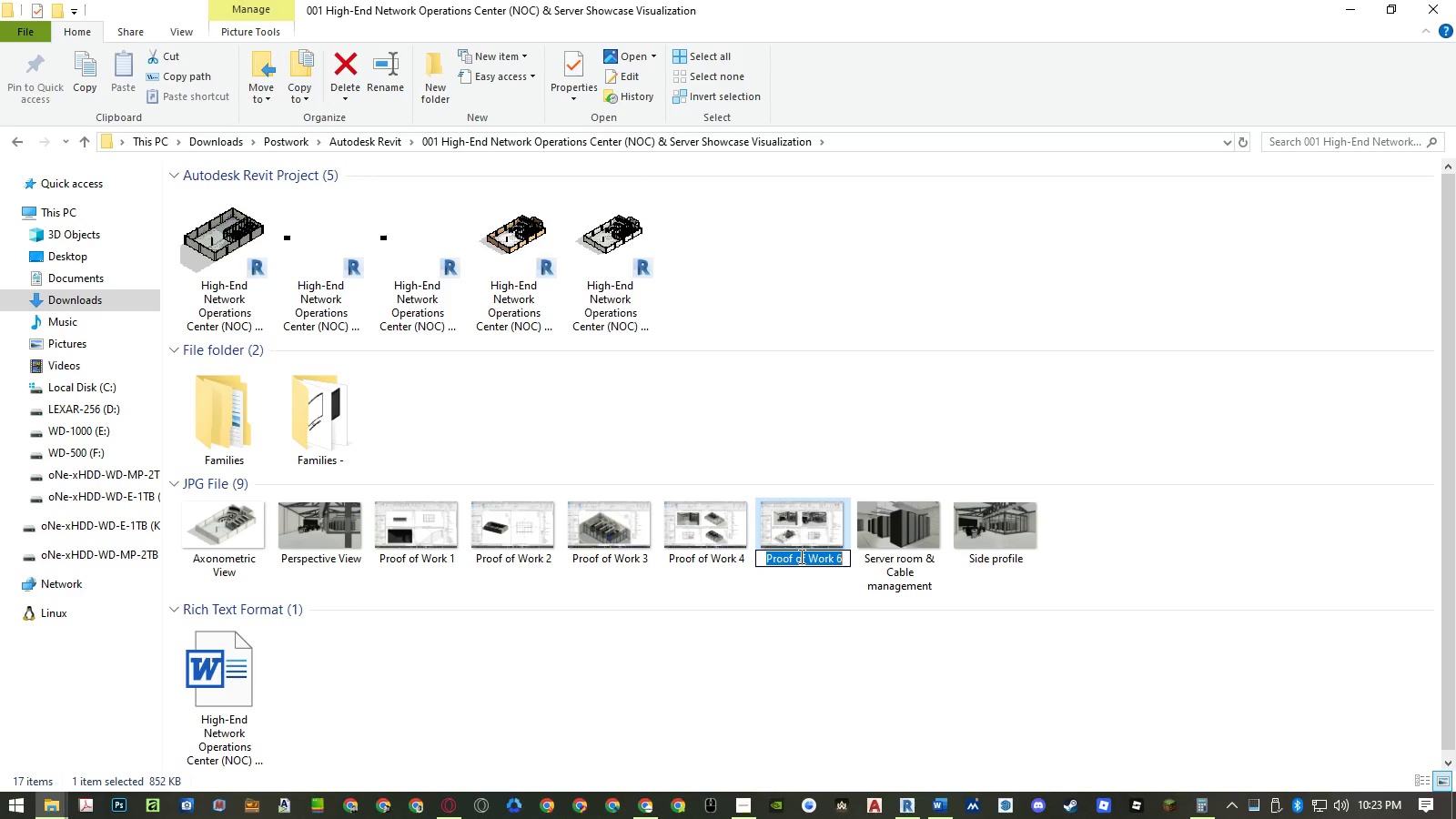 
key(Control+ControlLeft)
 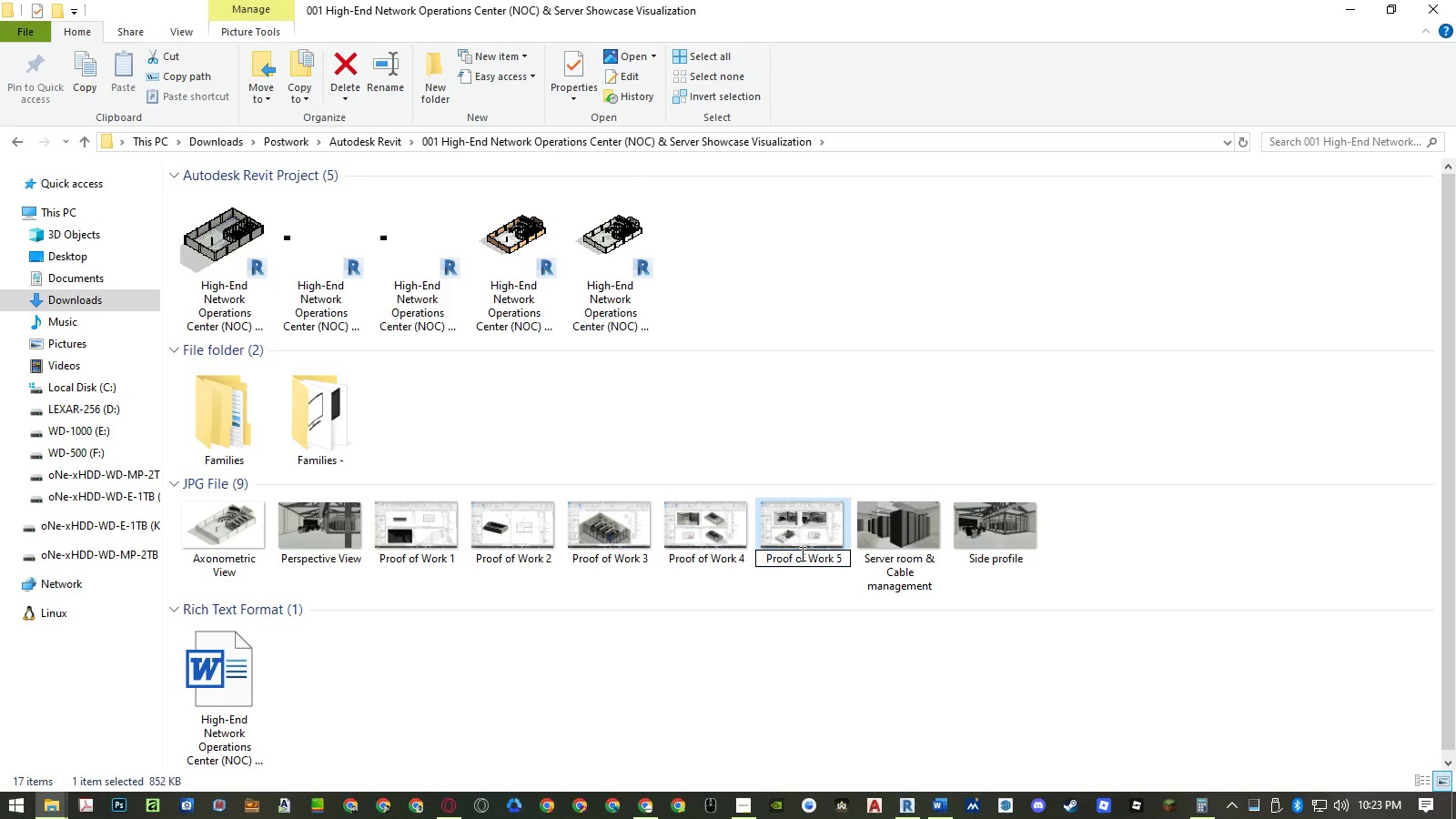 
key(Control+V)
 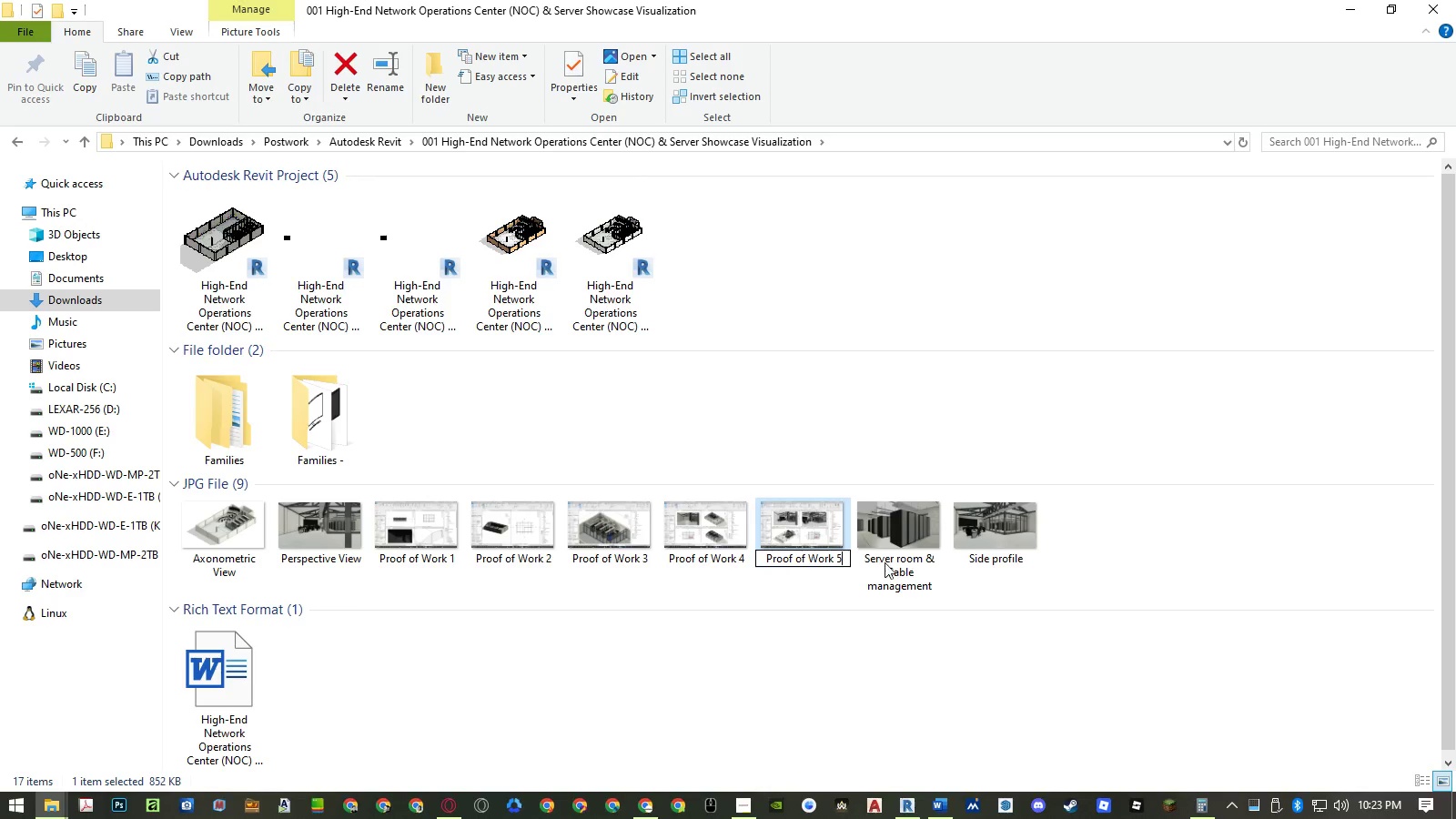 
left_click([893, 562])
 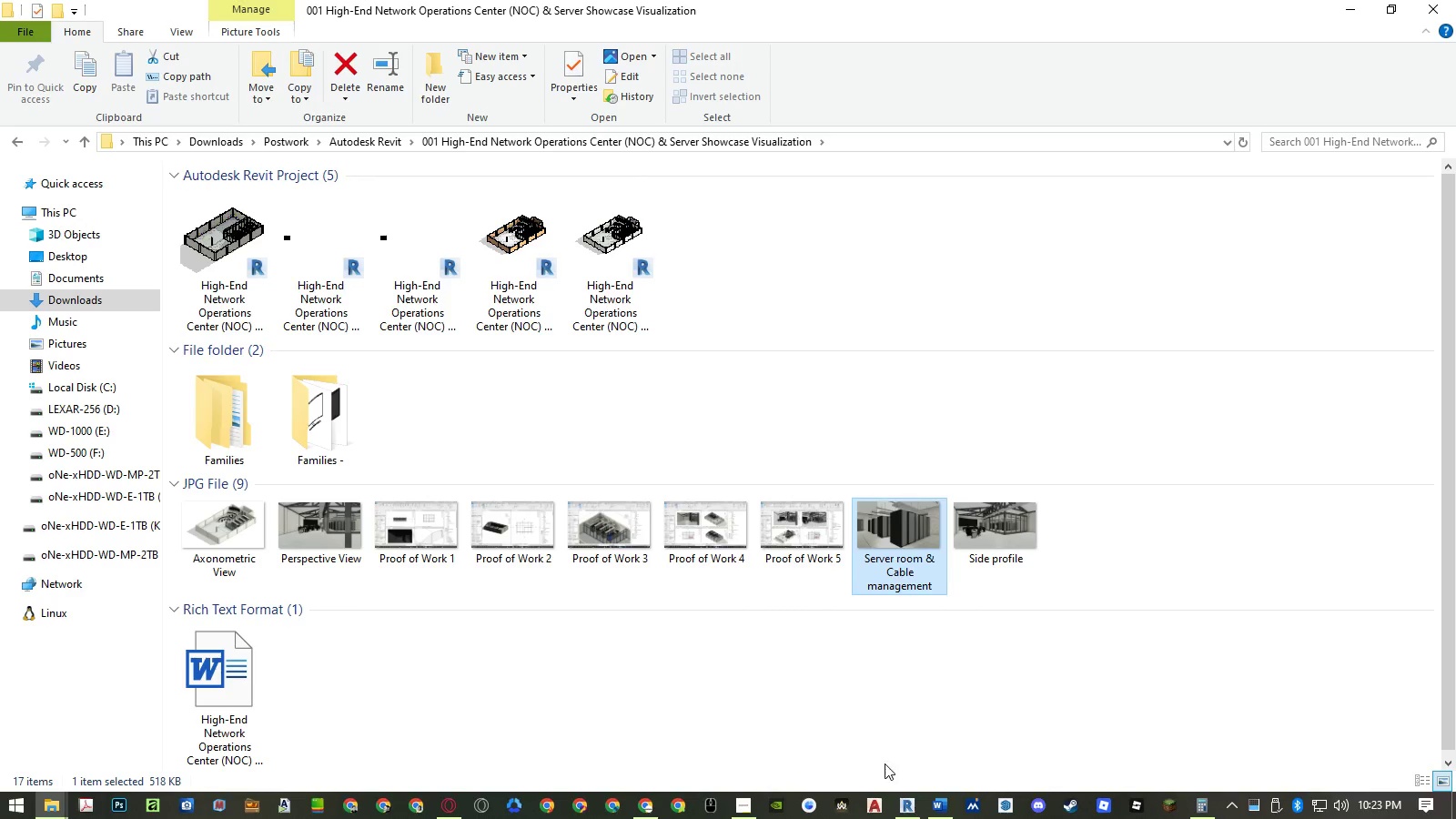 
left_click([897, 802])
 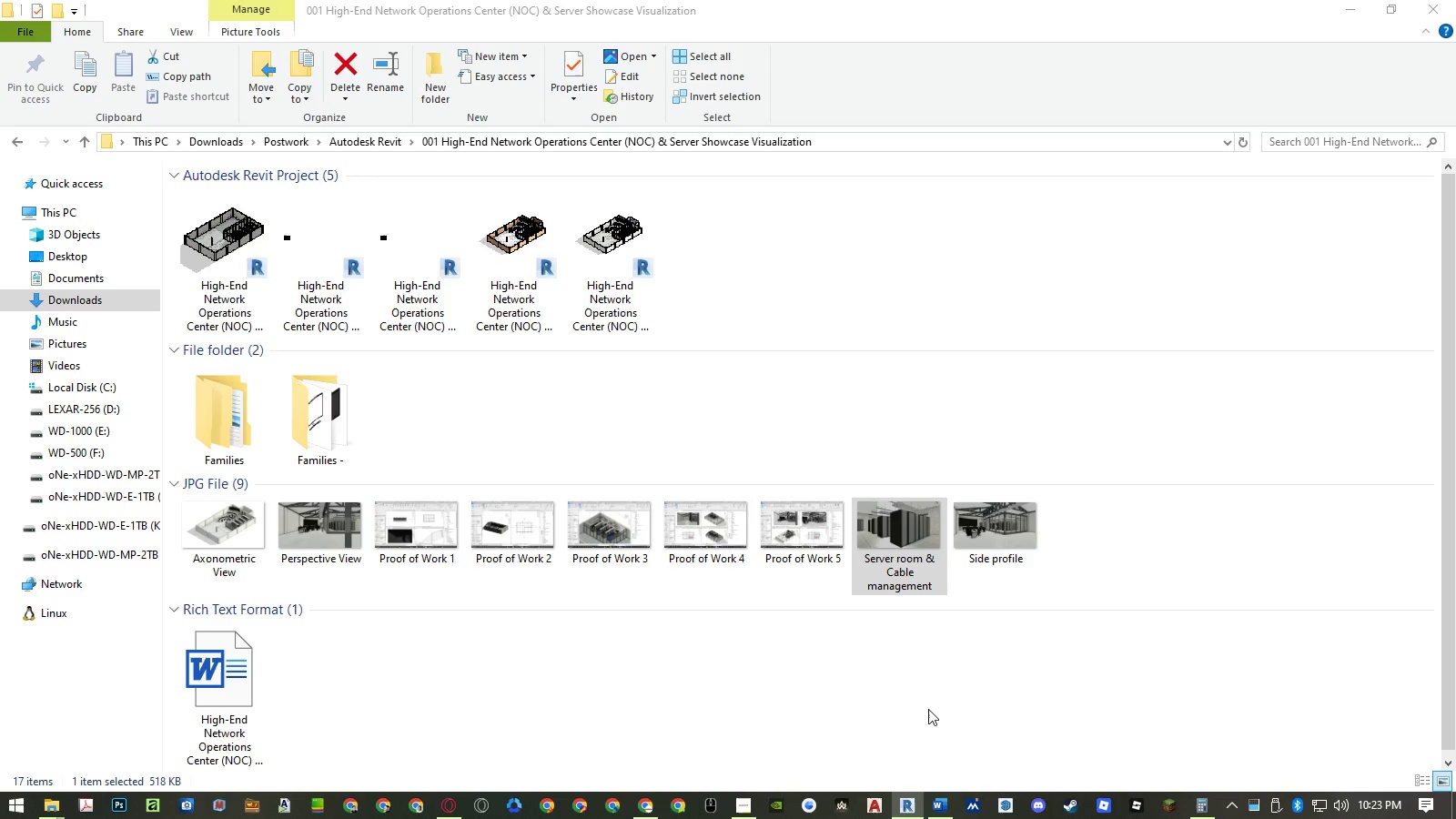 
left_click([905, 813])
 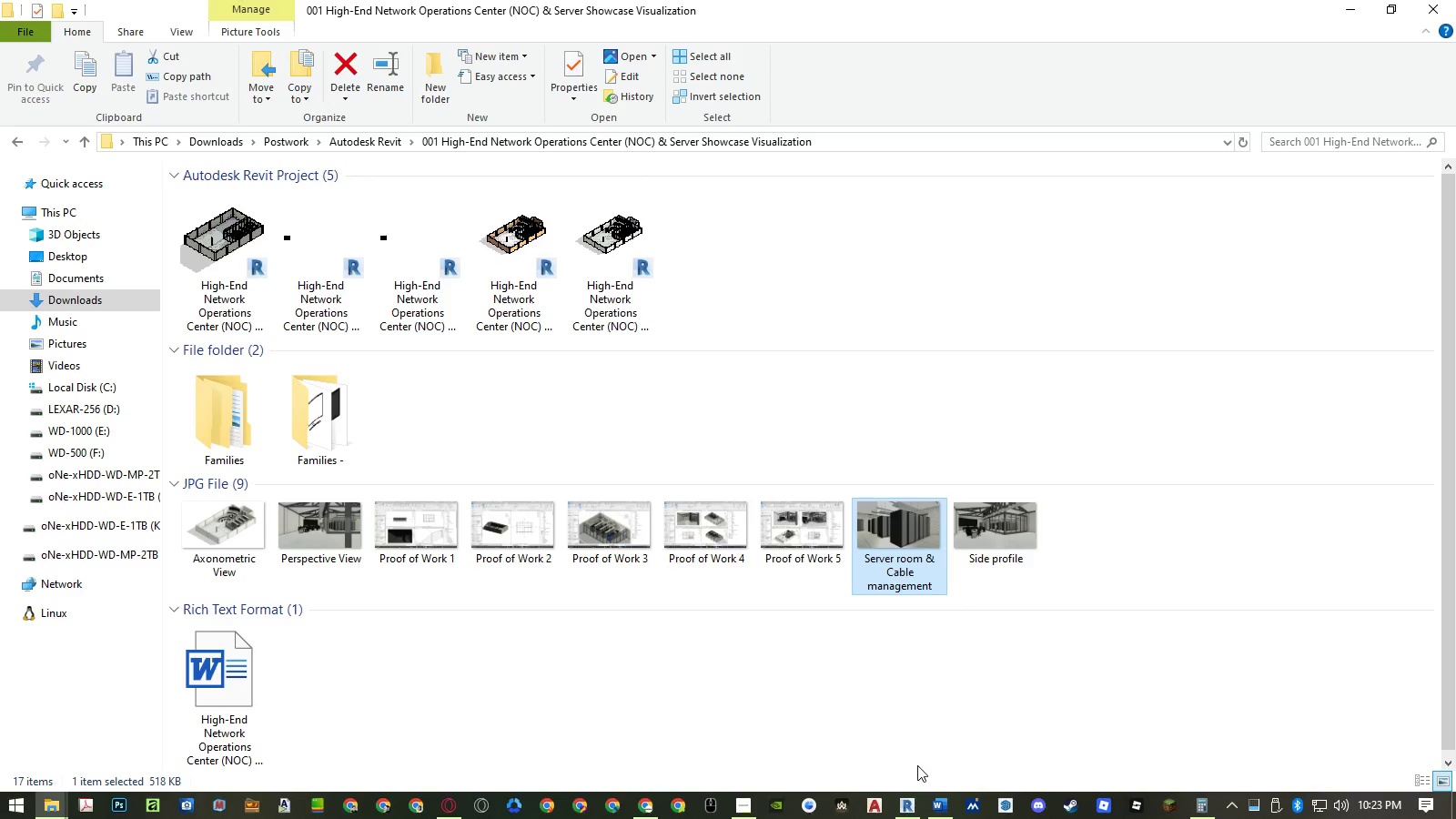 
left_click([913, 804])
 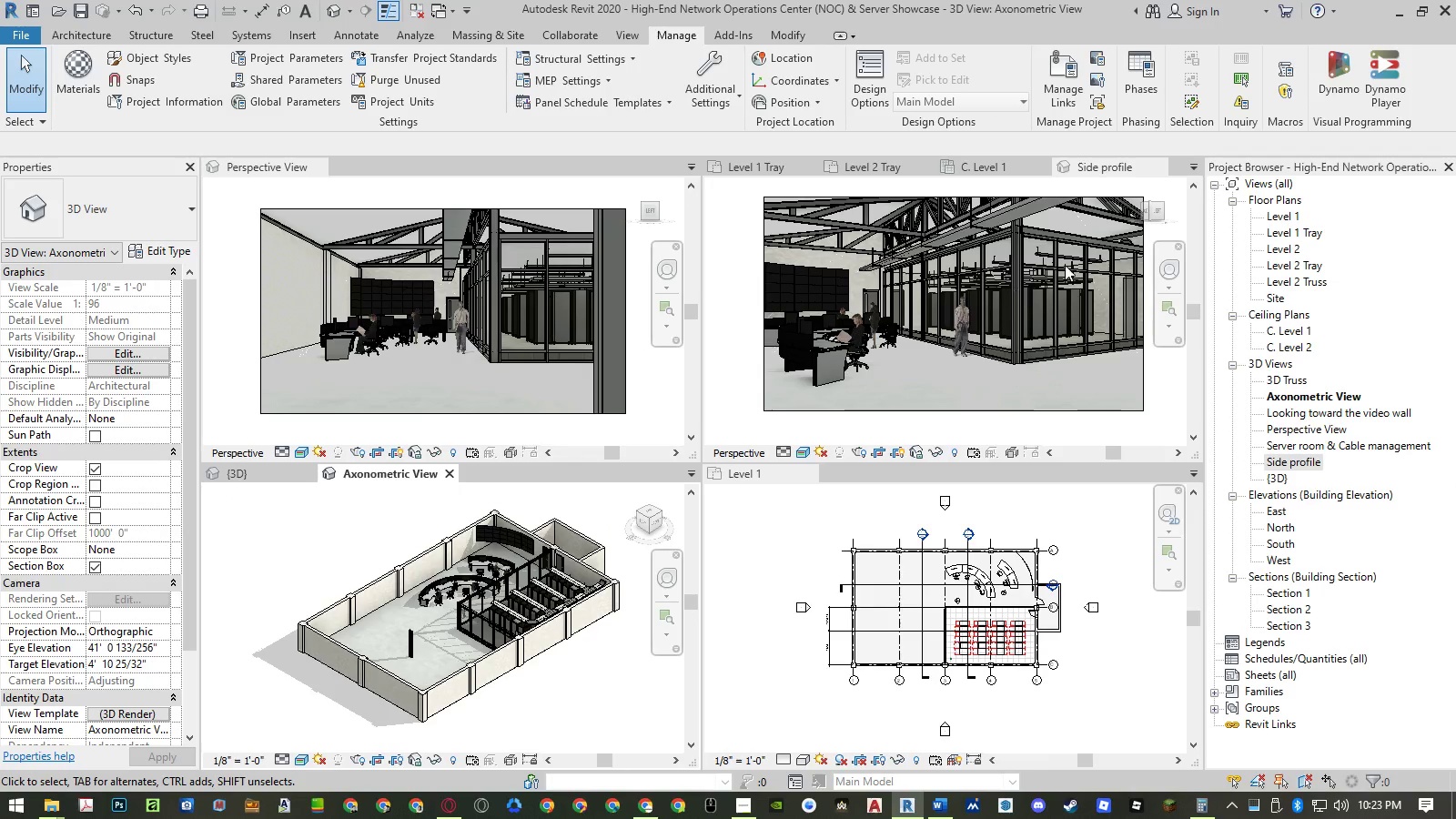 
left_click([1161, 167])
 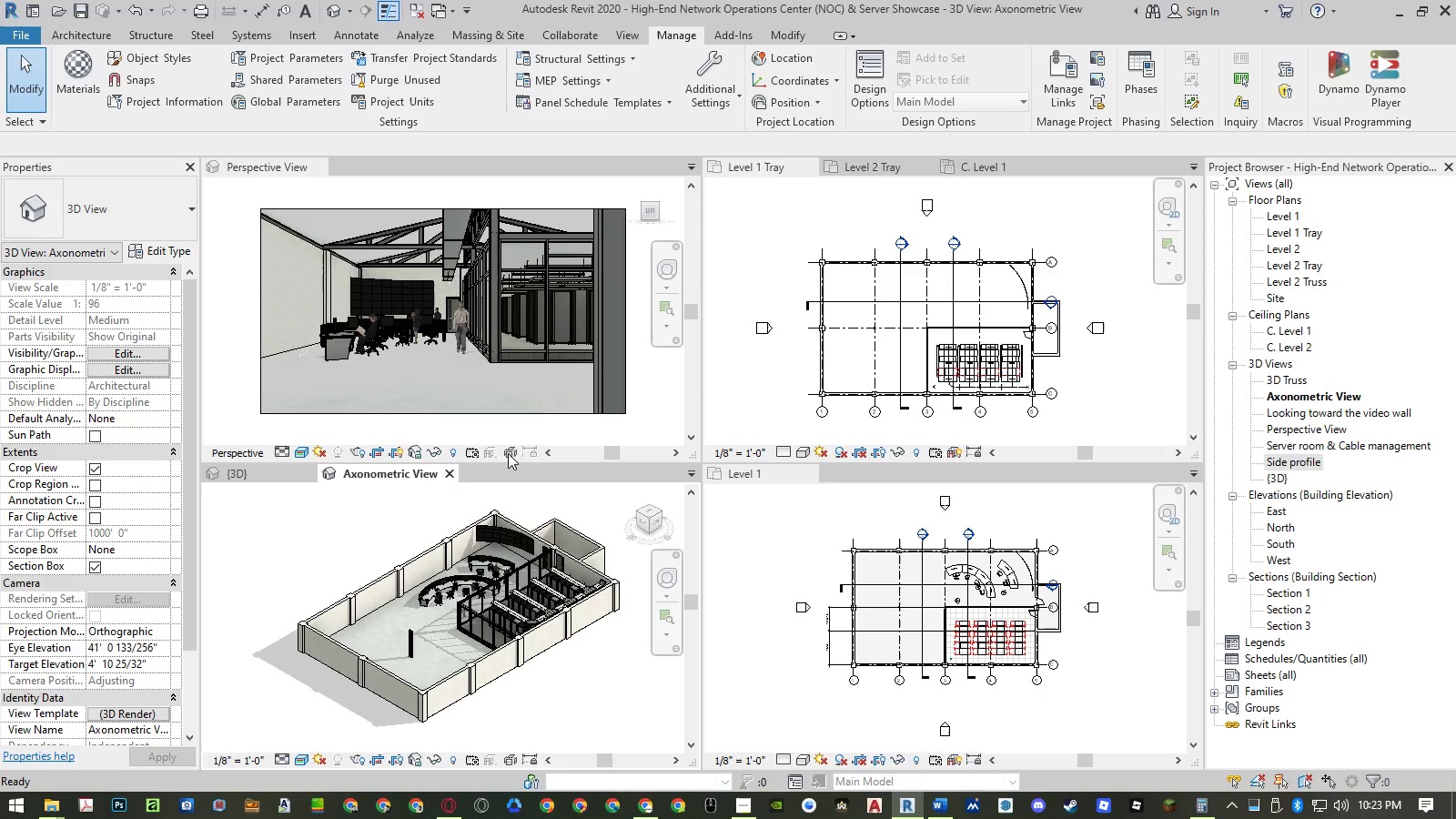 
left_click([450, 471])
 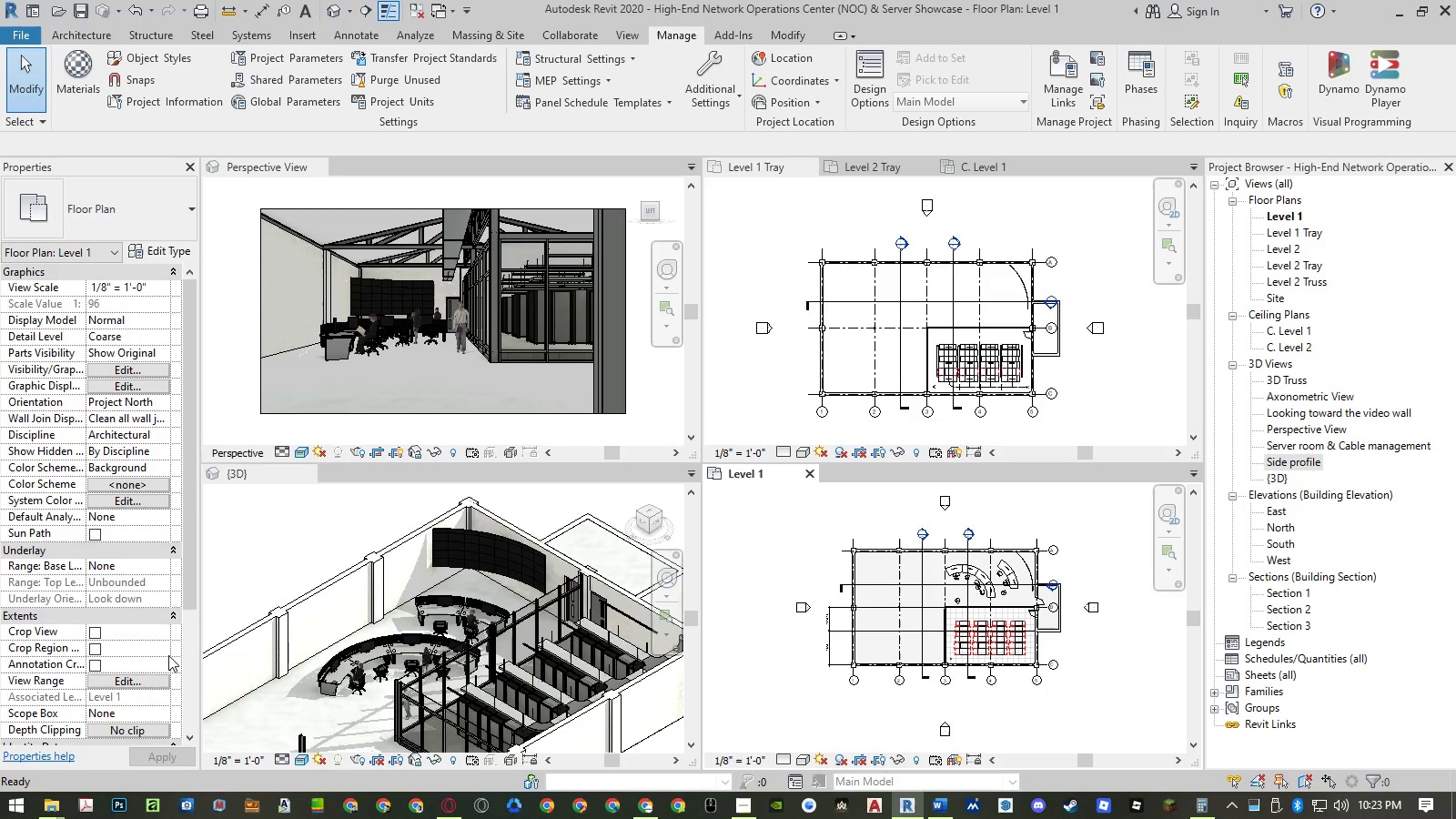 
wait(5.14)
 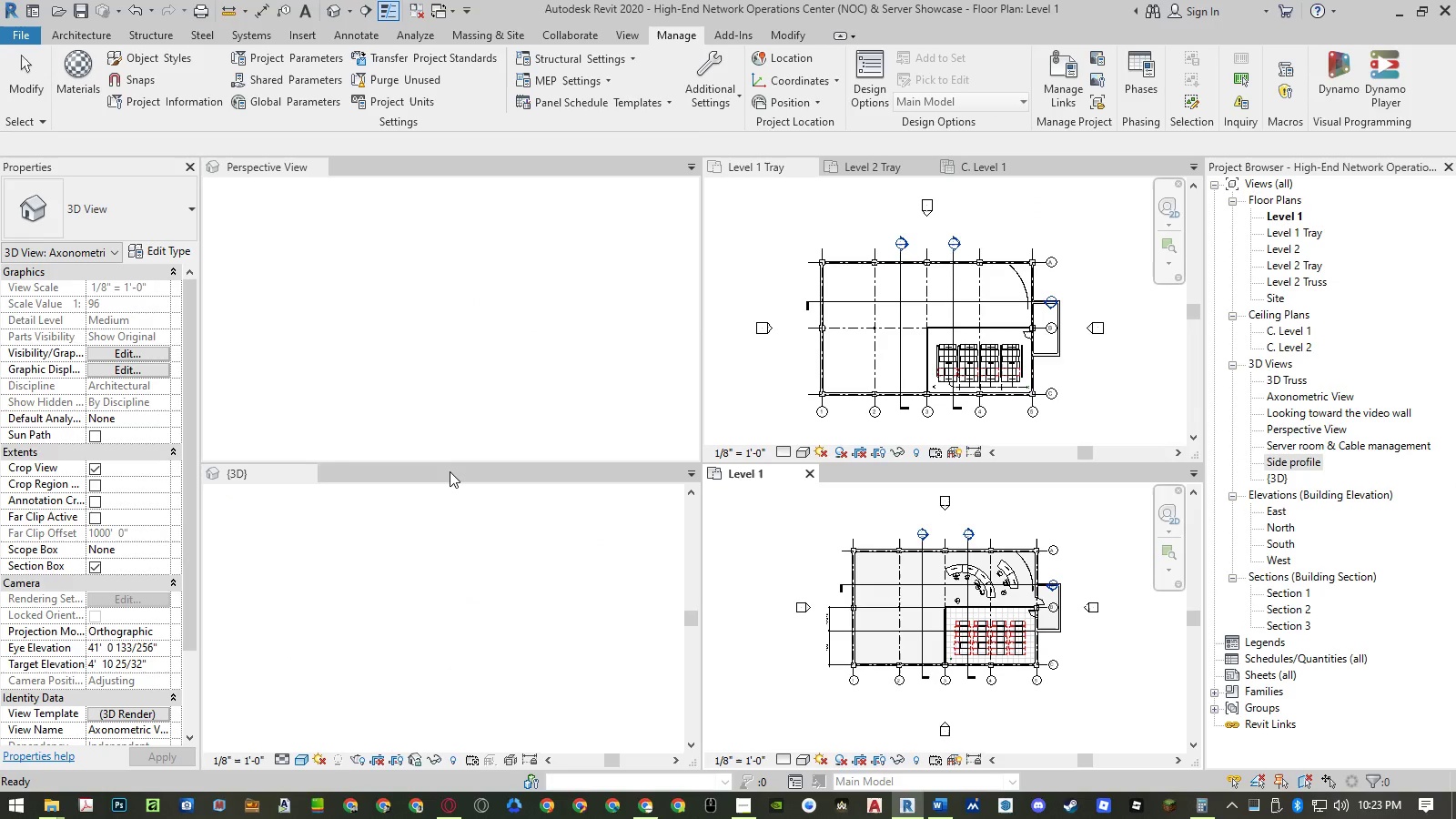 
scroll: coordinate [152, 673], scroll_direction: down, amount: 3.0
 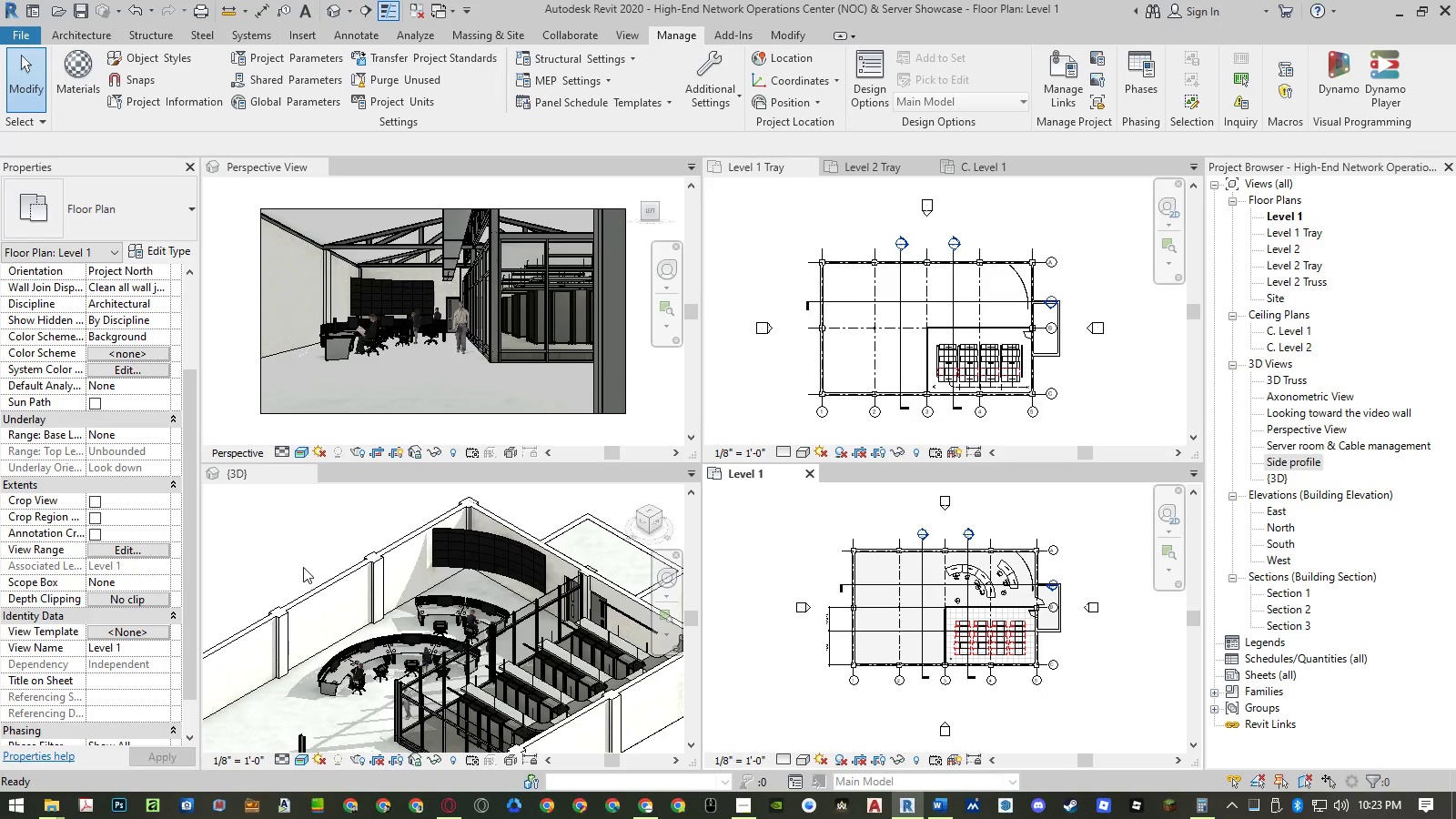 
double_click([303, 559])
 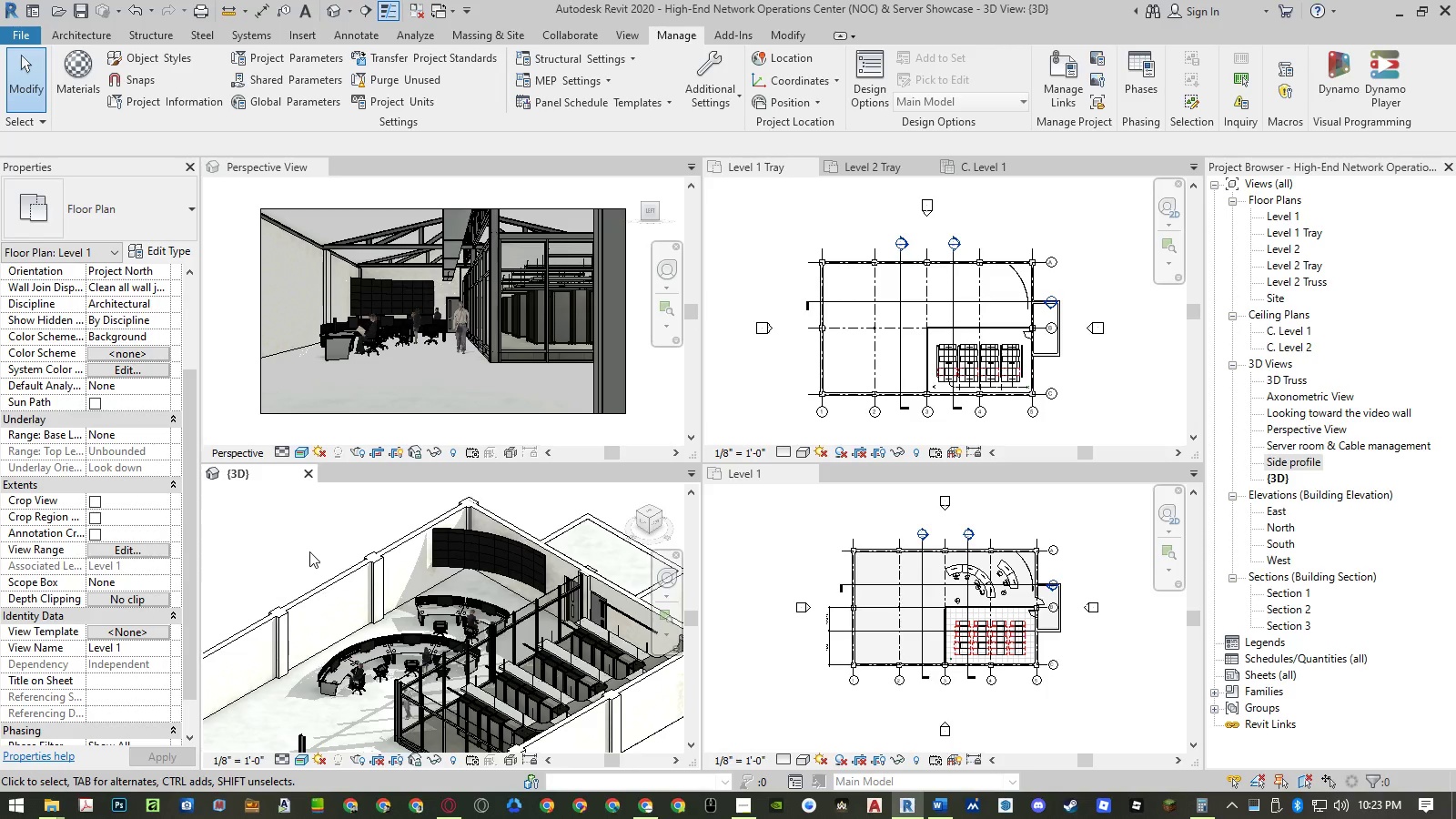 
scroll: coordinate [309, 551], scroll_direction: down, amount: 1.0
 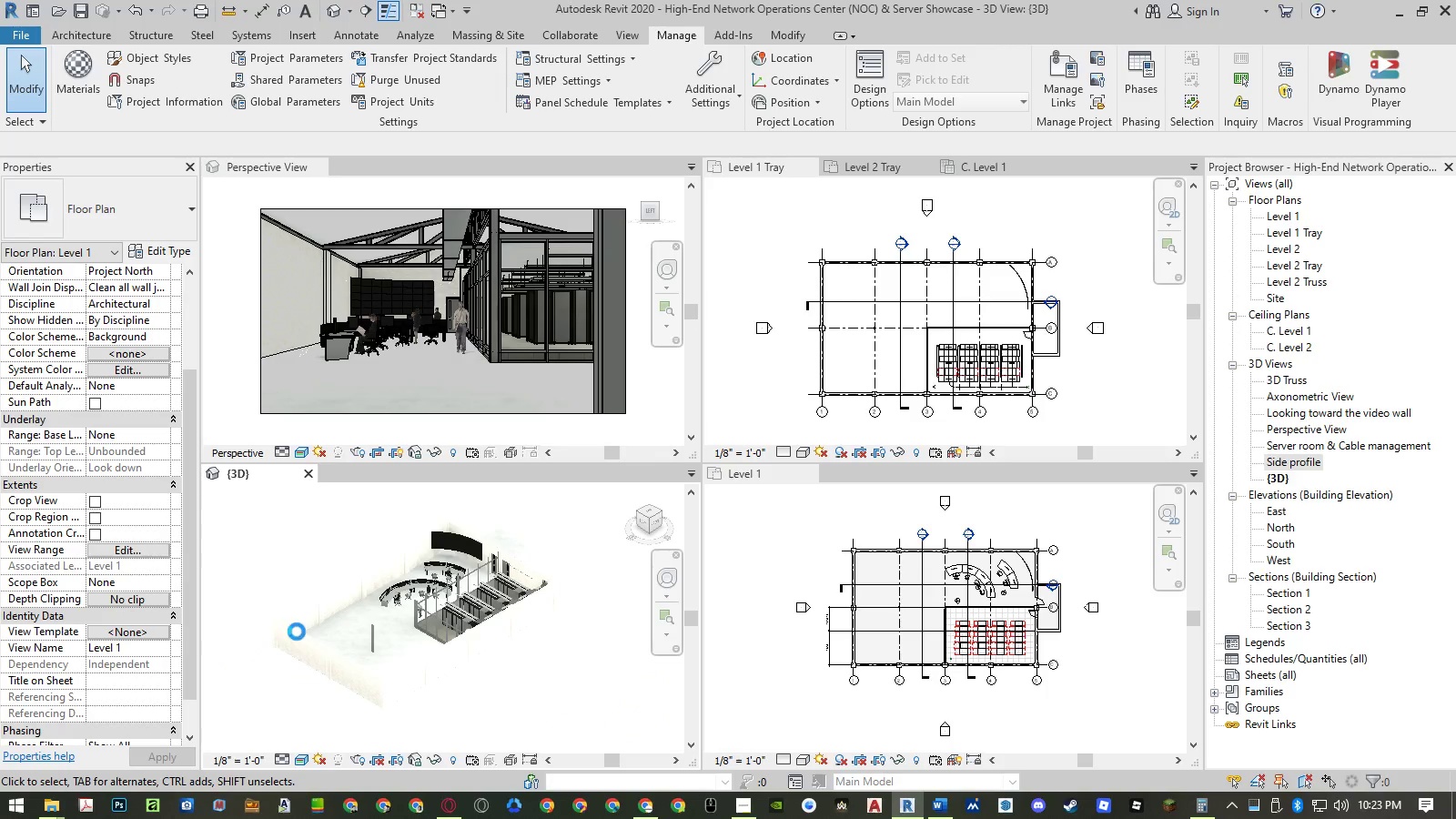 
left_click([298, 758])
 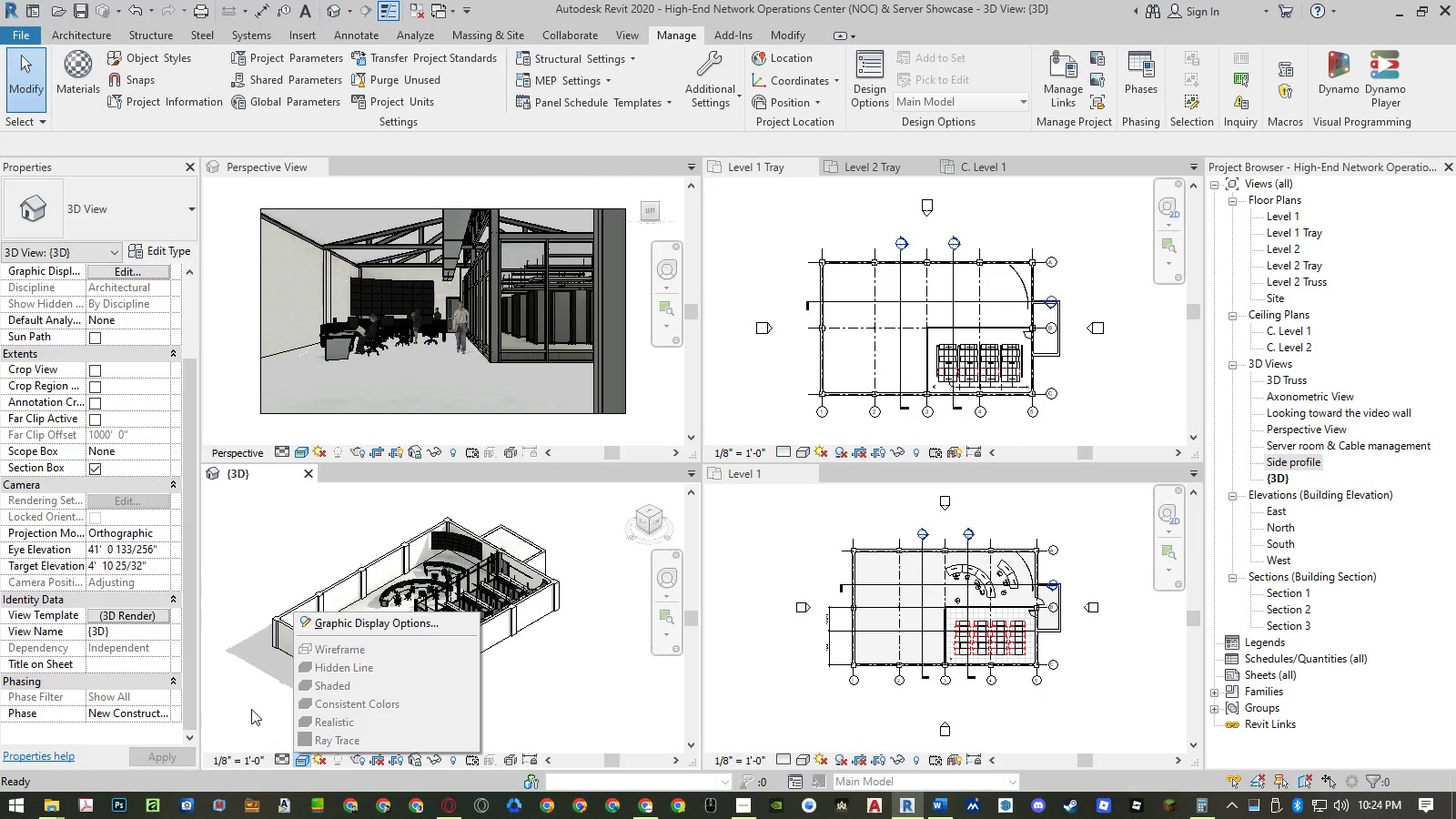 
left_click([139, 618])
 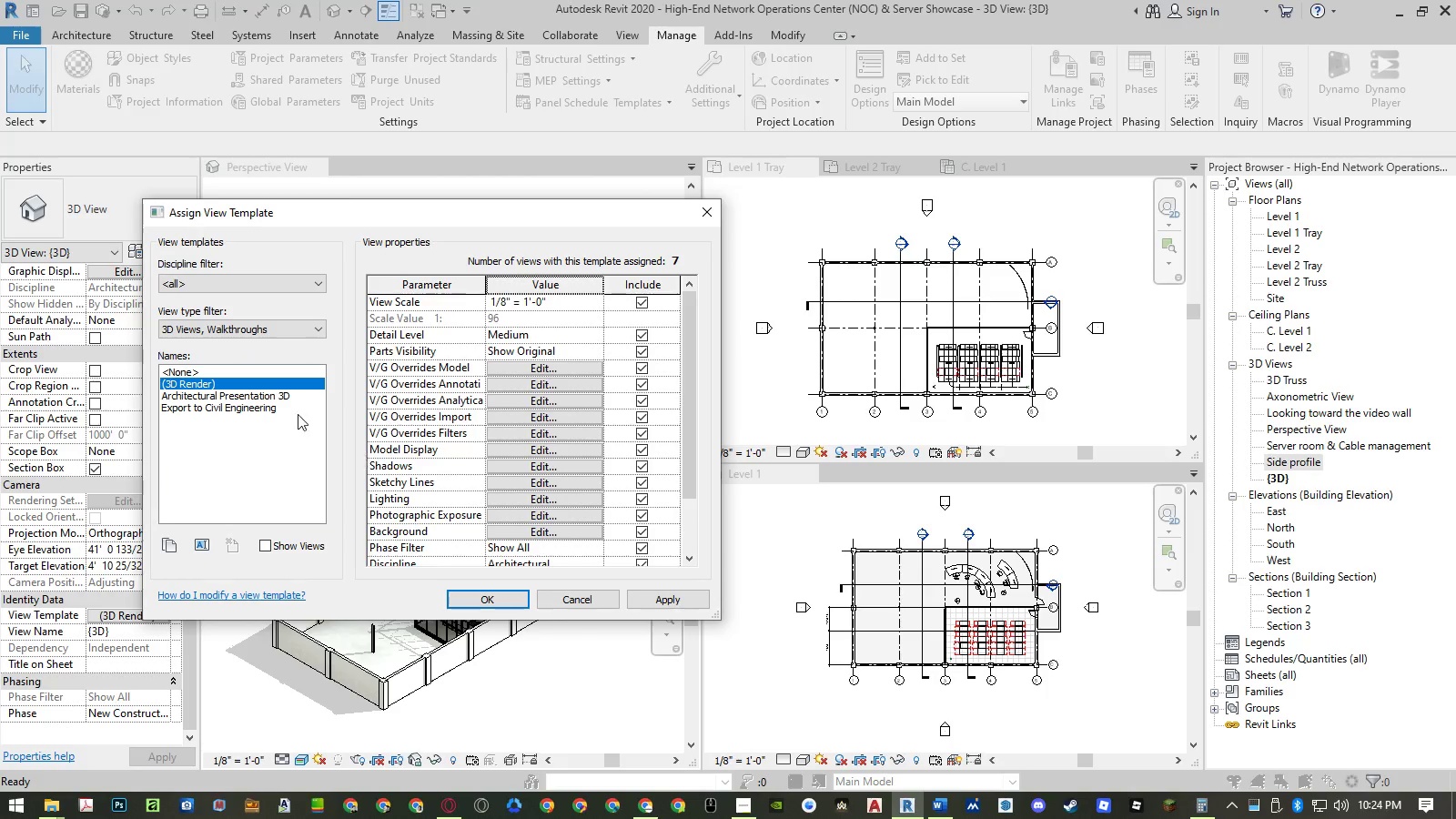 
left_click([264, 373])
 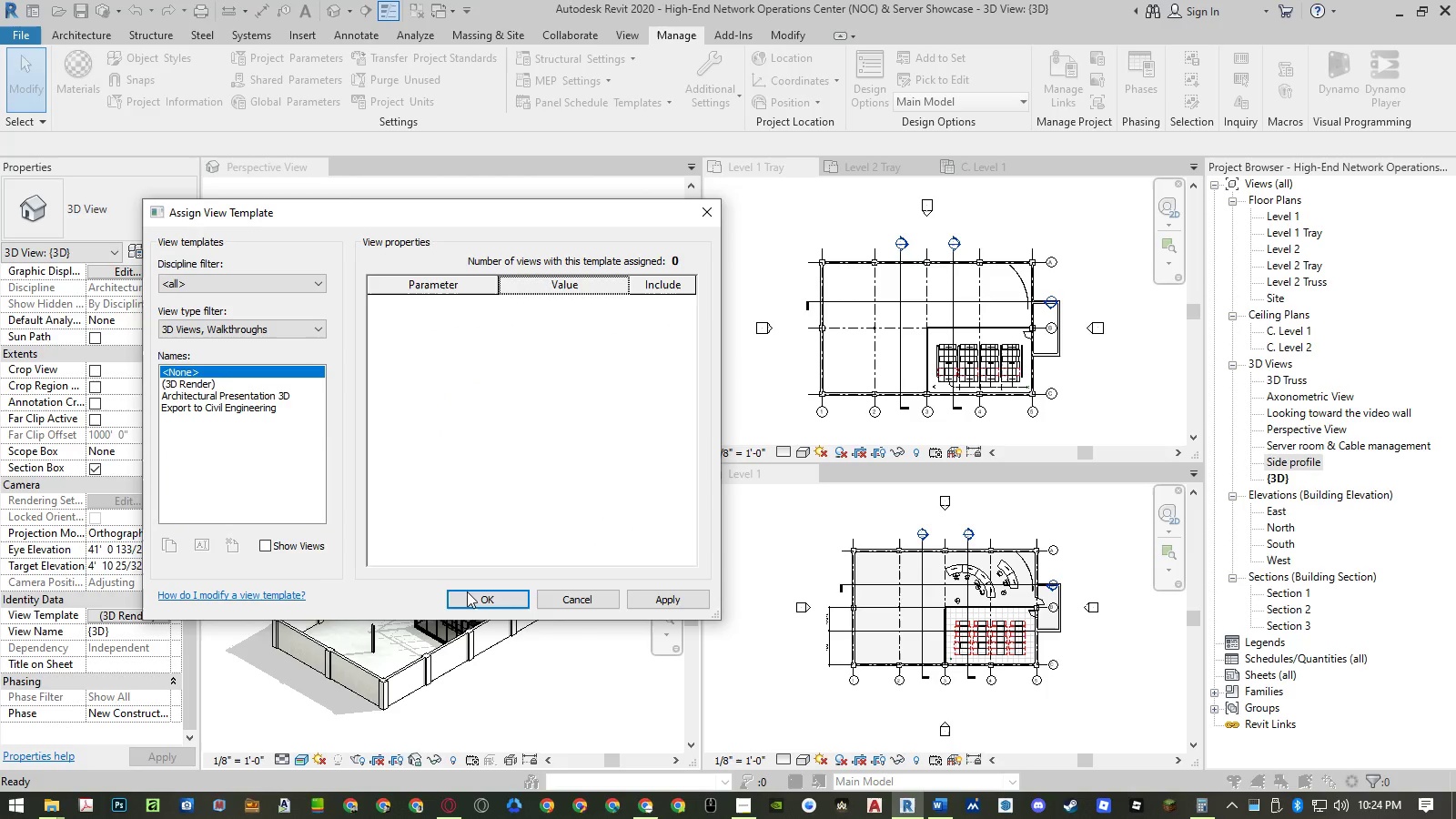 
left_click([470, 598])
 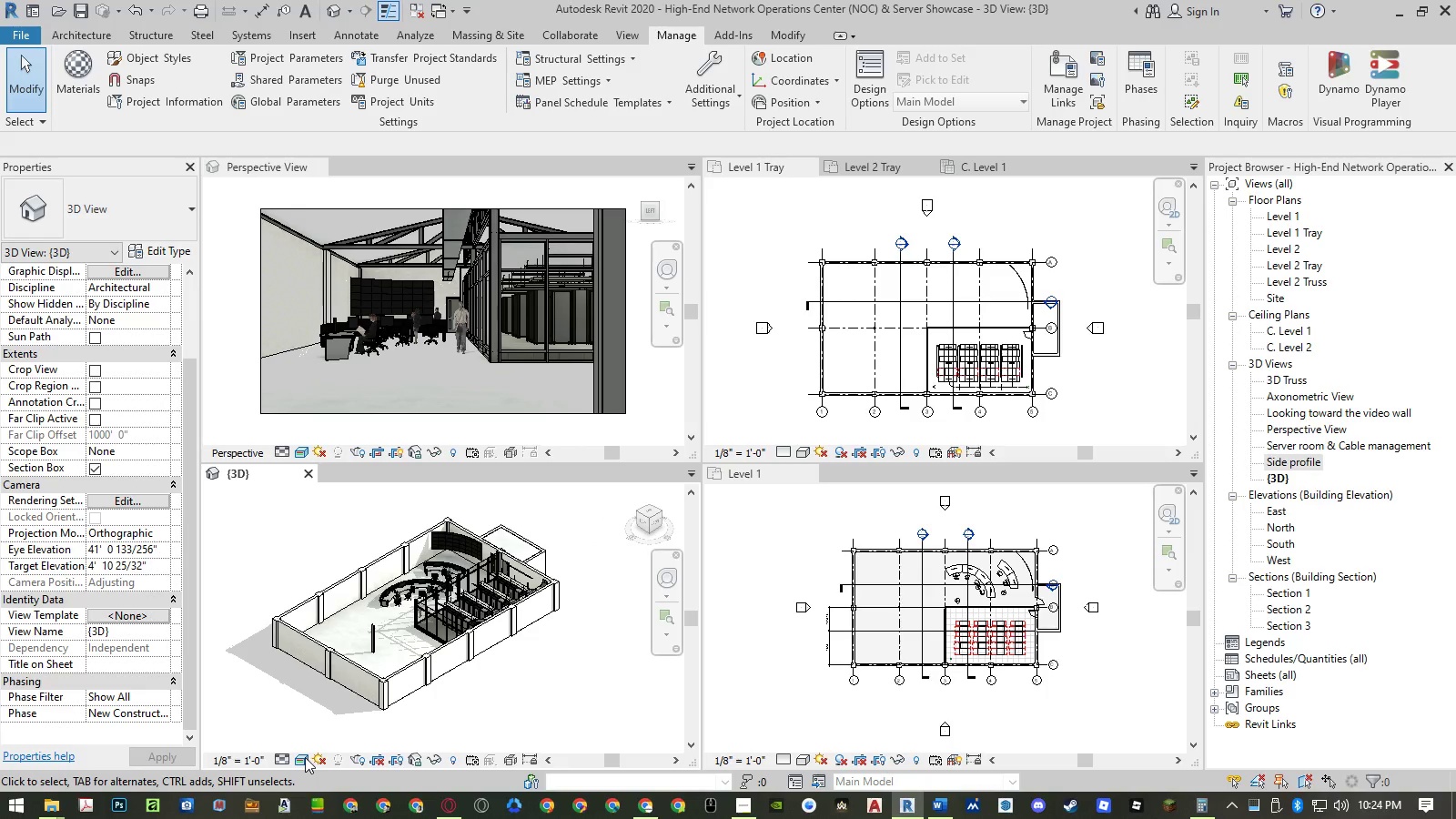 
left_click([305, 757])
 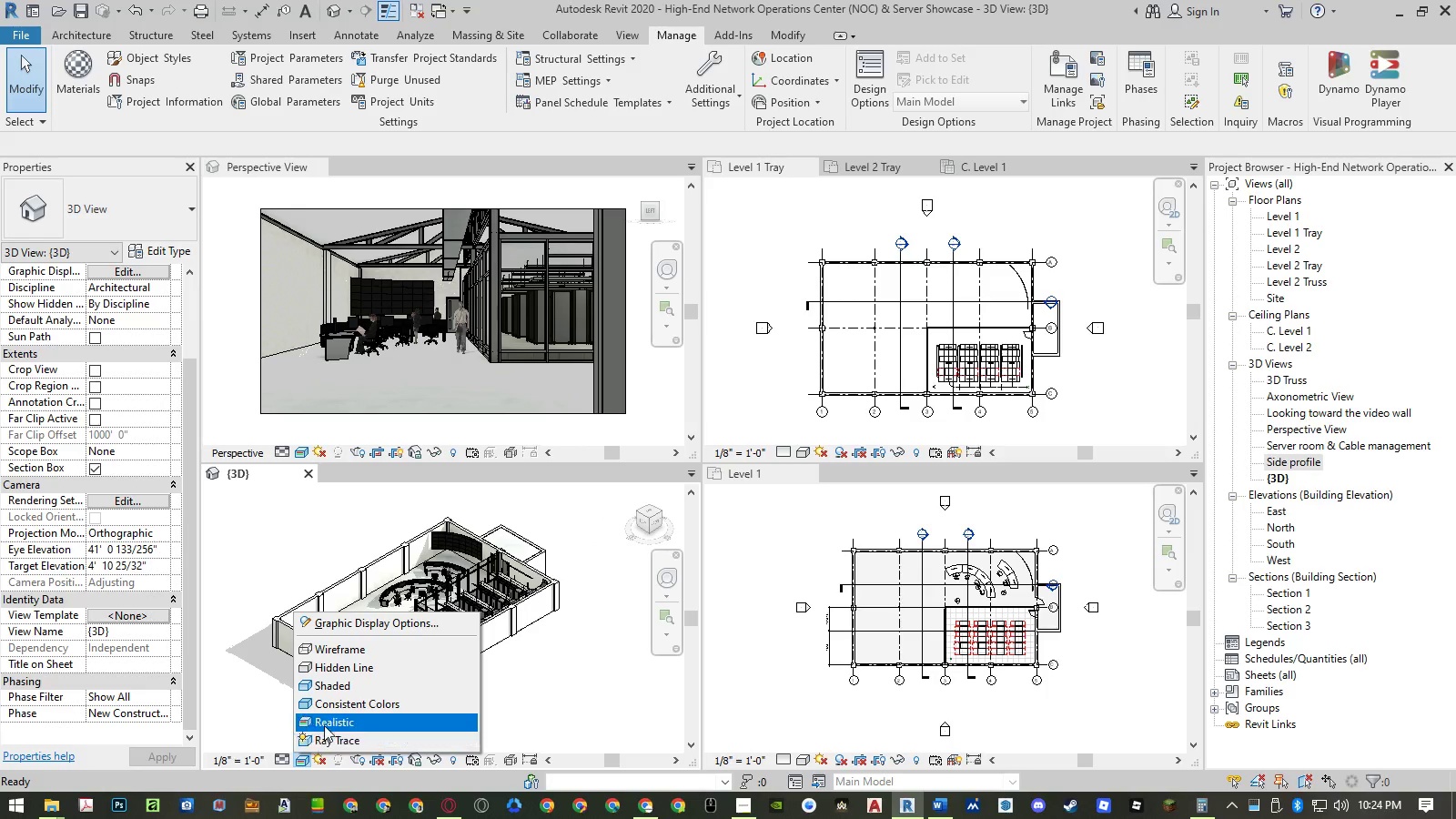 
left_click([336, 703])
 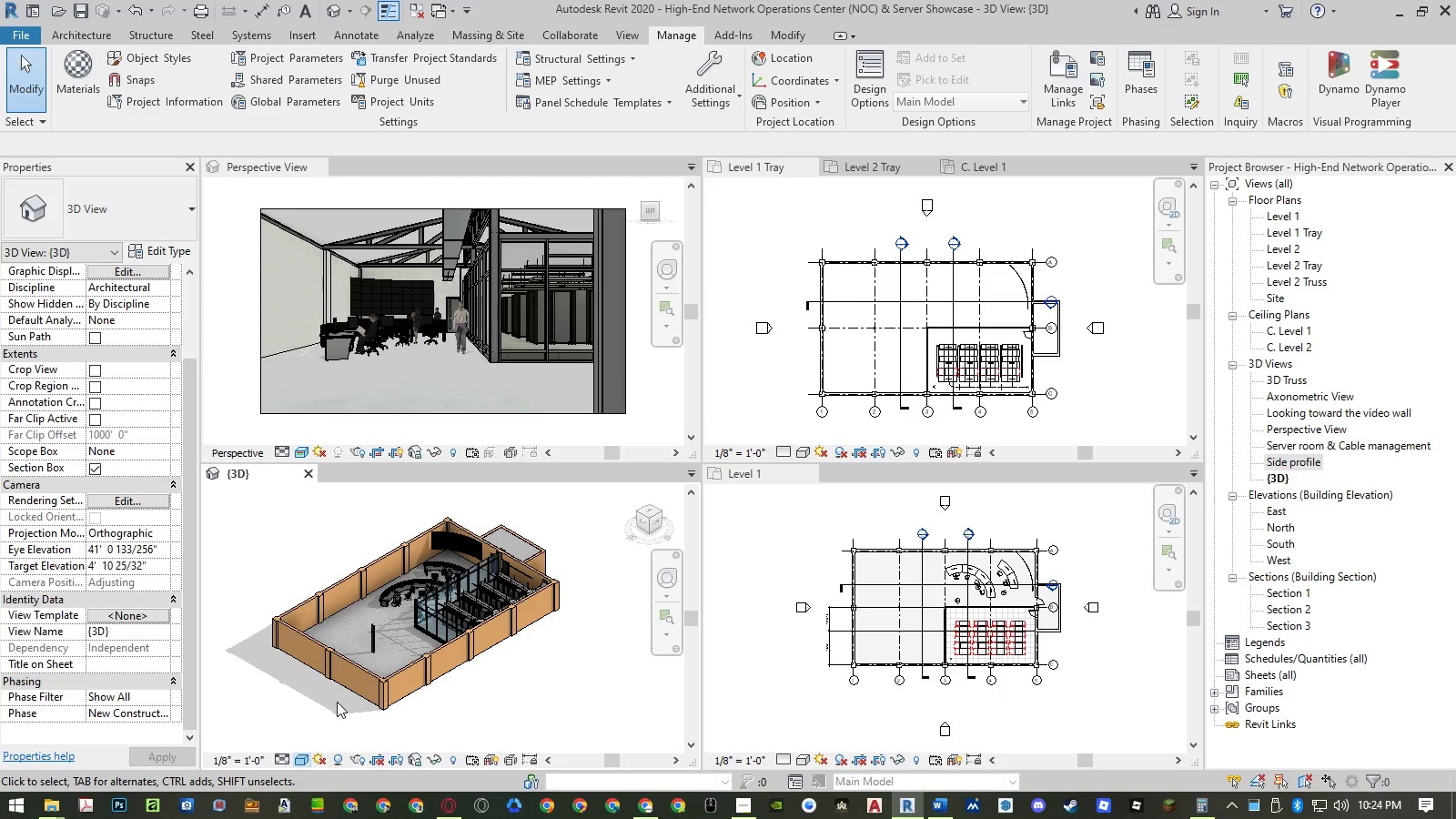 
left_click([475, 704])
 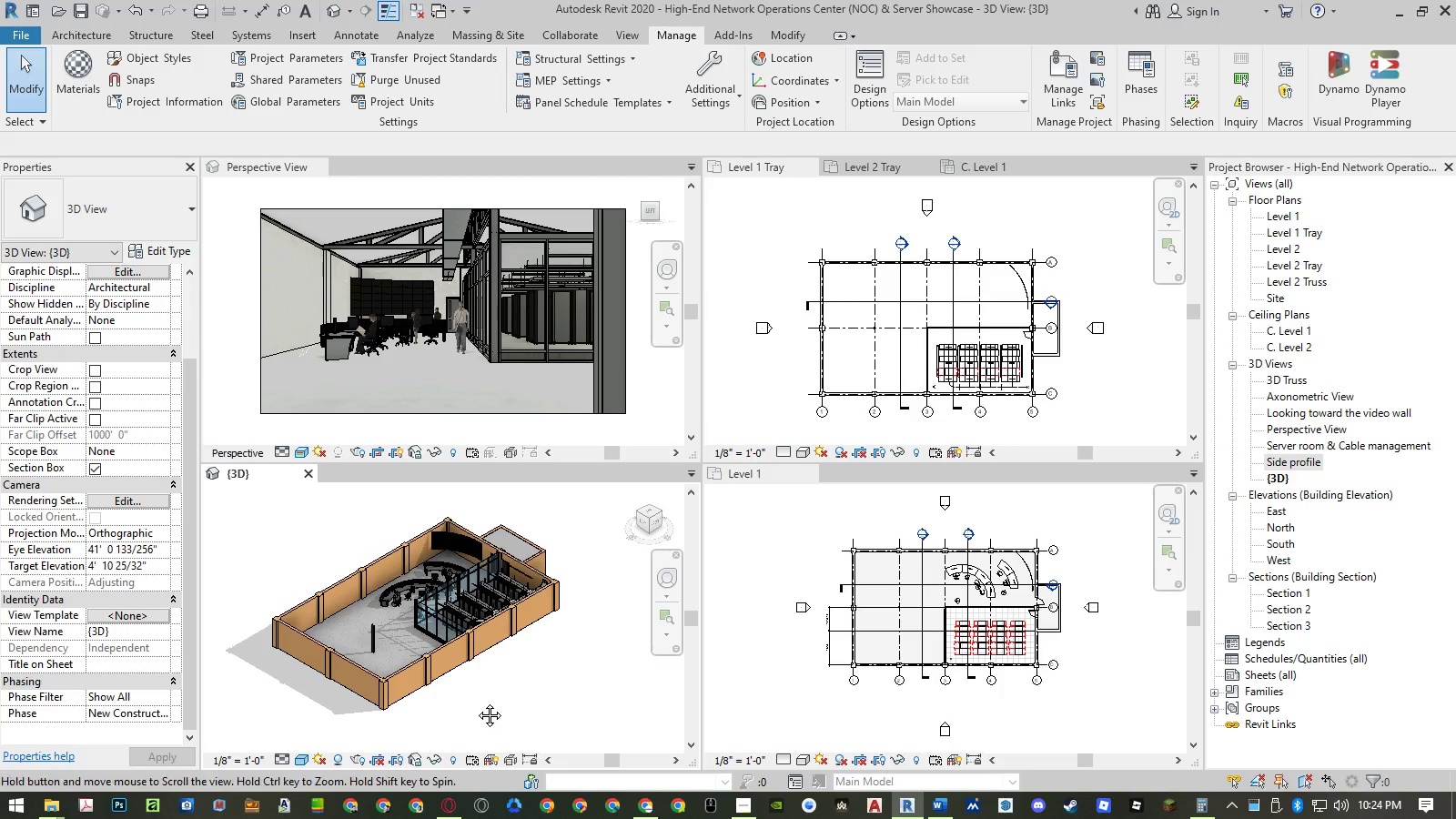 
double_click([476, 702])
 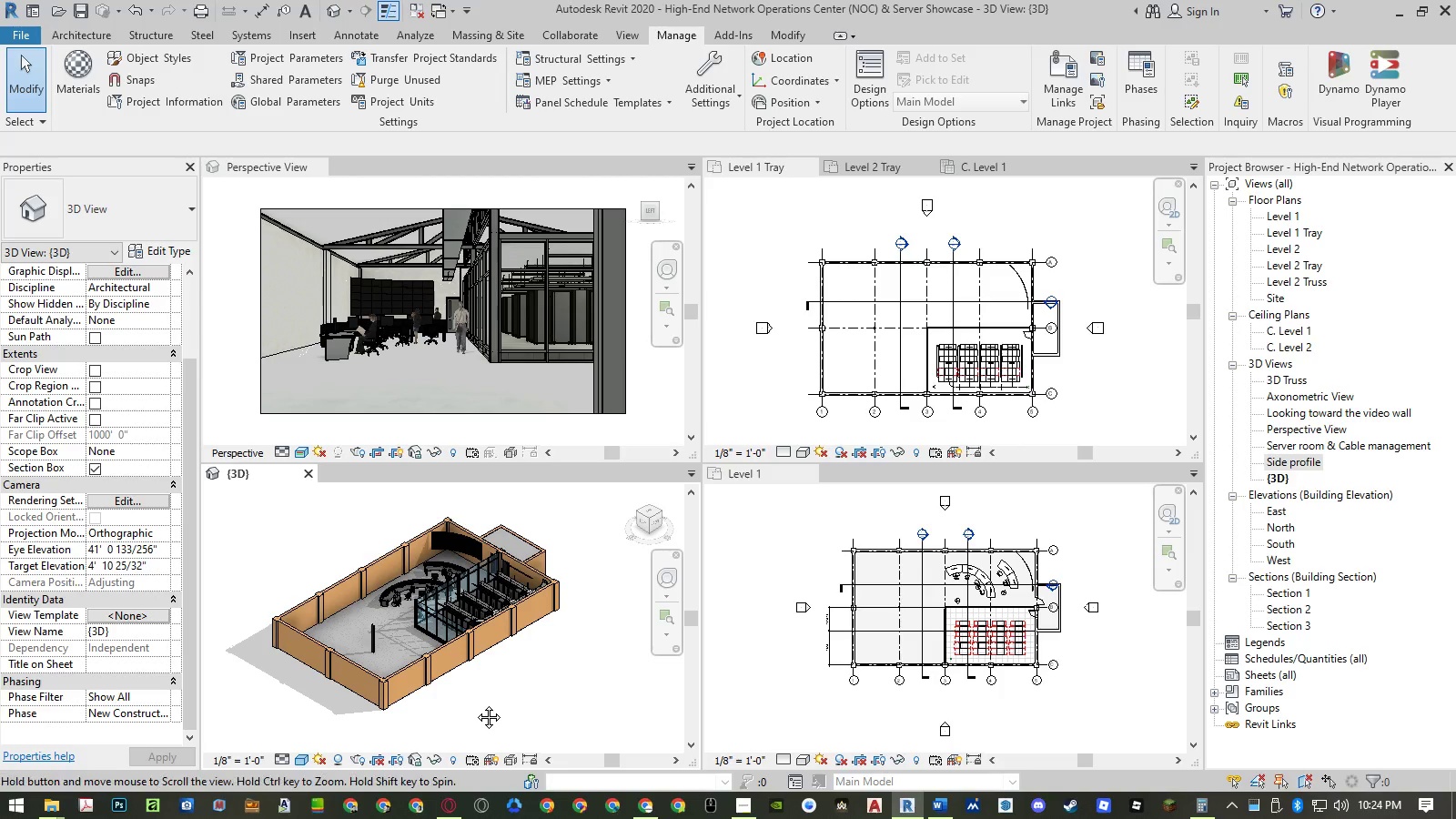 
key(Control+S)
 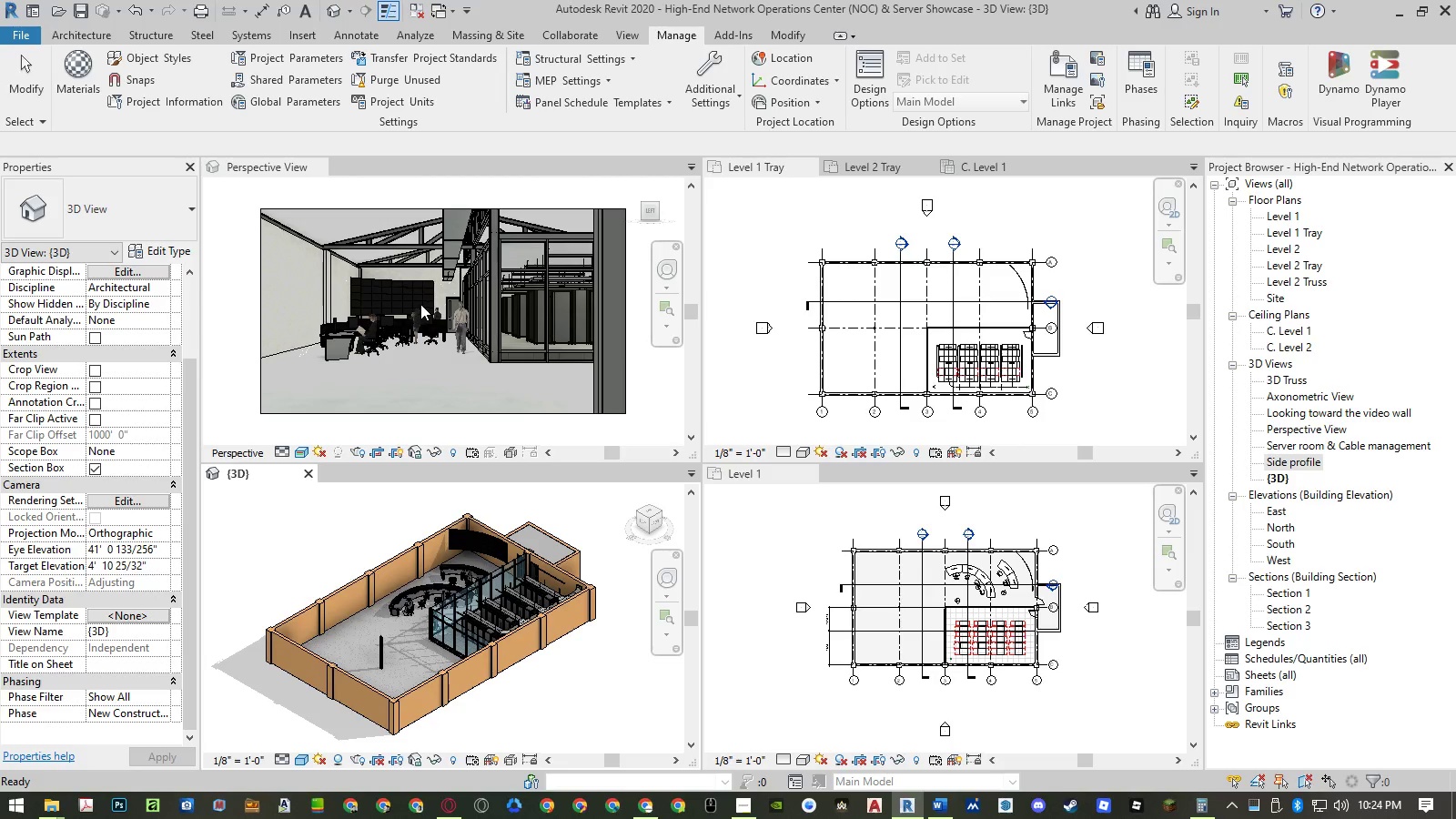 
wait(5.44)
 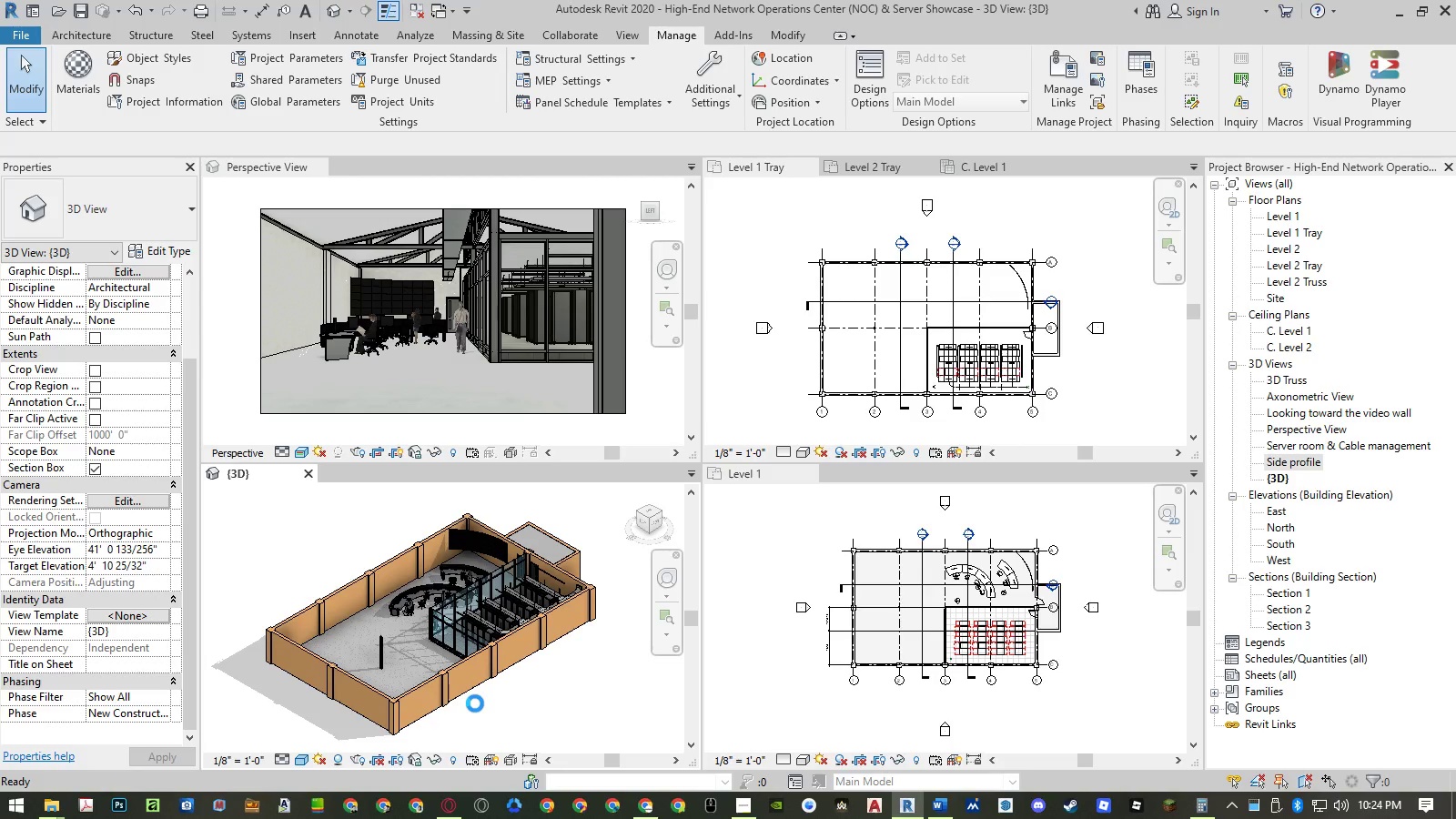 
left_click([318, 166])
 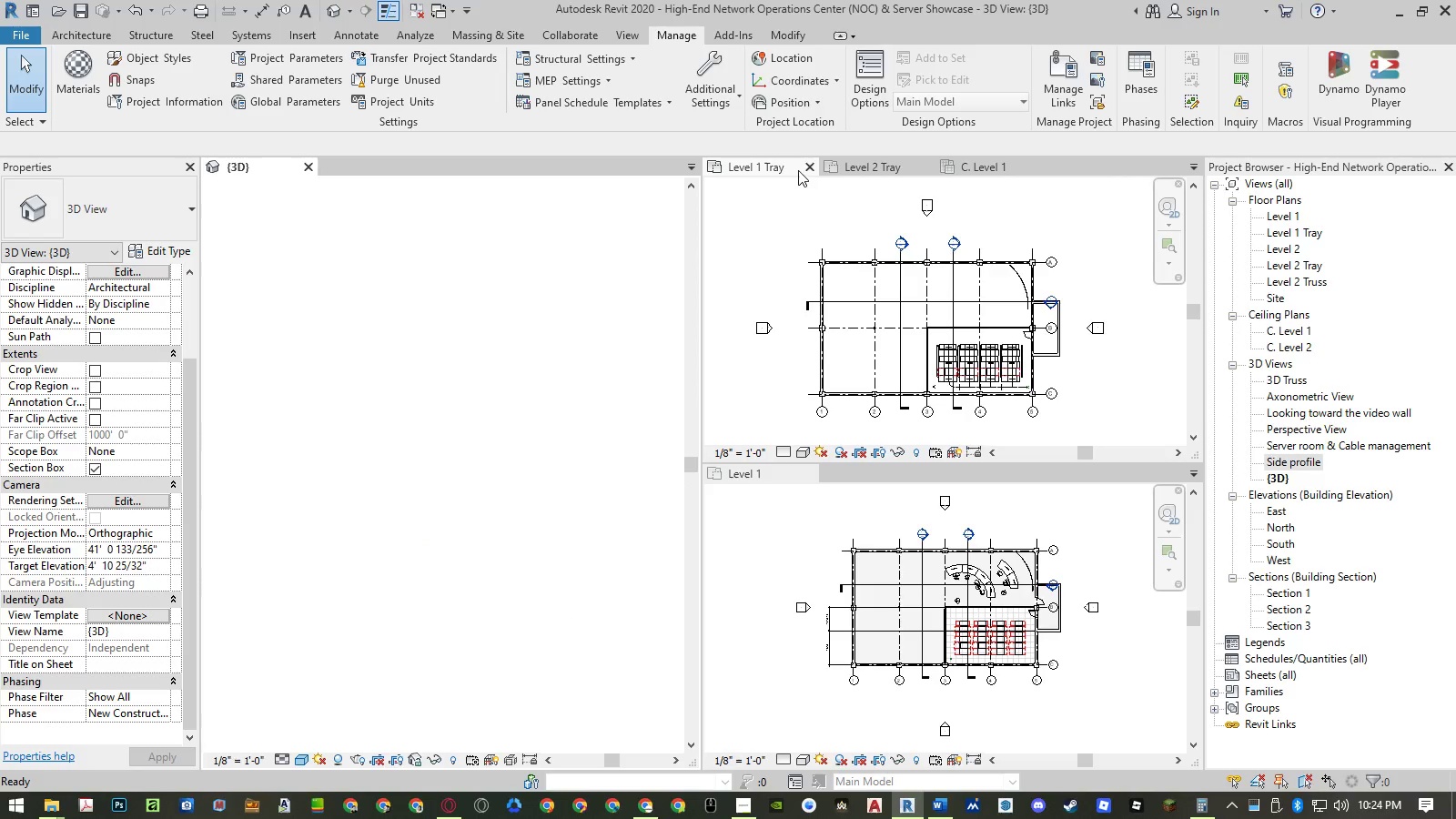 
left_click([807, 167])
 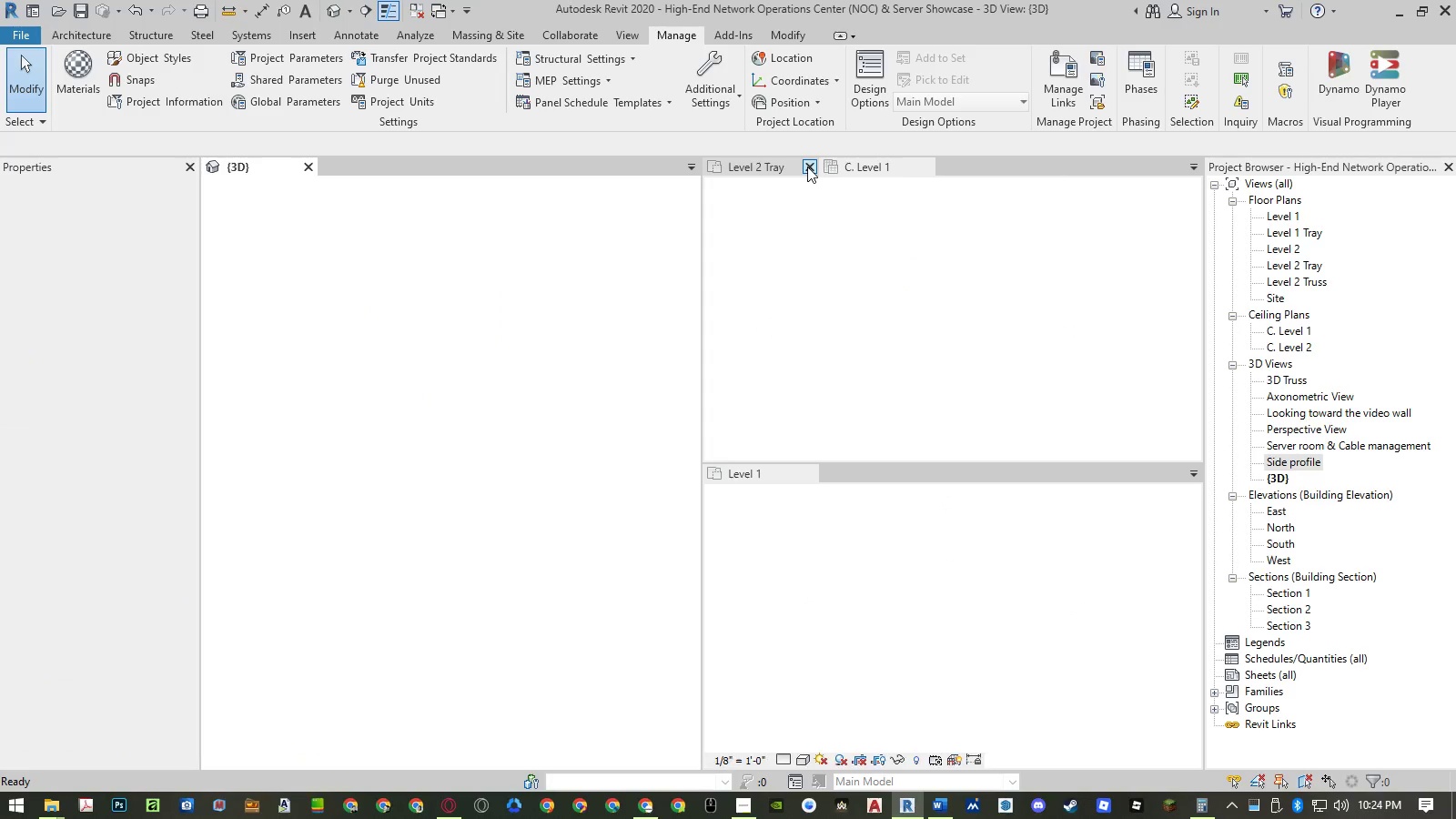 
left_click([807, 167])
 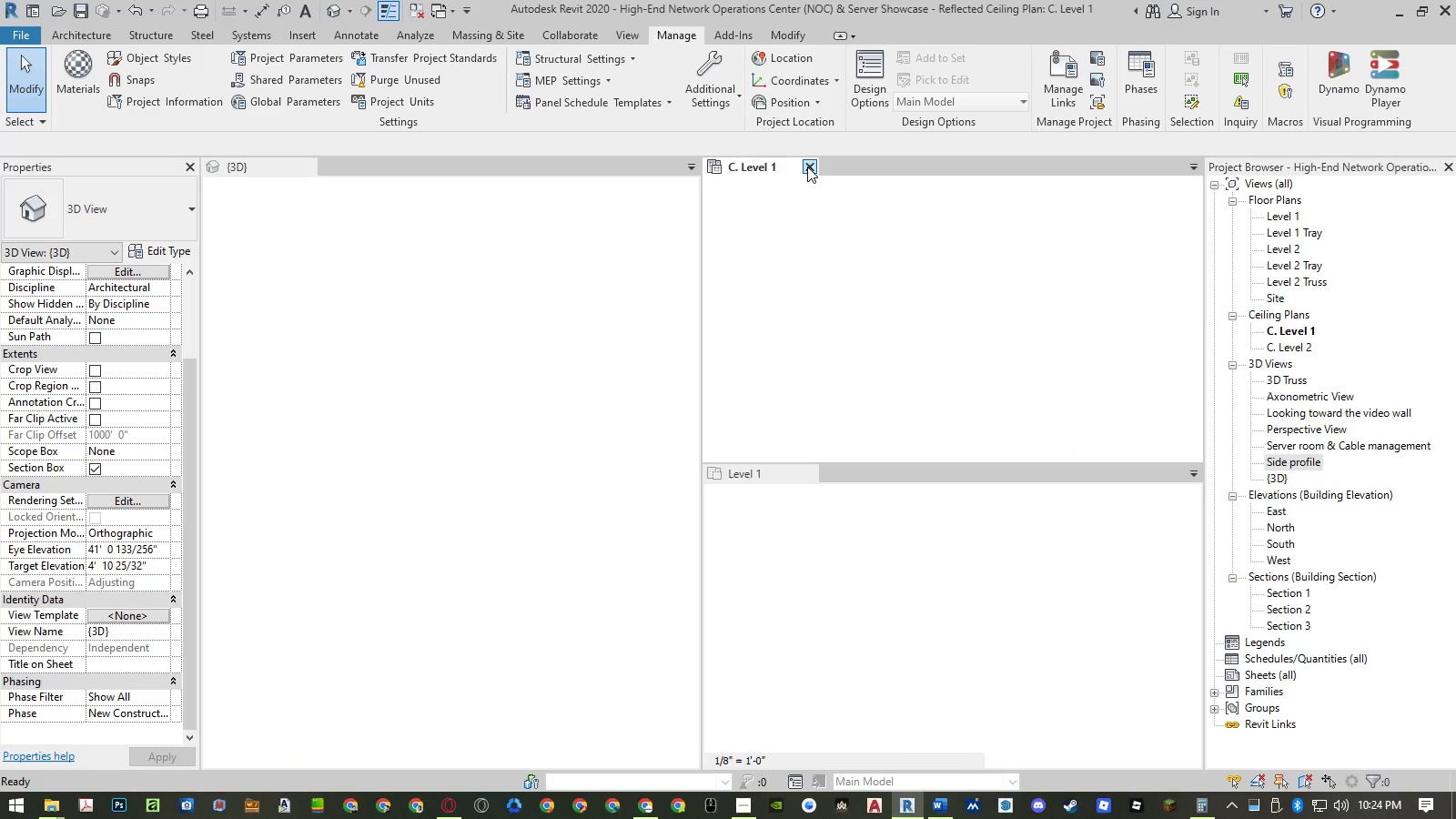 
left_click([807, 167])
 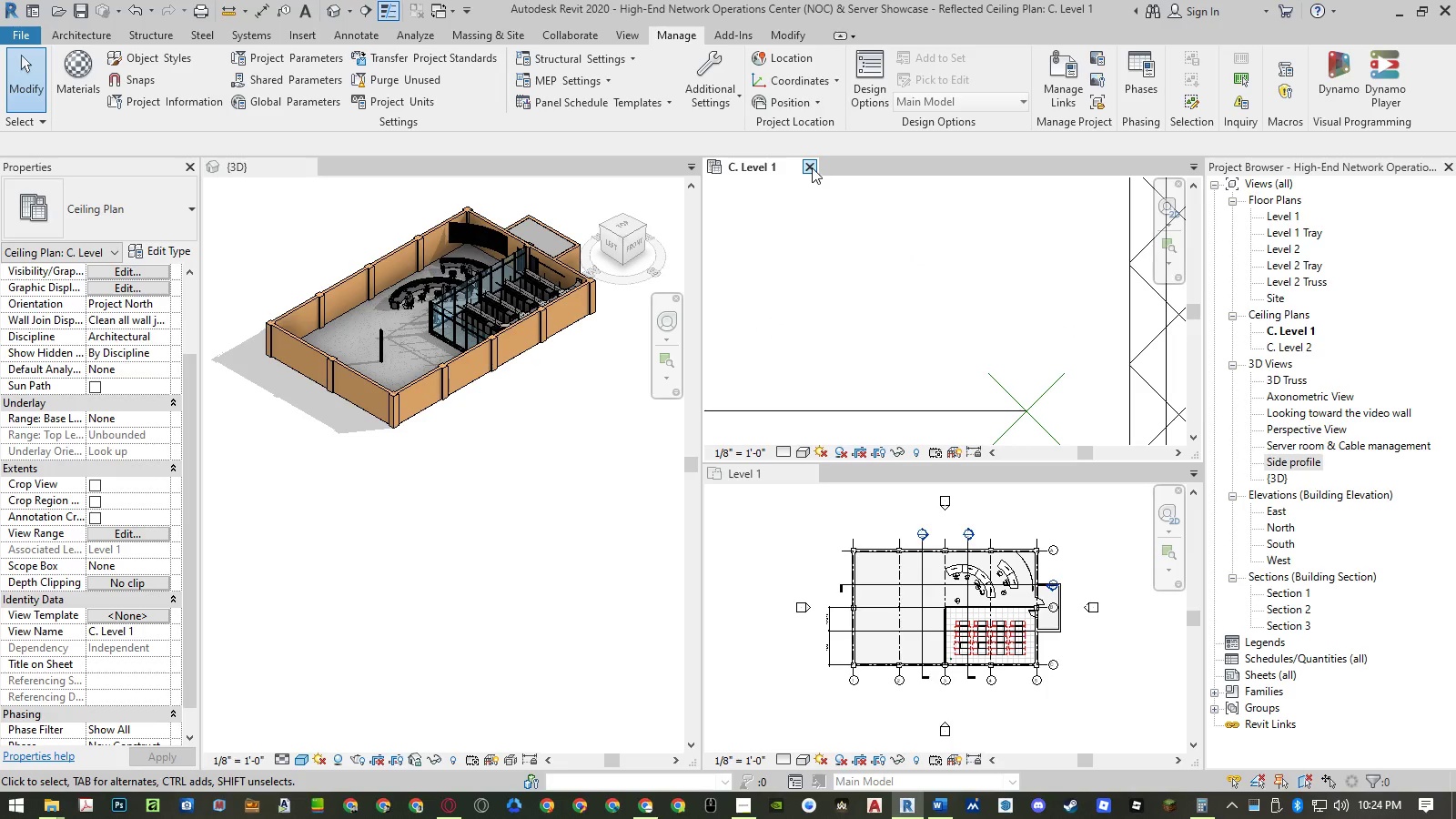 
left_click([812, 167])
 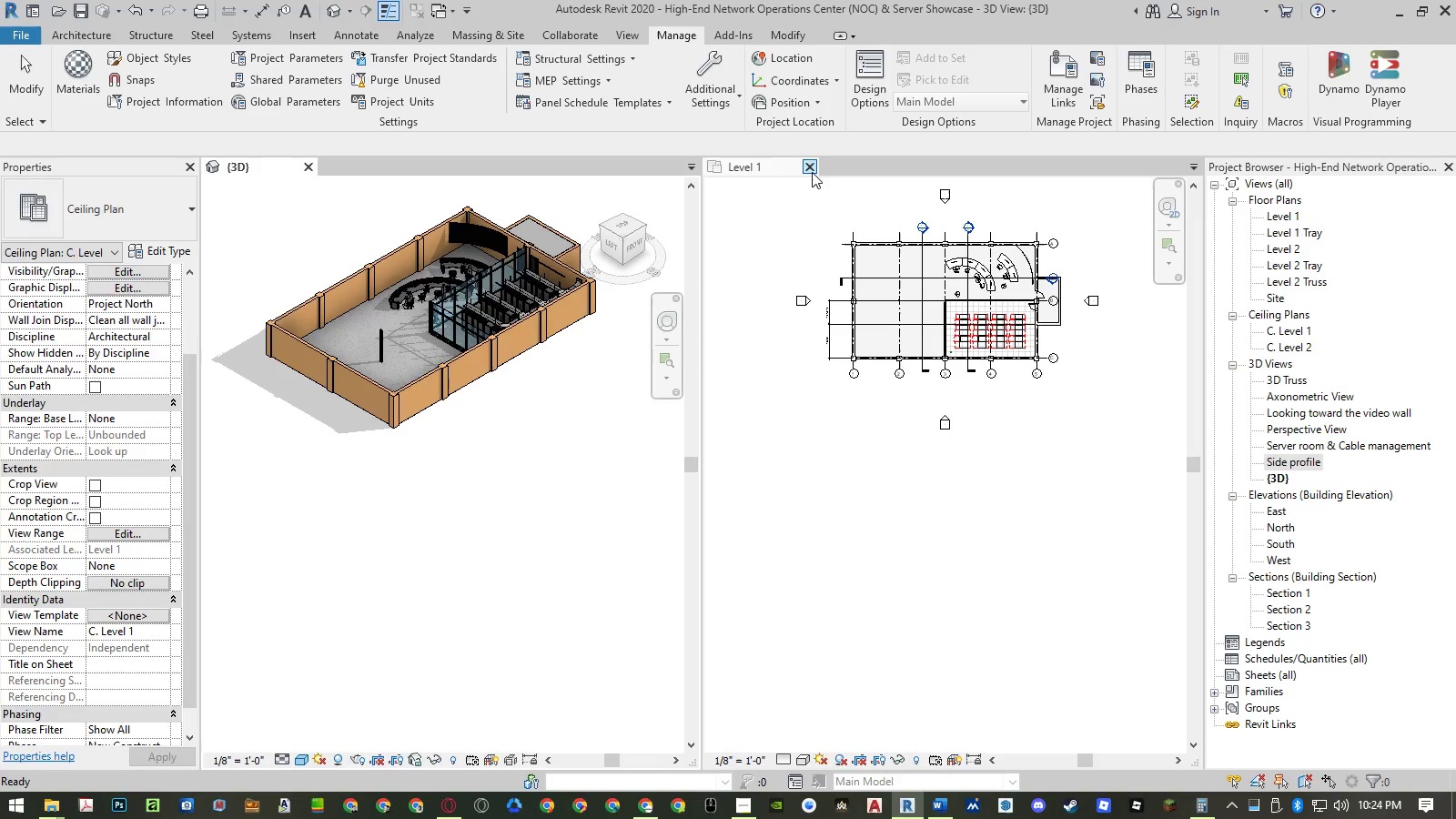 
left_click([810, 171])
 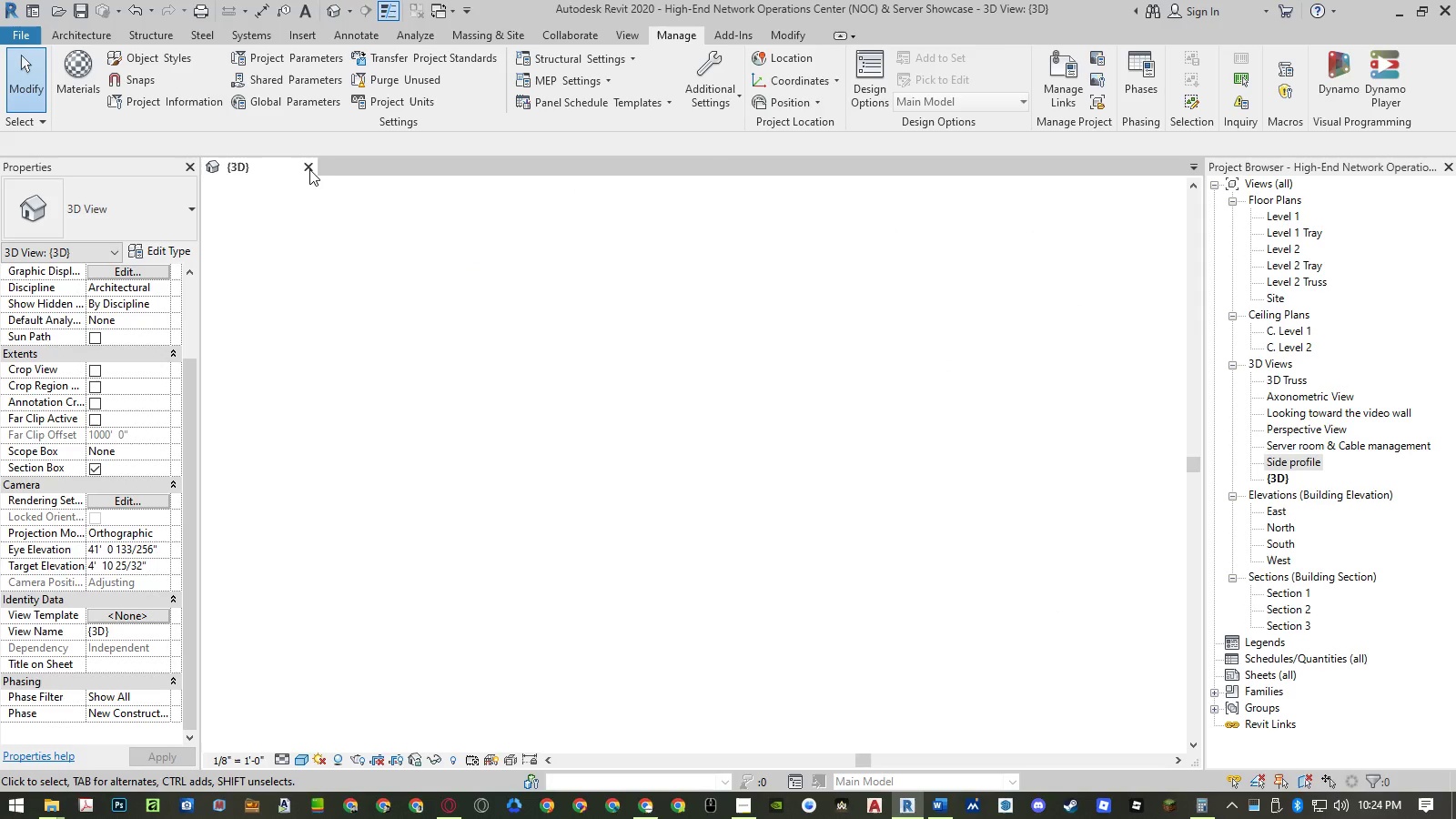 
left_click([309, 169])
 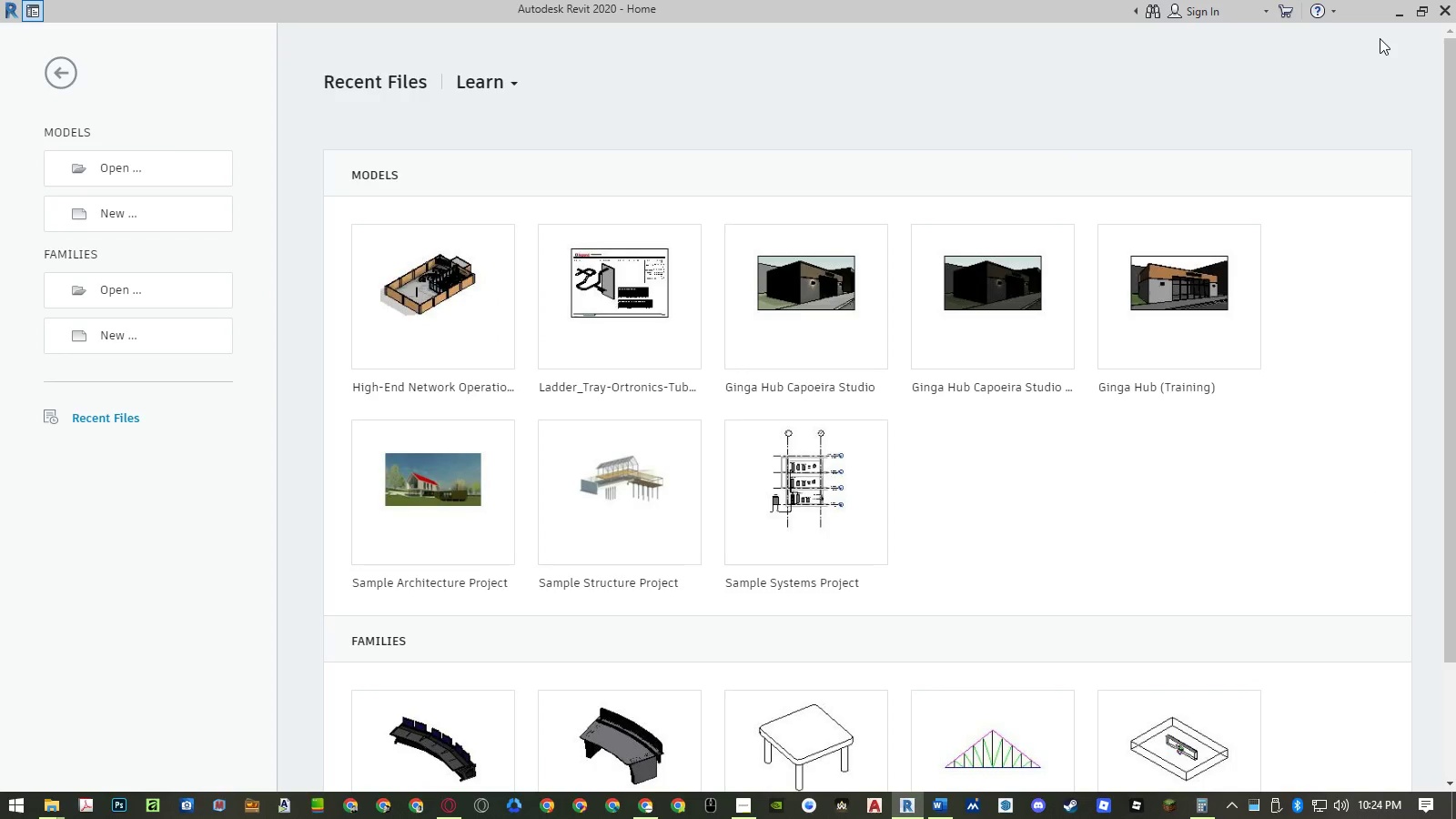 
left_click([1390, 17])
 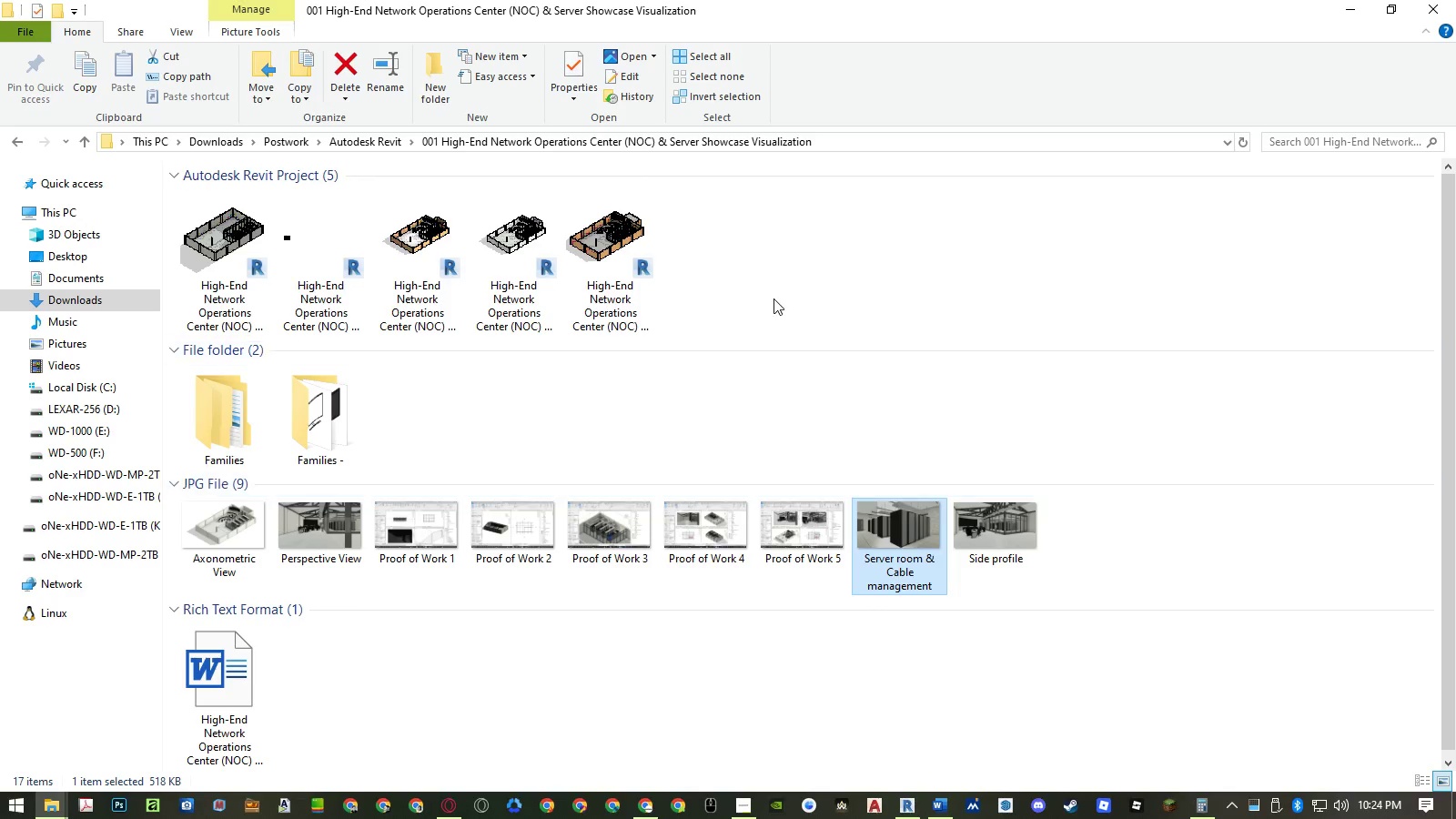 
left_click([1413, 778])
 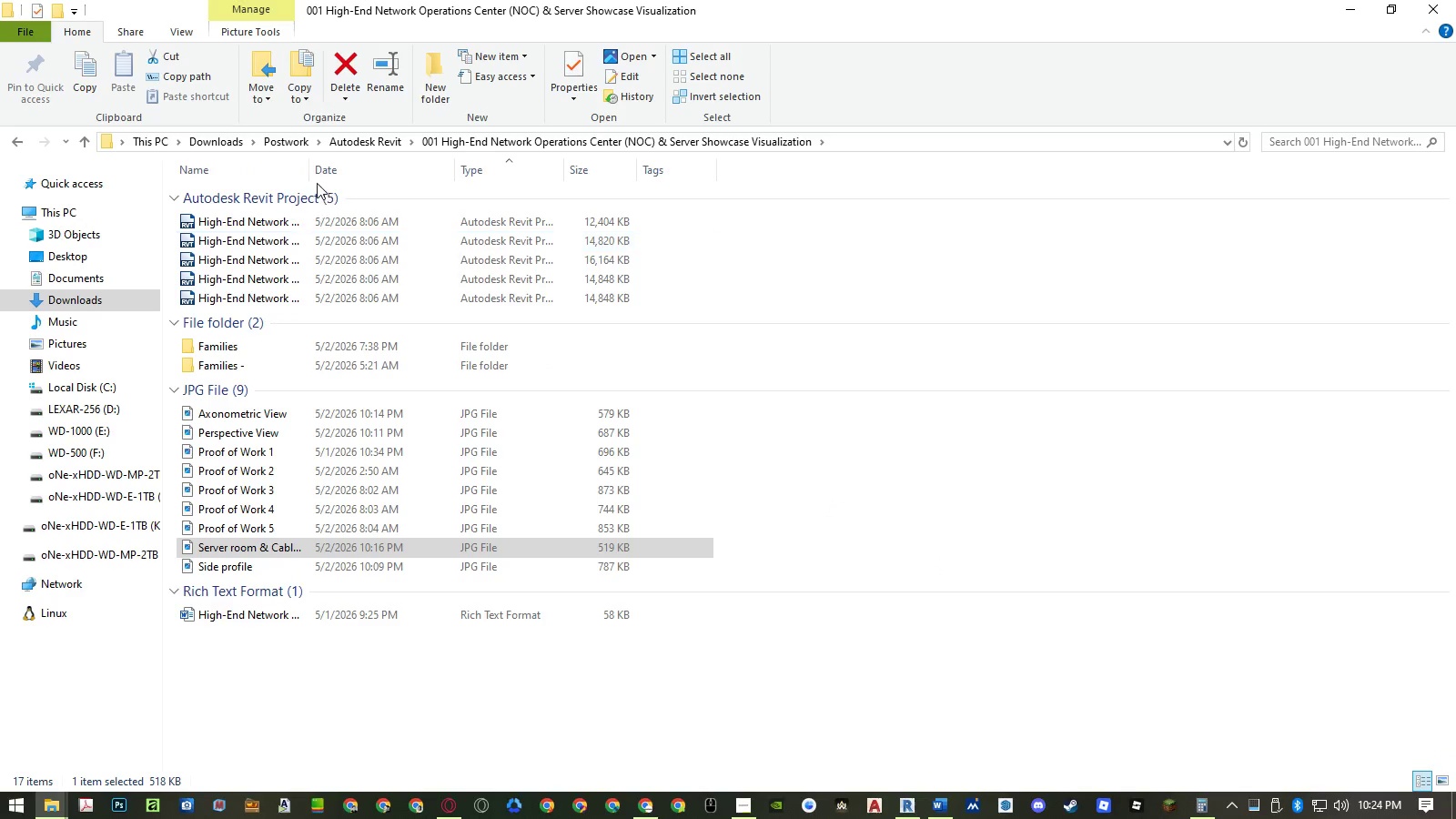 
double_click([309, 172])
 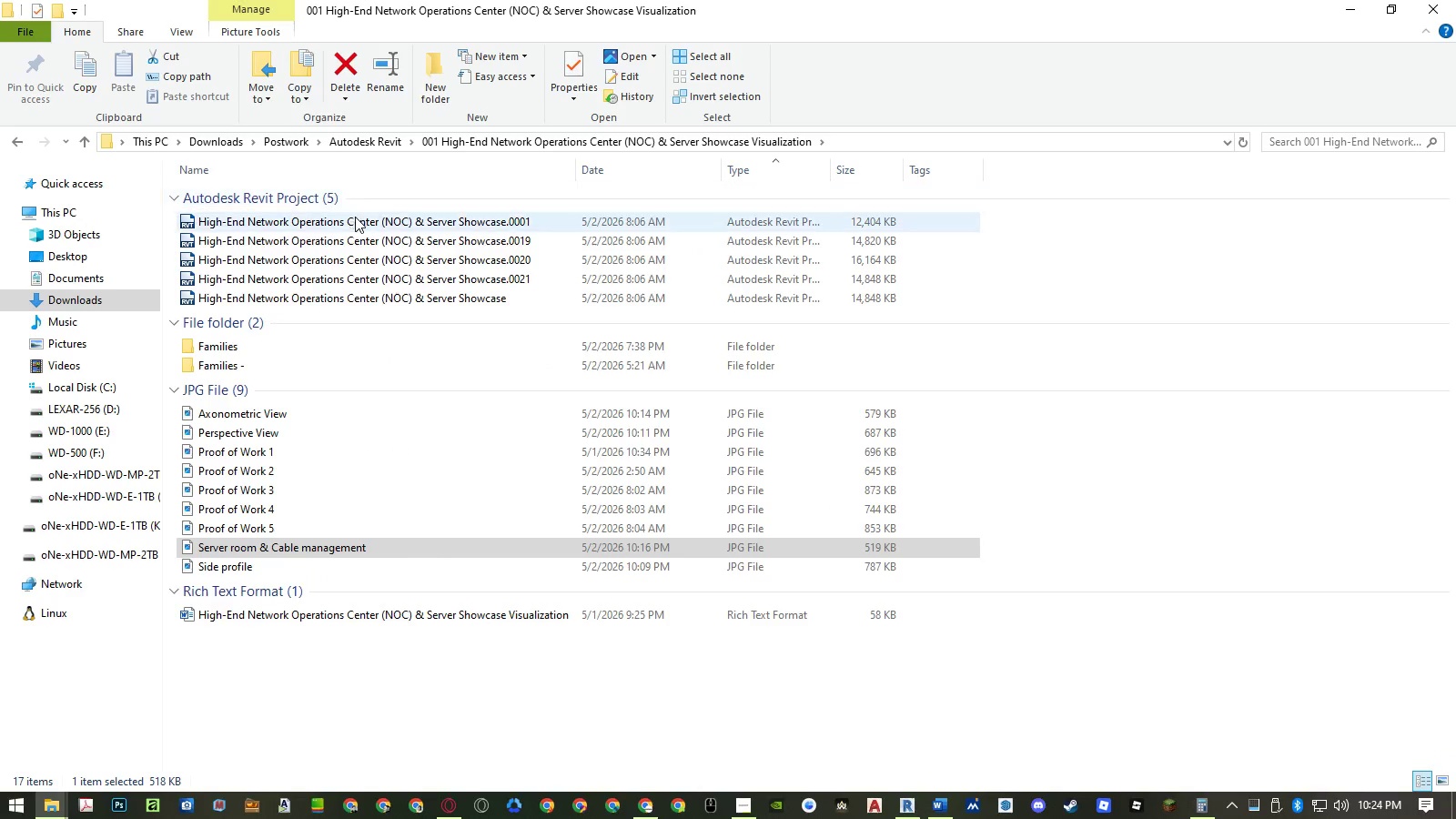 
left_click([355, 217])
 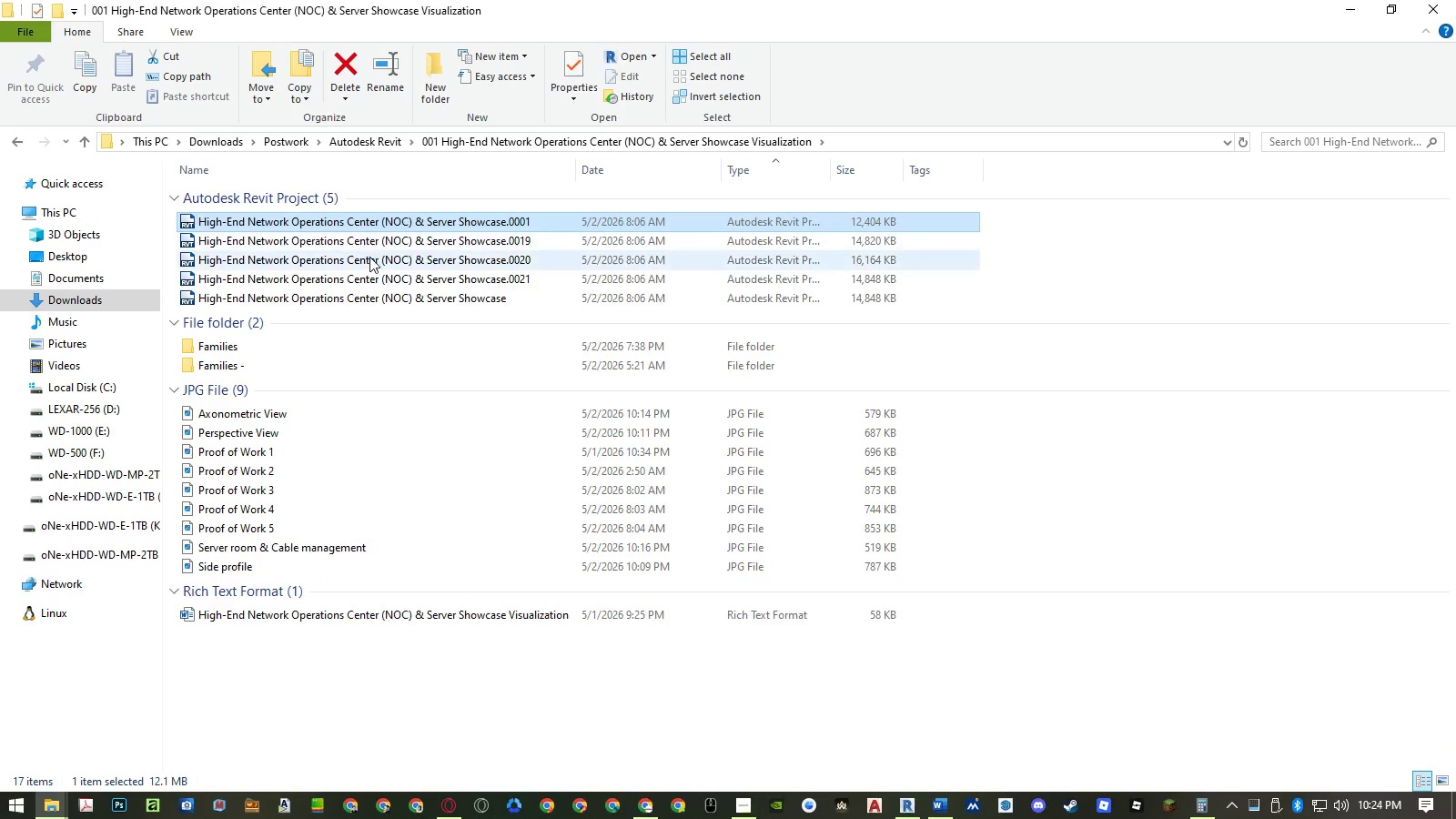 
hold_key(key=ShiftLeft, duration=0.61)
left_click([370, 277])
 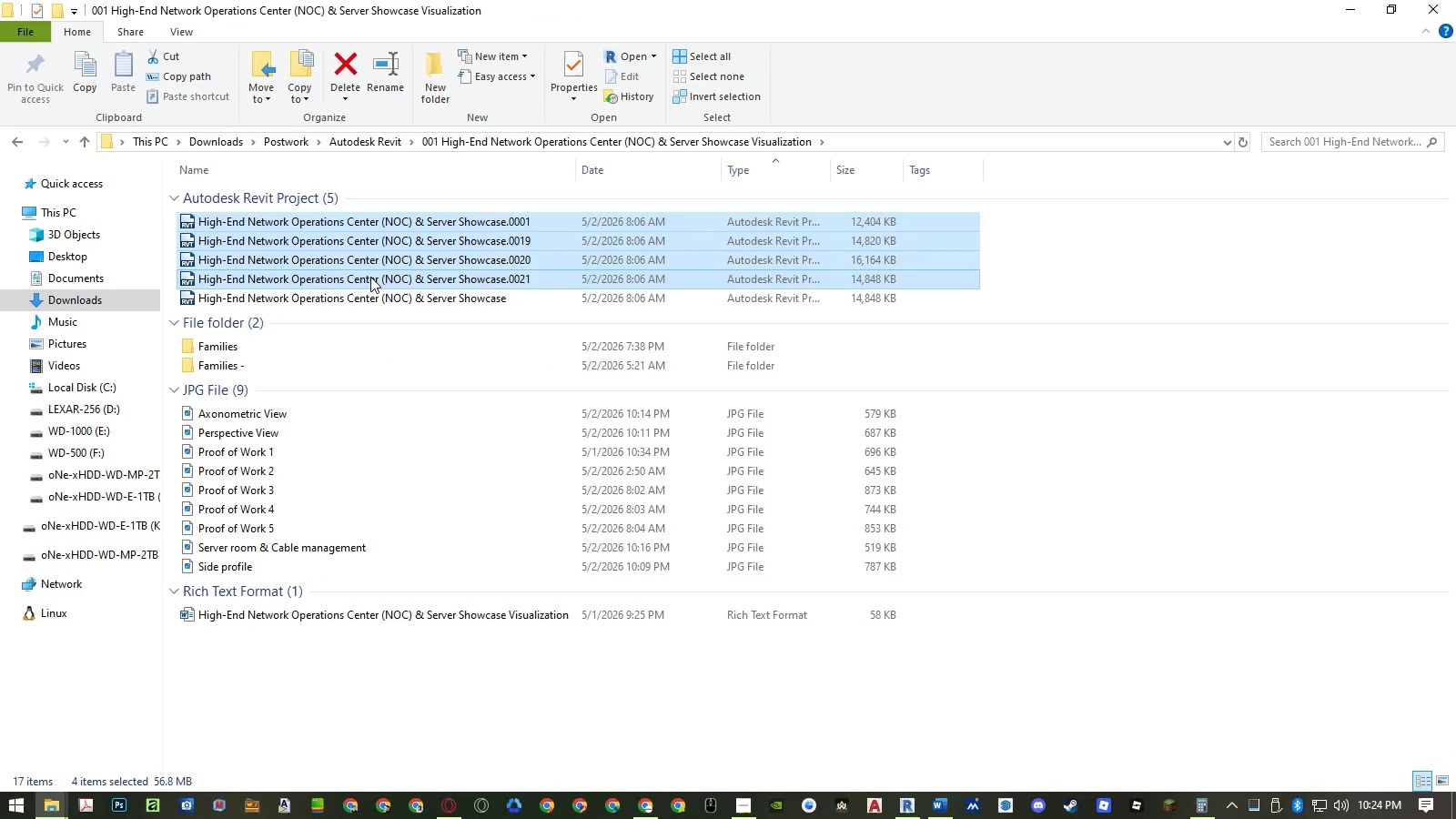 
hold_key(key=ShiftLeft, duration=5.67)
 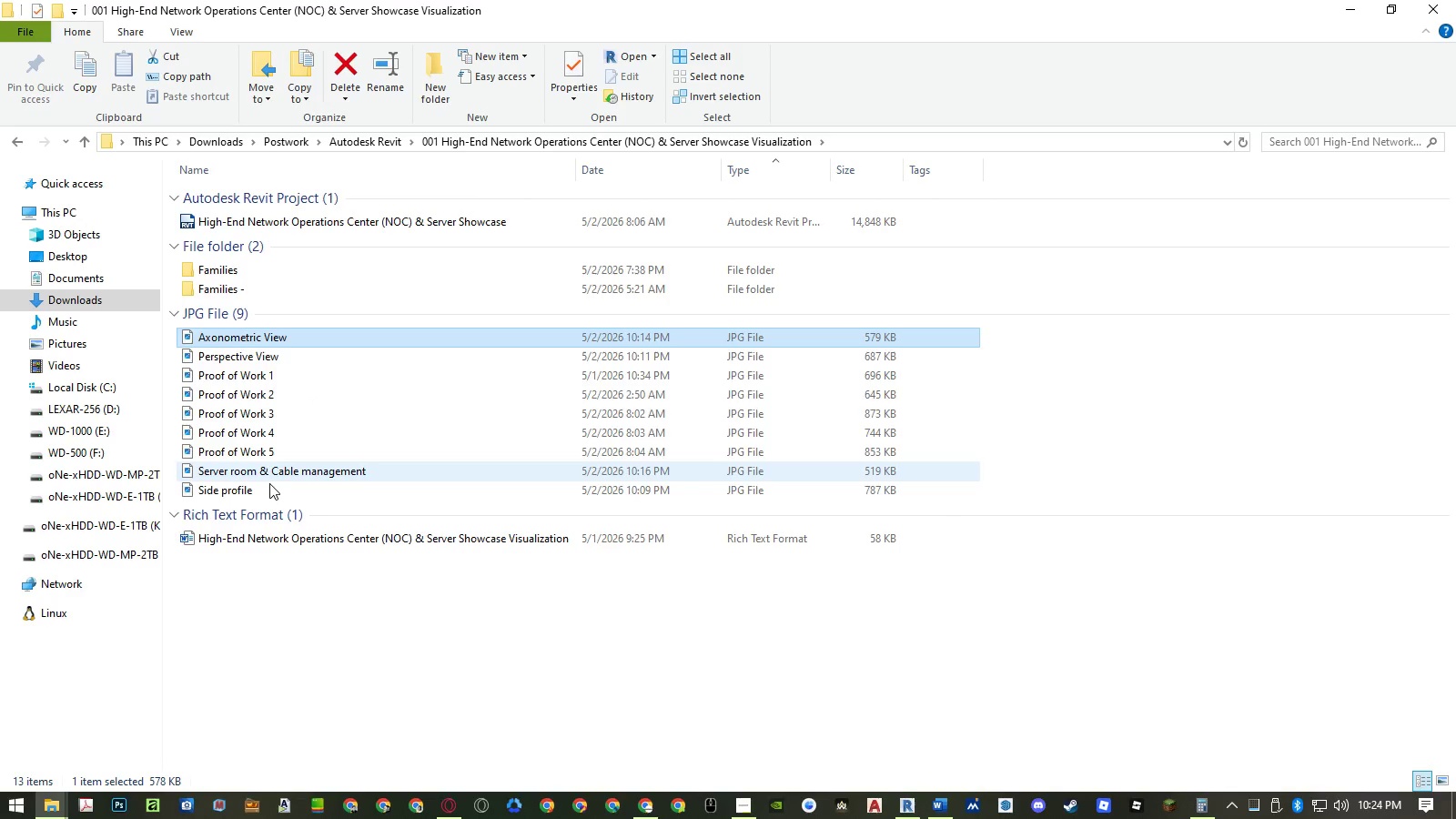 
key(Delete)
 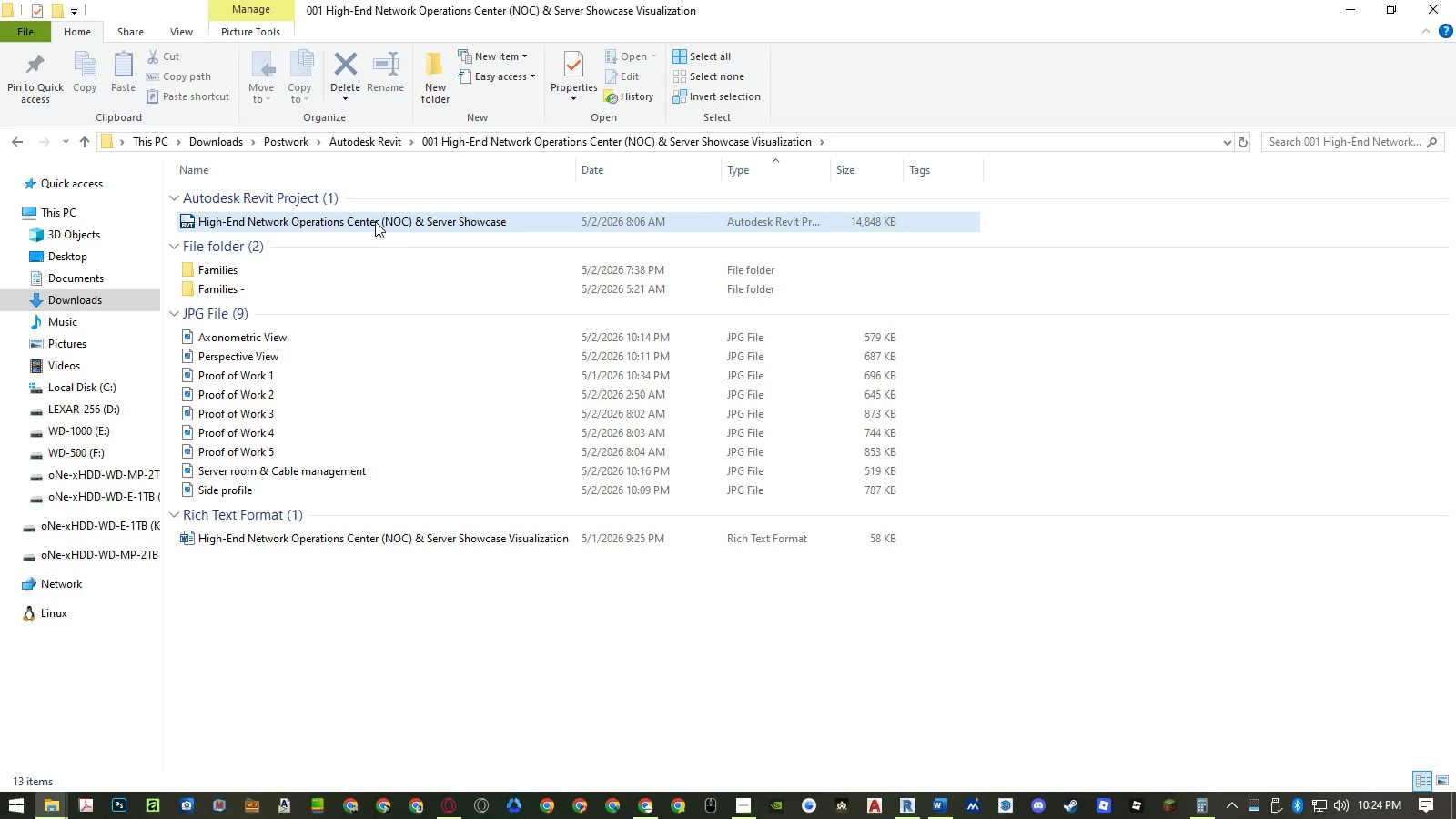 
left_click([375, 221])
 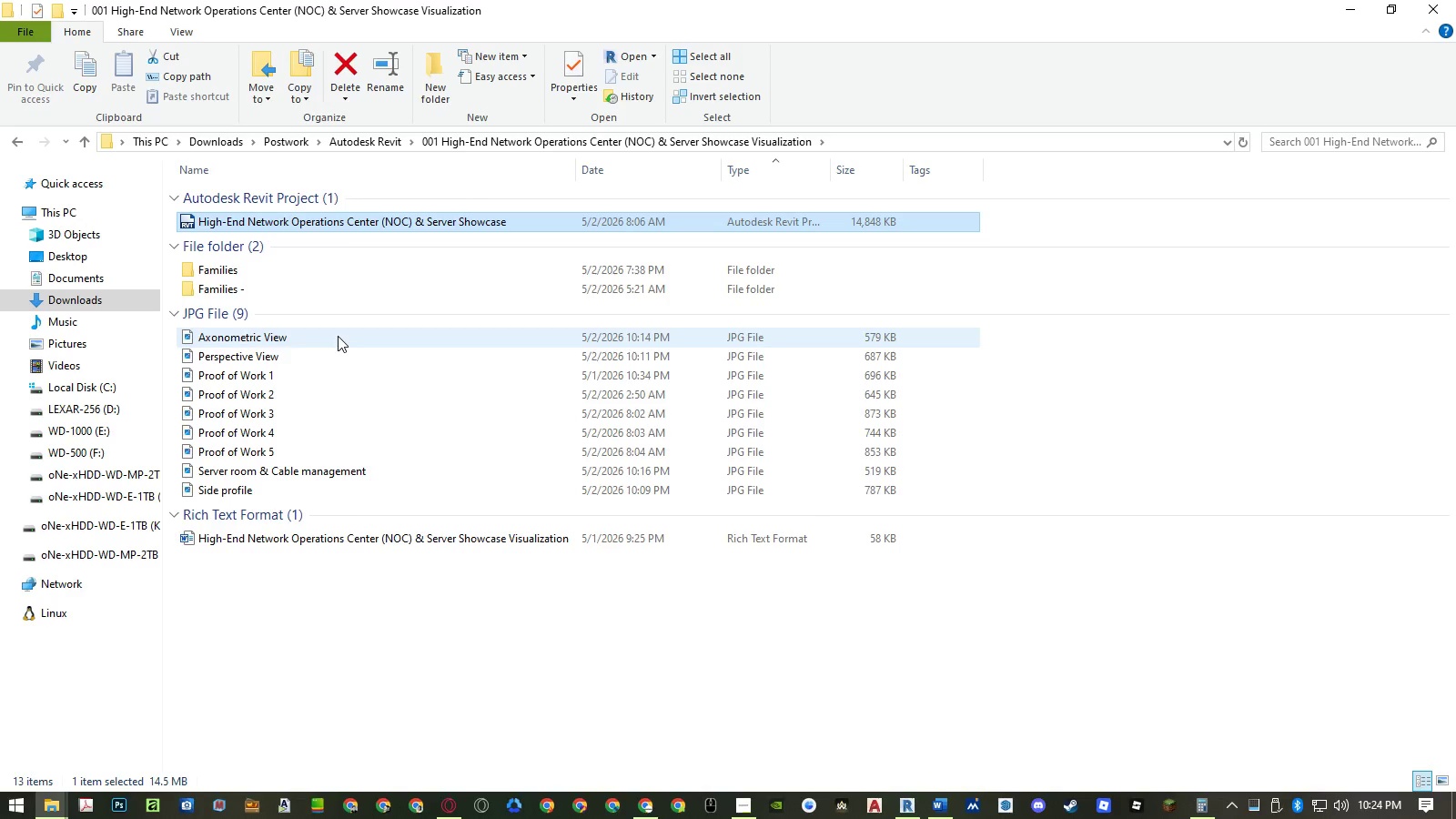 
left_click([338, 336])
 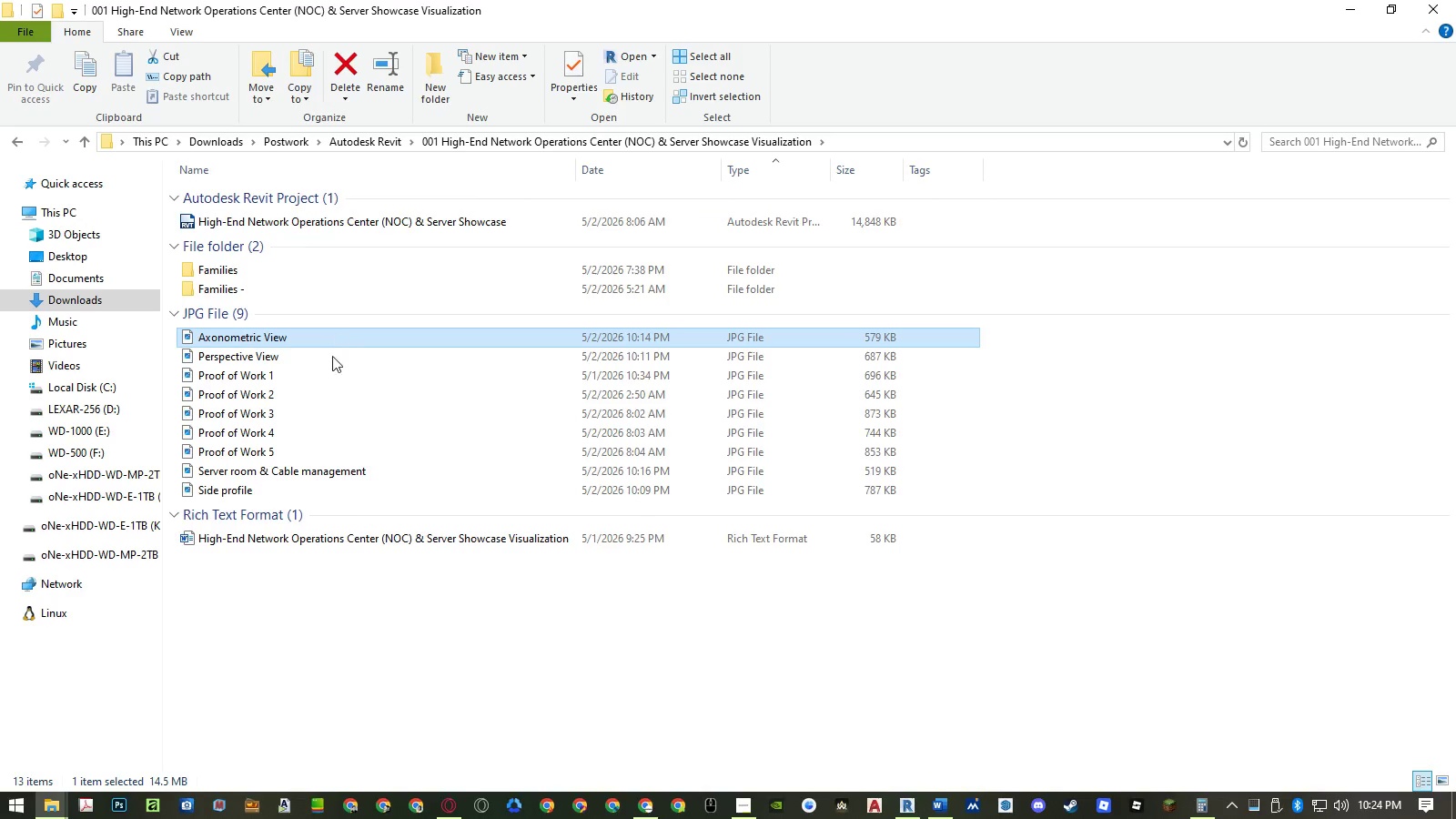 
hold_key(key=ShiftLeft, duration=1.12)
left_click([269, 483])
 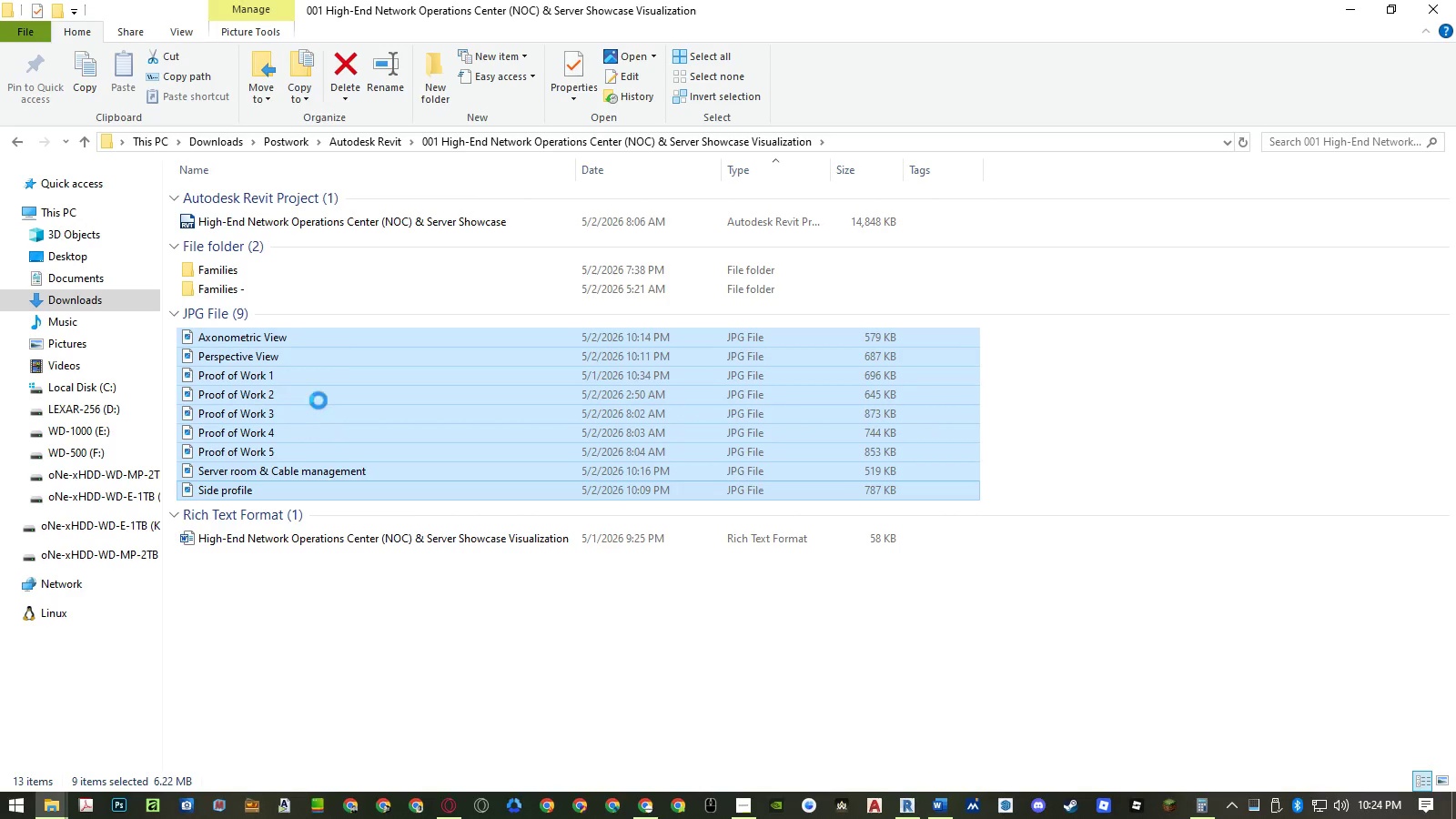 
key(Control+ControlLeft)
 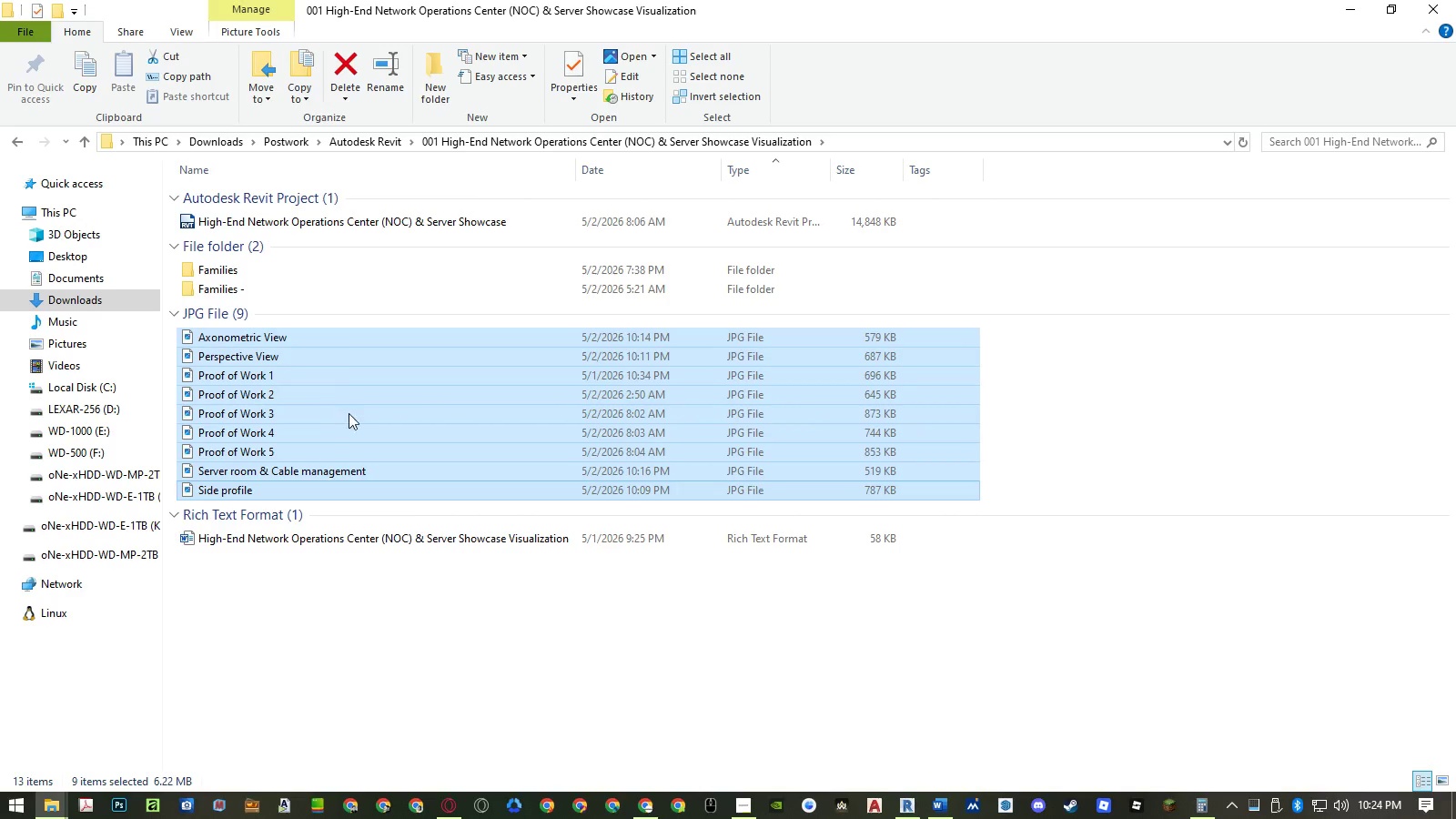 
key(Control+C)
 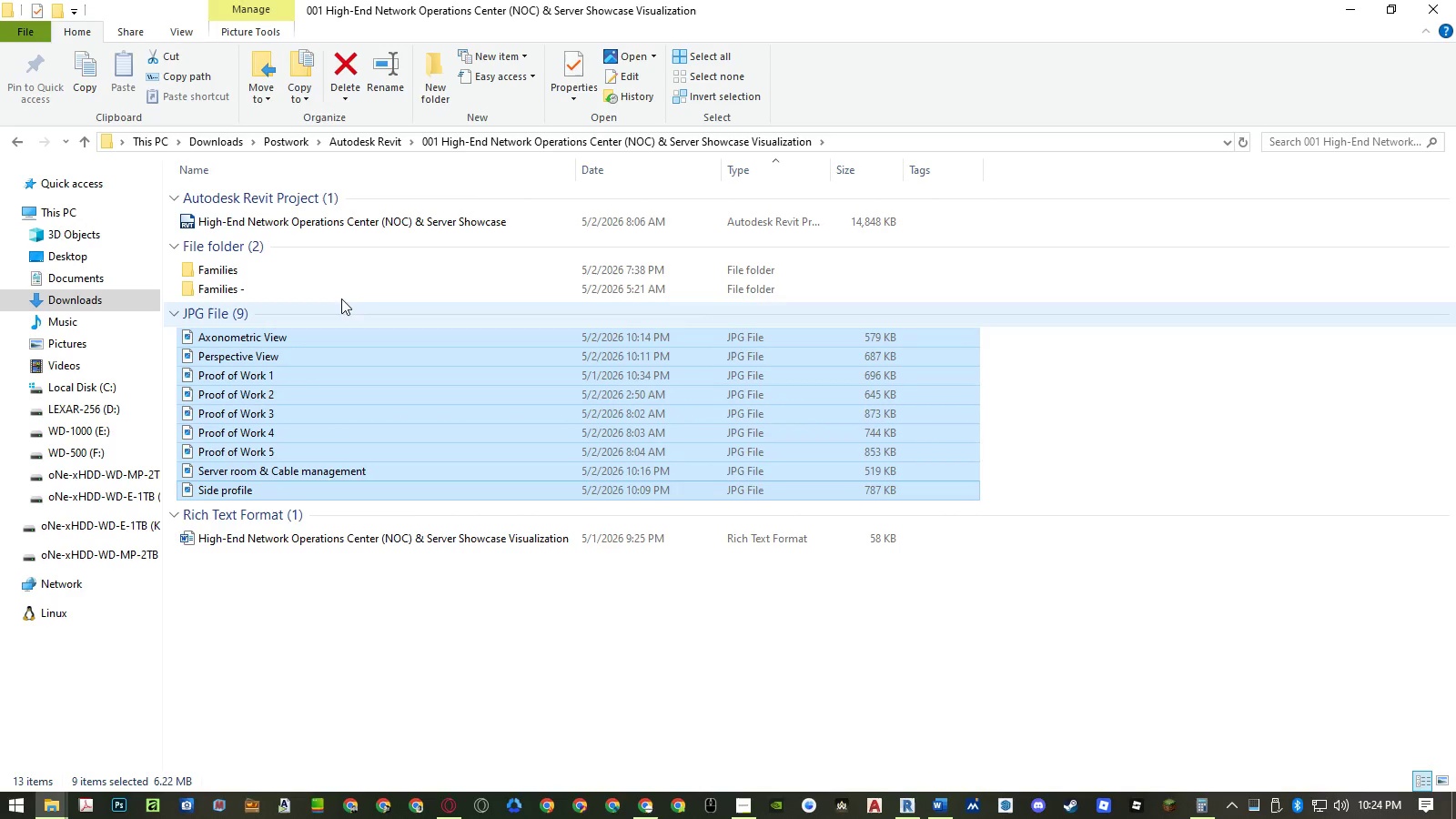 
hold_key(key=ControlLeft, duration=0.91)
left_click([348, 226])
 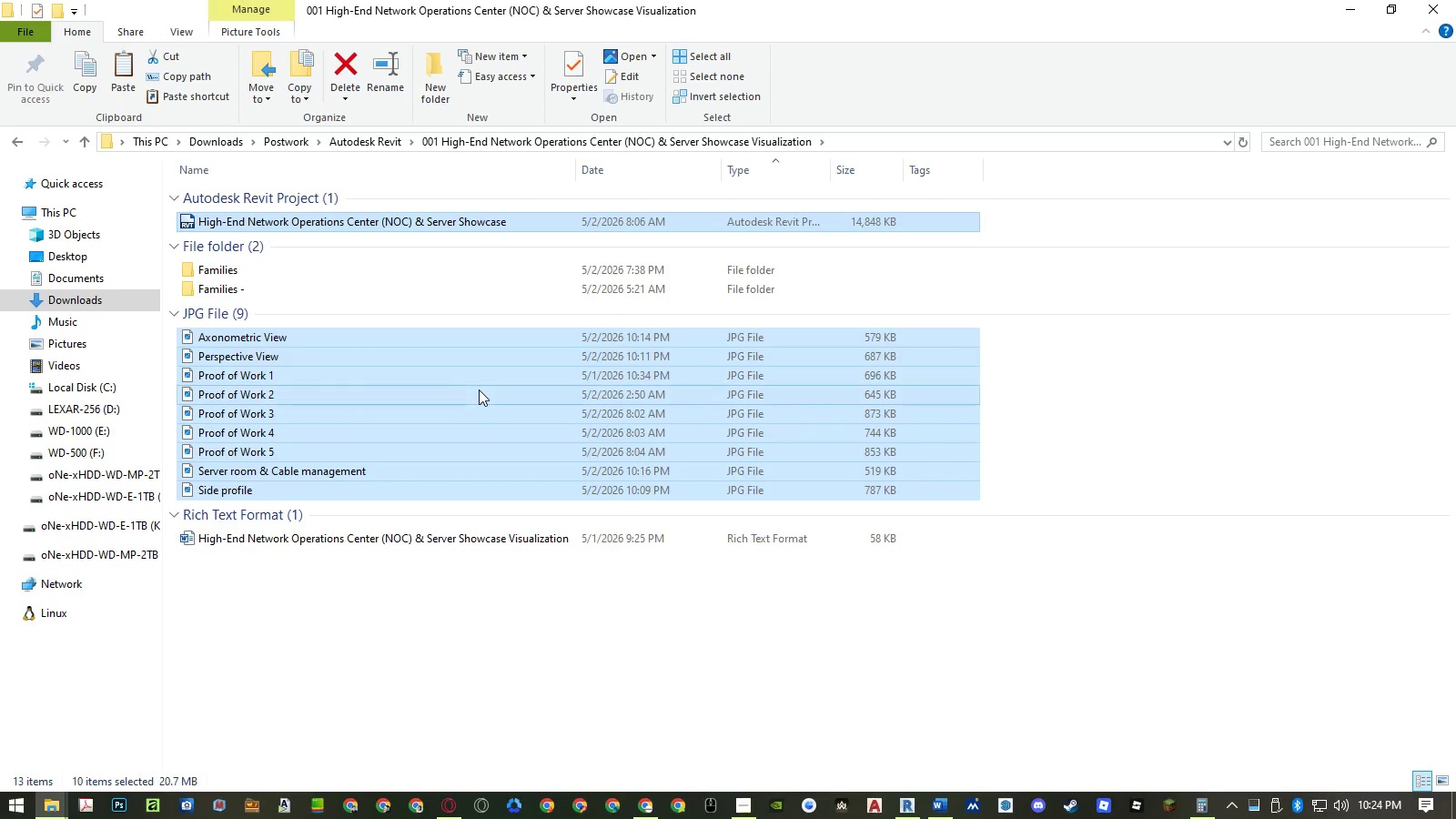 
key(Control+ControlLeft)
 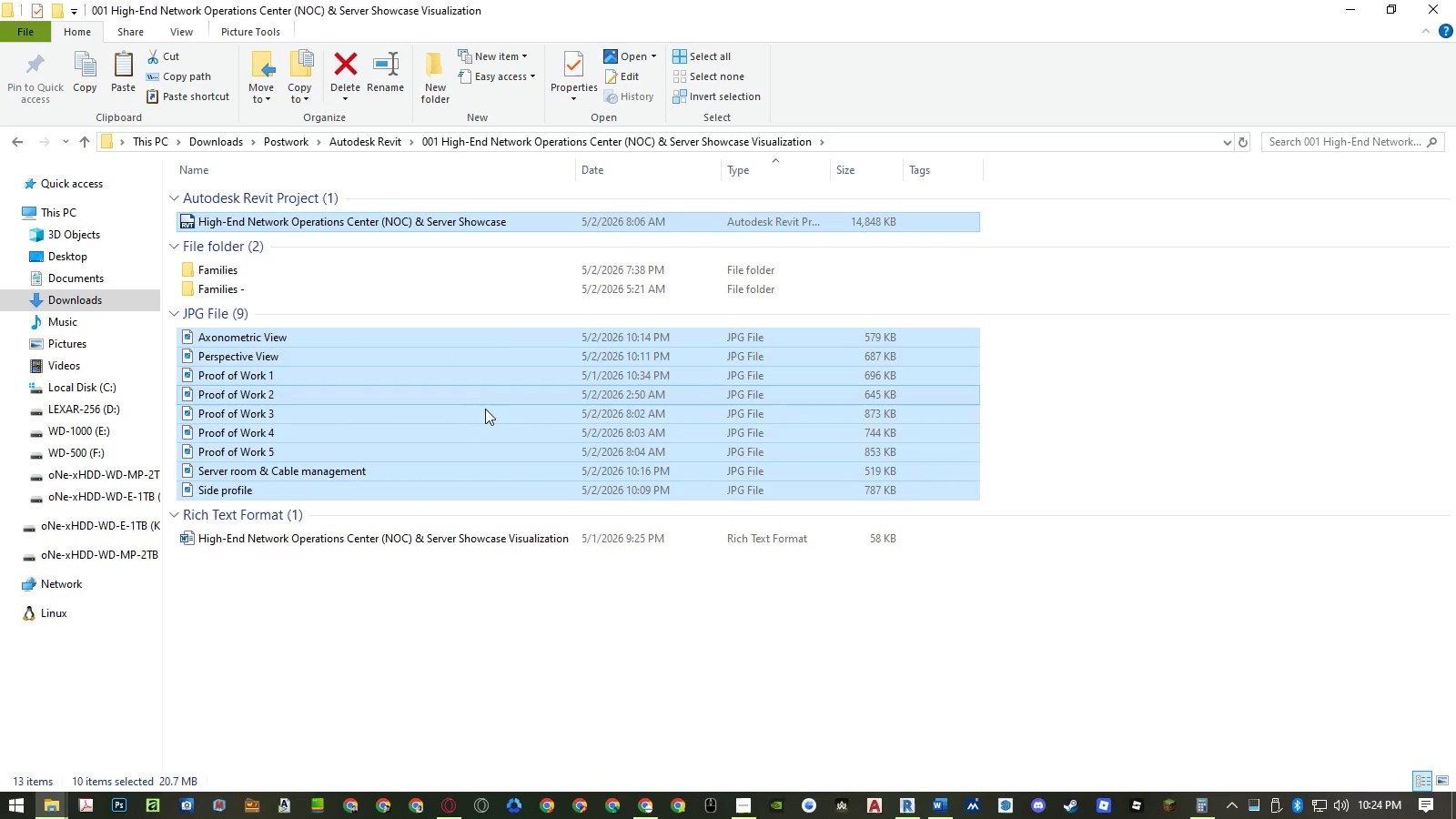 
key(Control+C)
 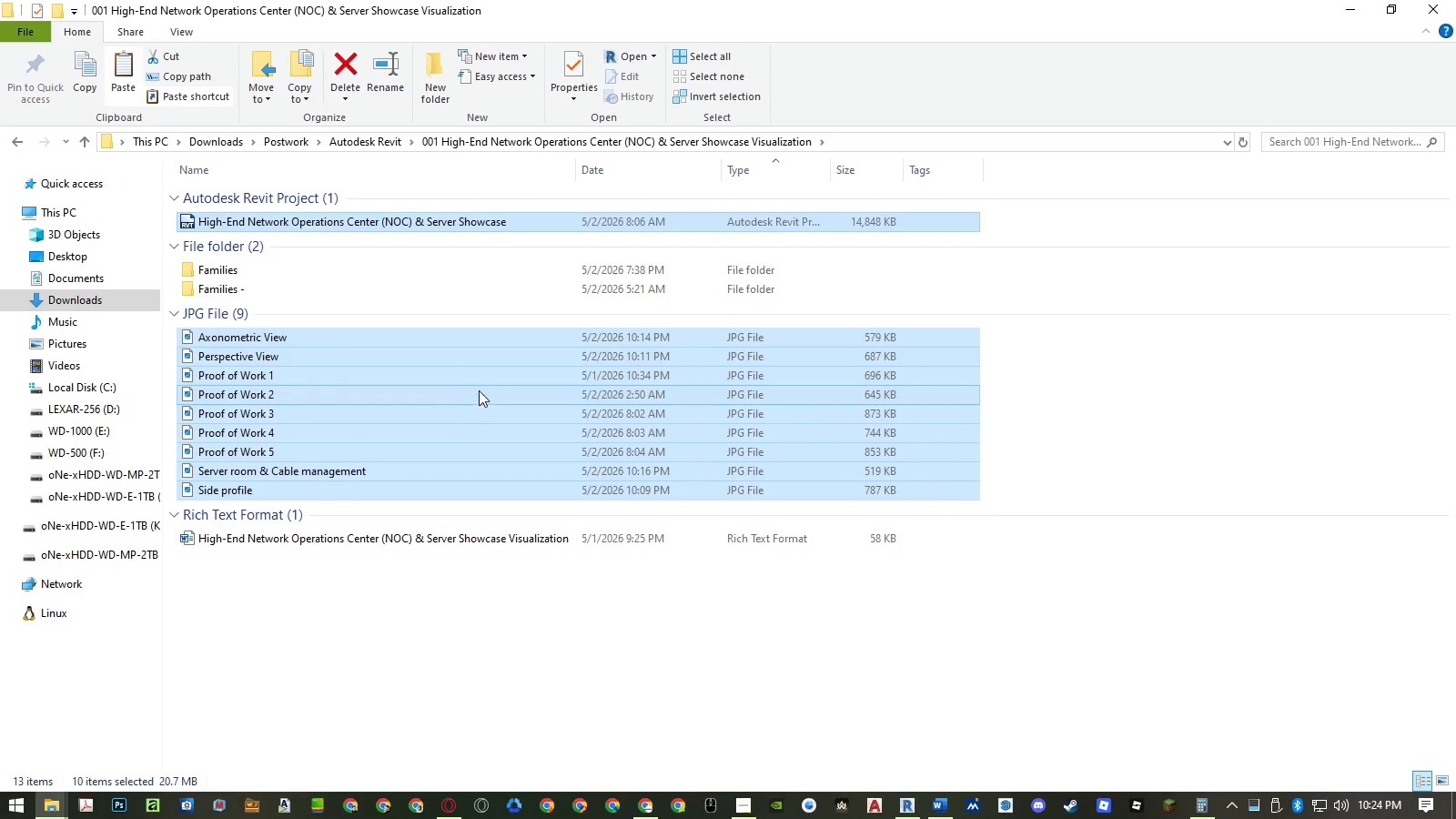 
key(Control+ControlLeft)
 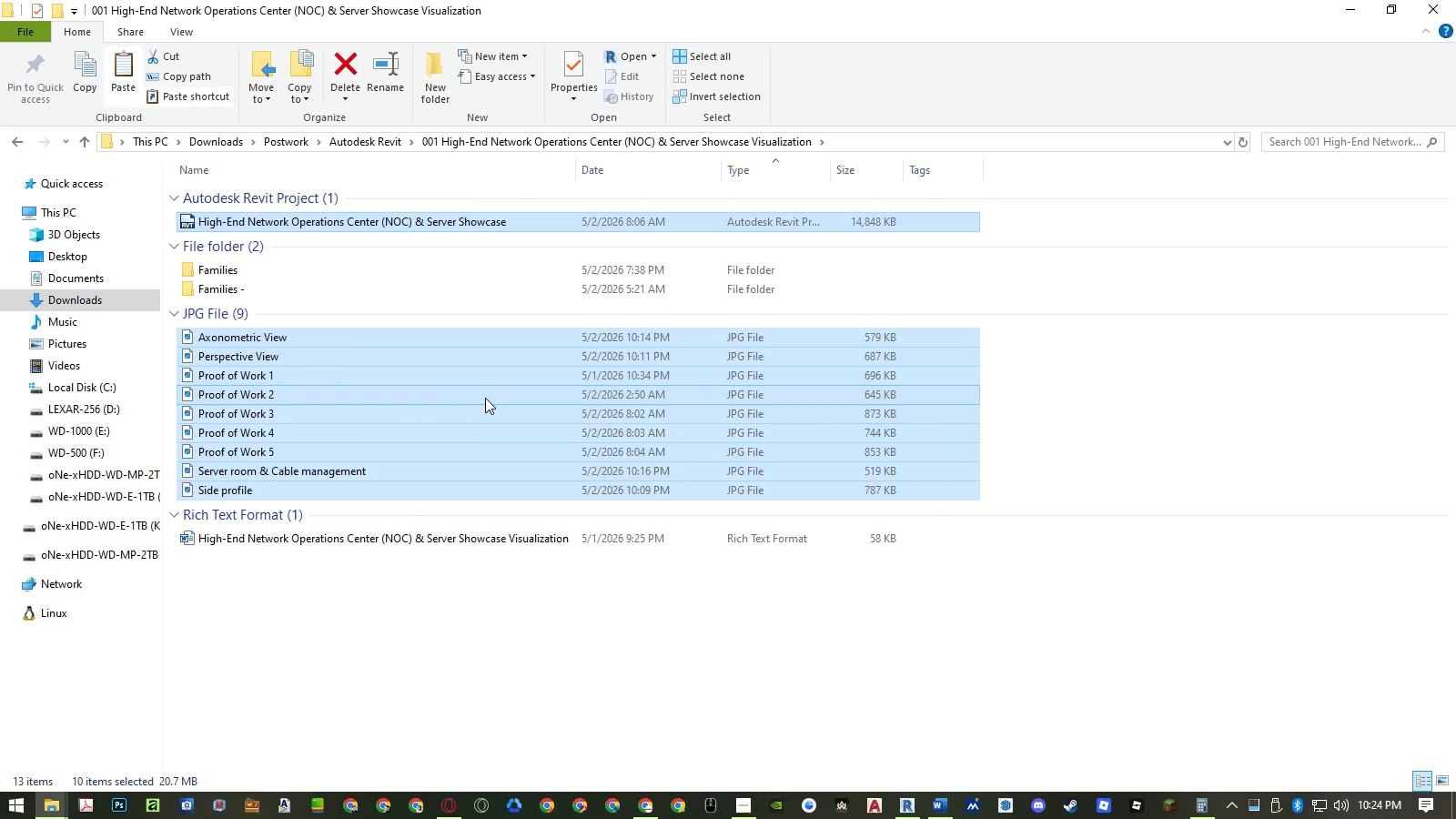 
key(Control+C)
 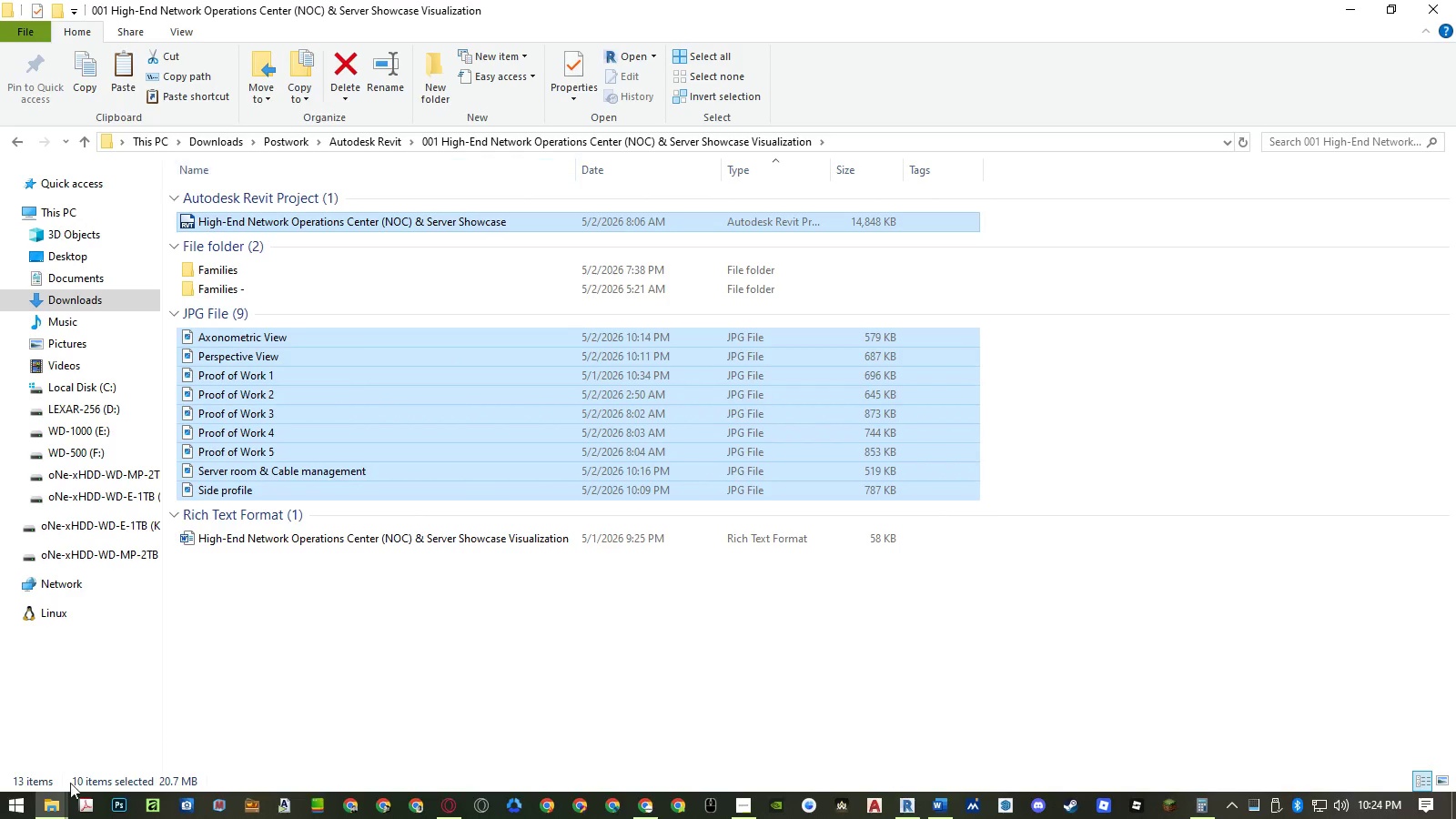 
left_click([59, 803])
 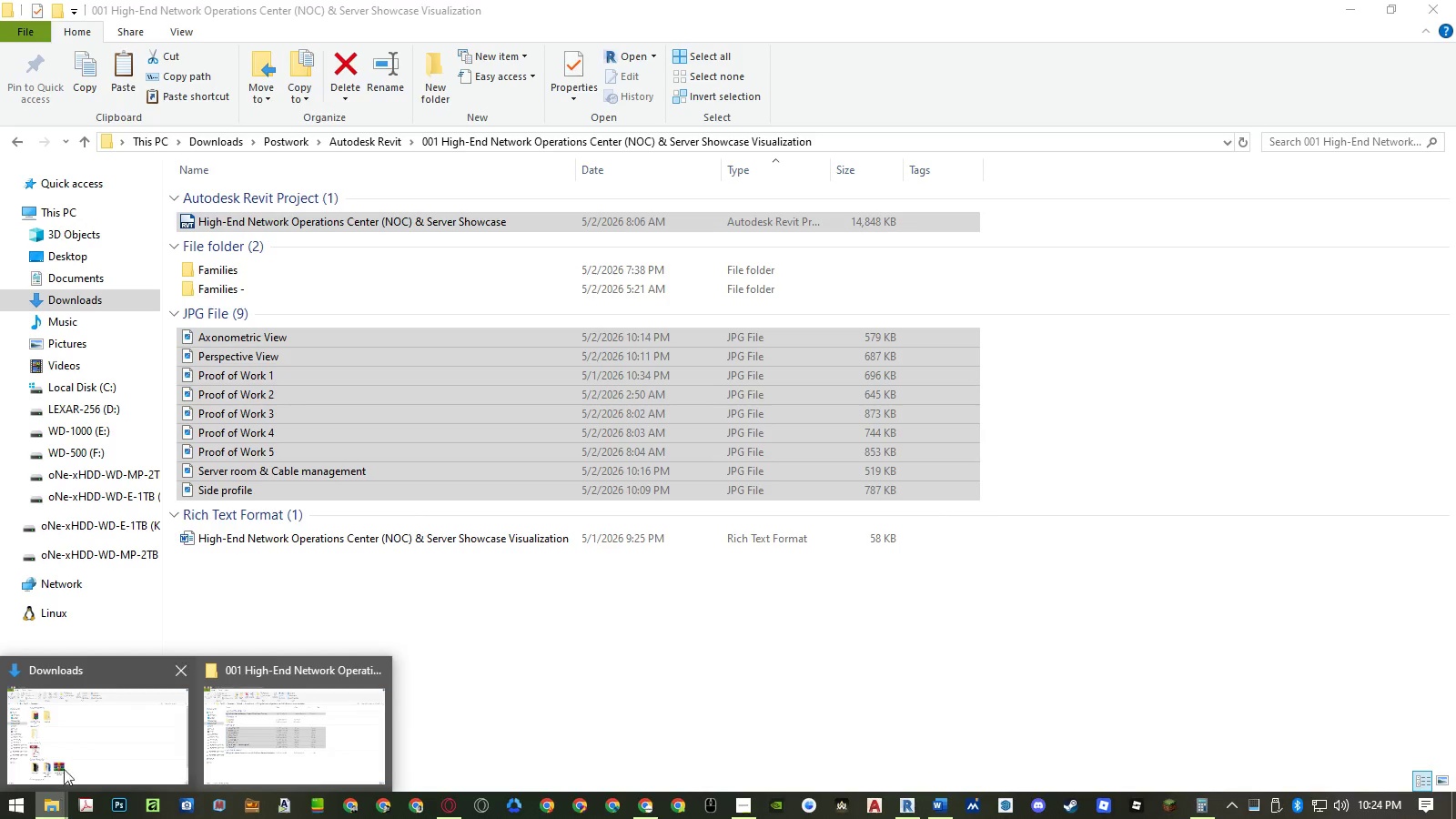 
left_click([67, 743])
 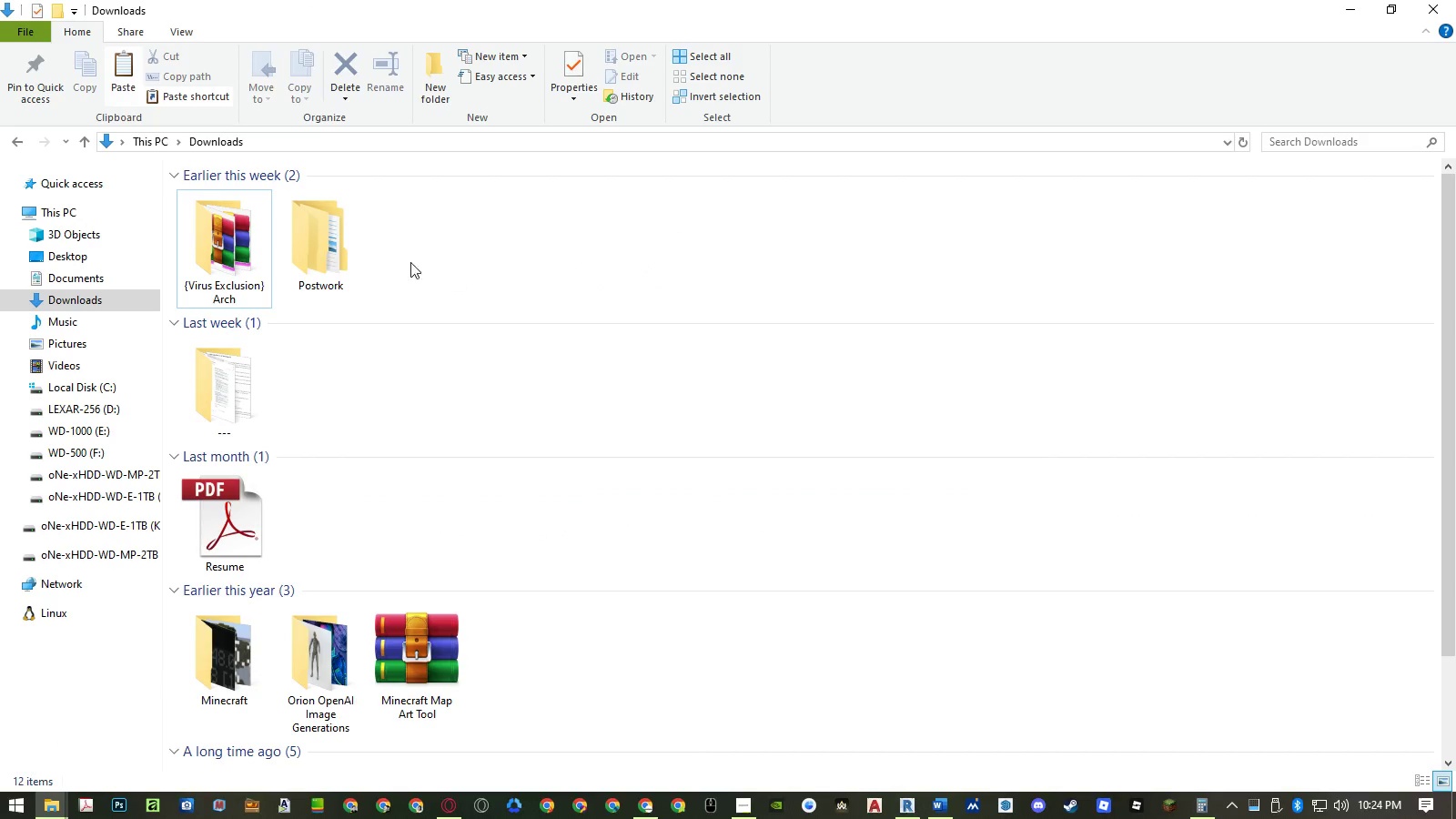 
double_click([321, 250])
 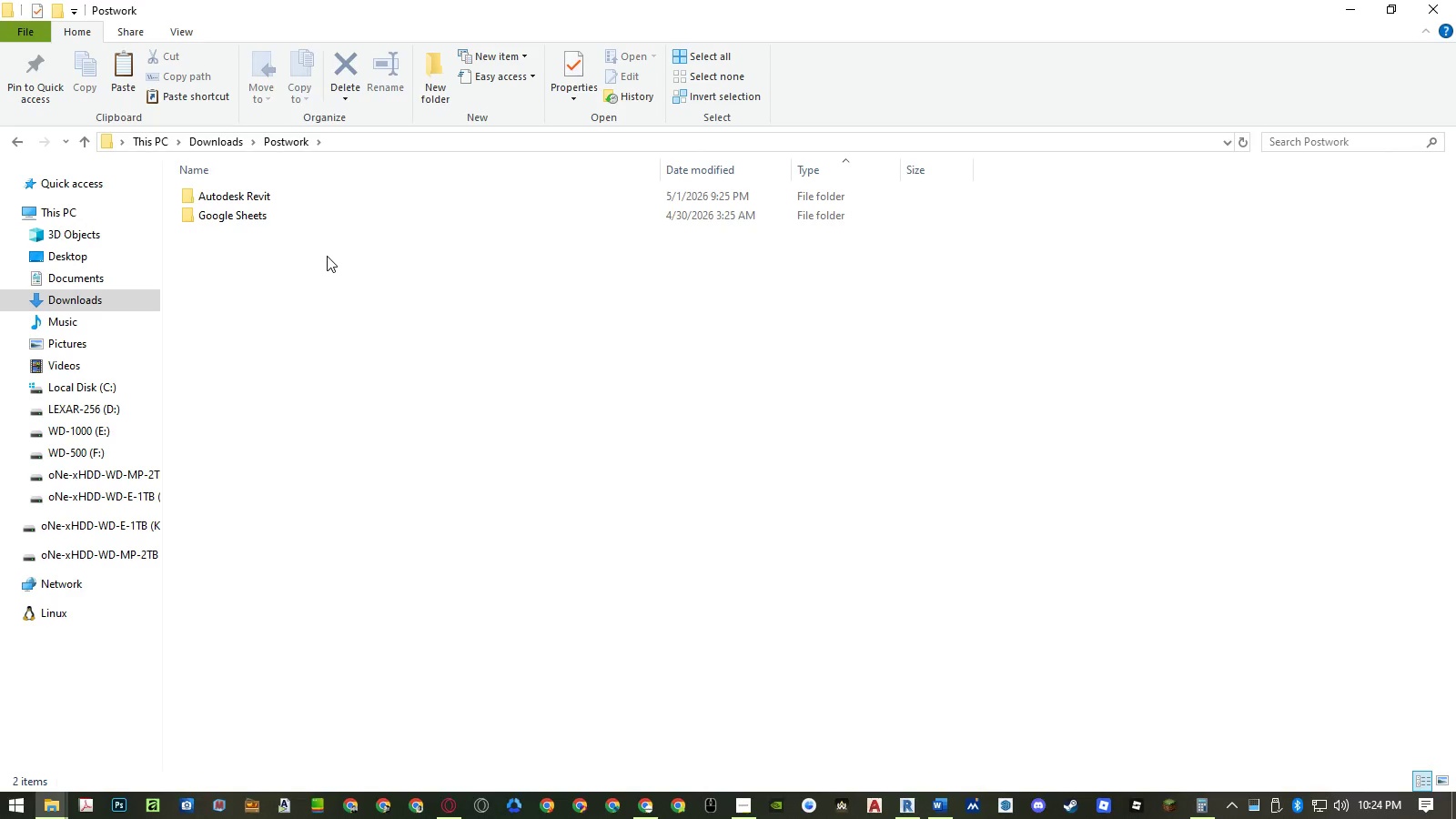 
left_click([327, 256])
 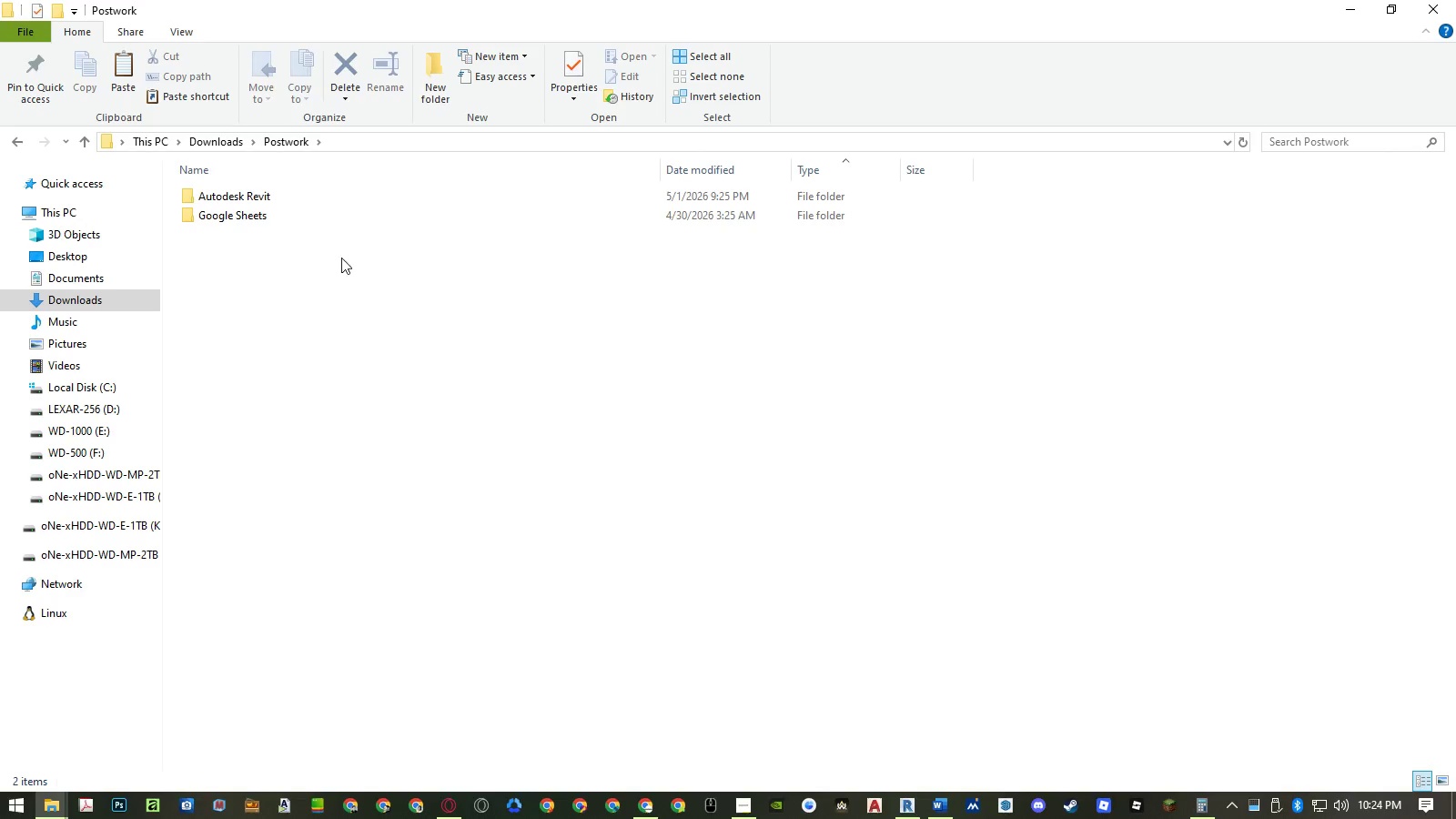 
key(Control+ControlLeft)
 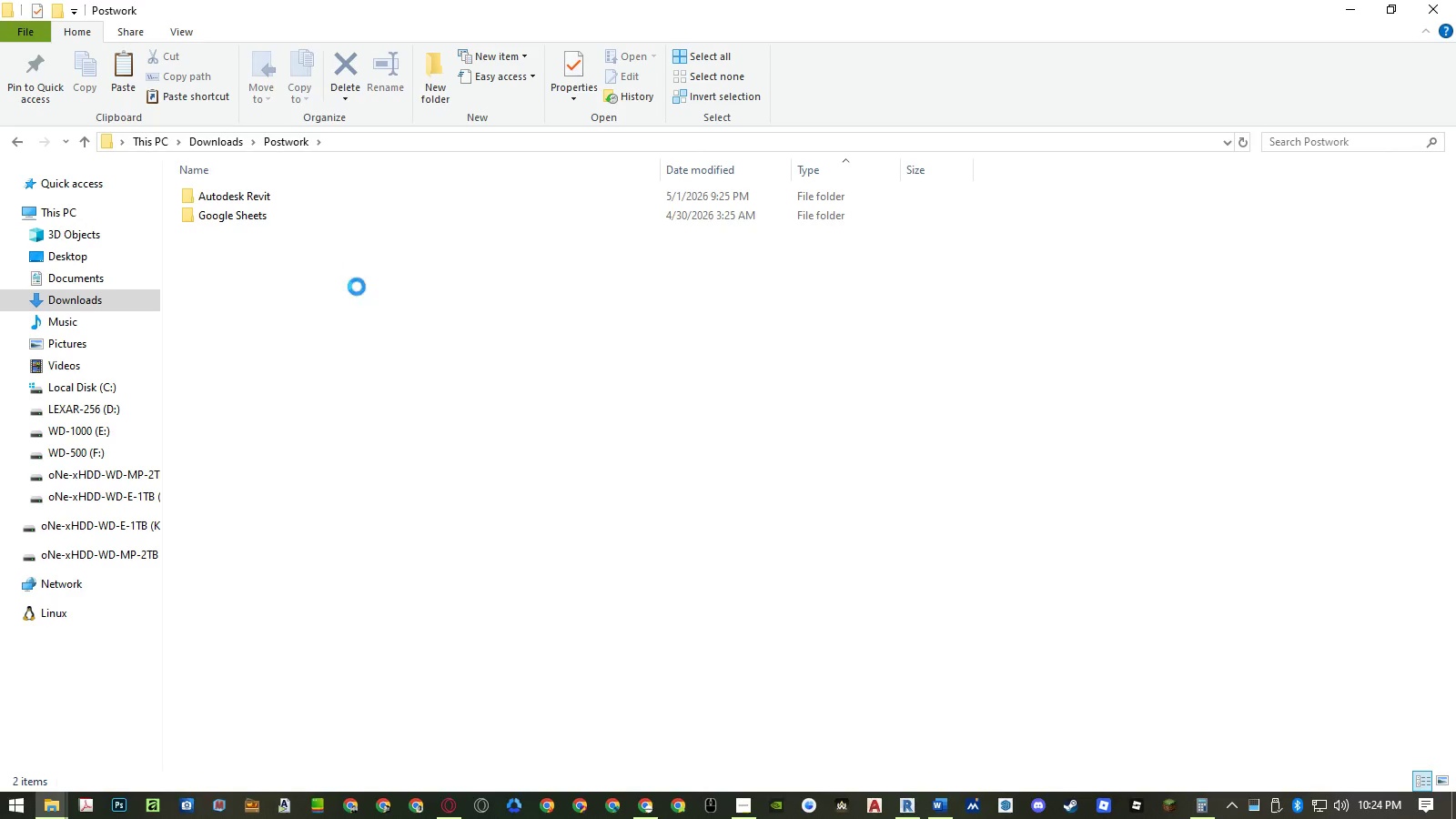 
key(Control+V)
 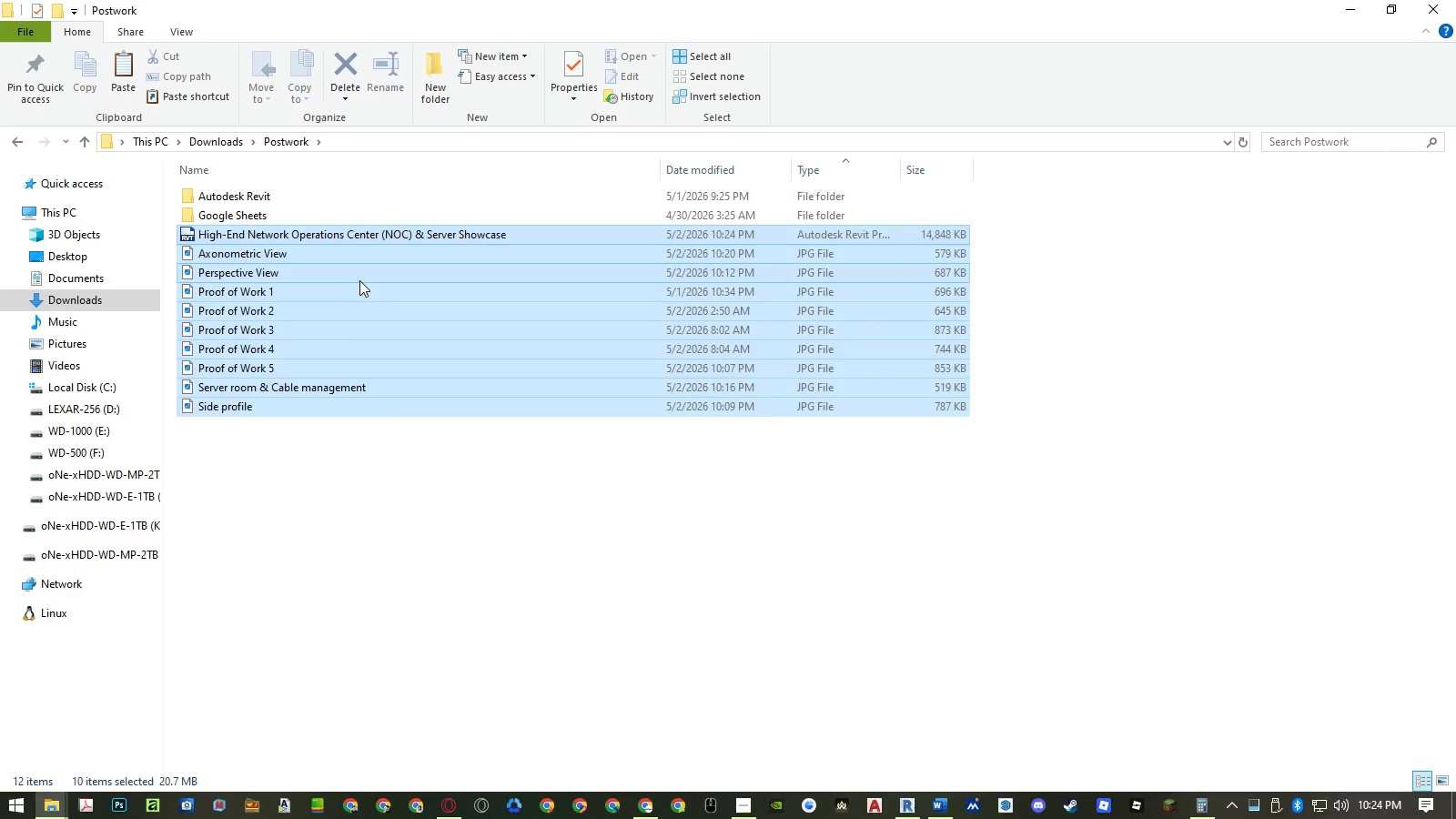 
left_click([400, 492])
 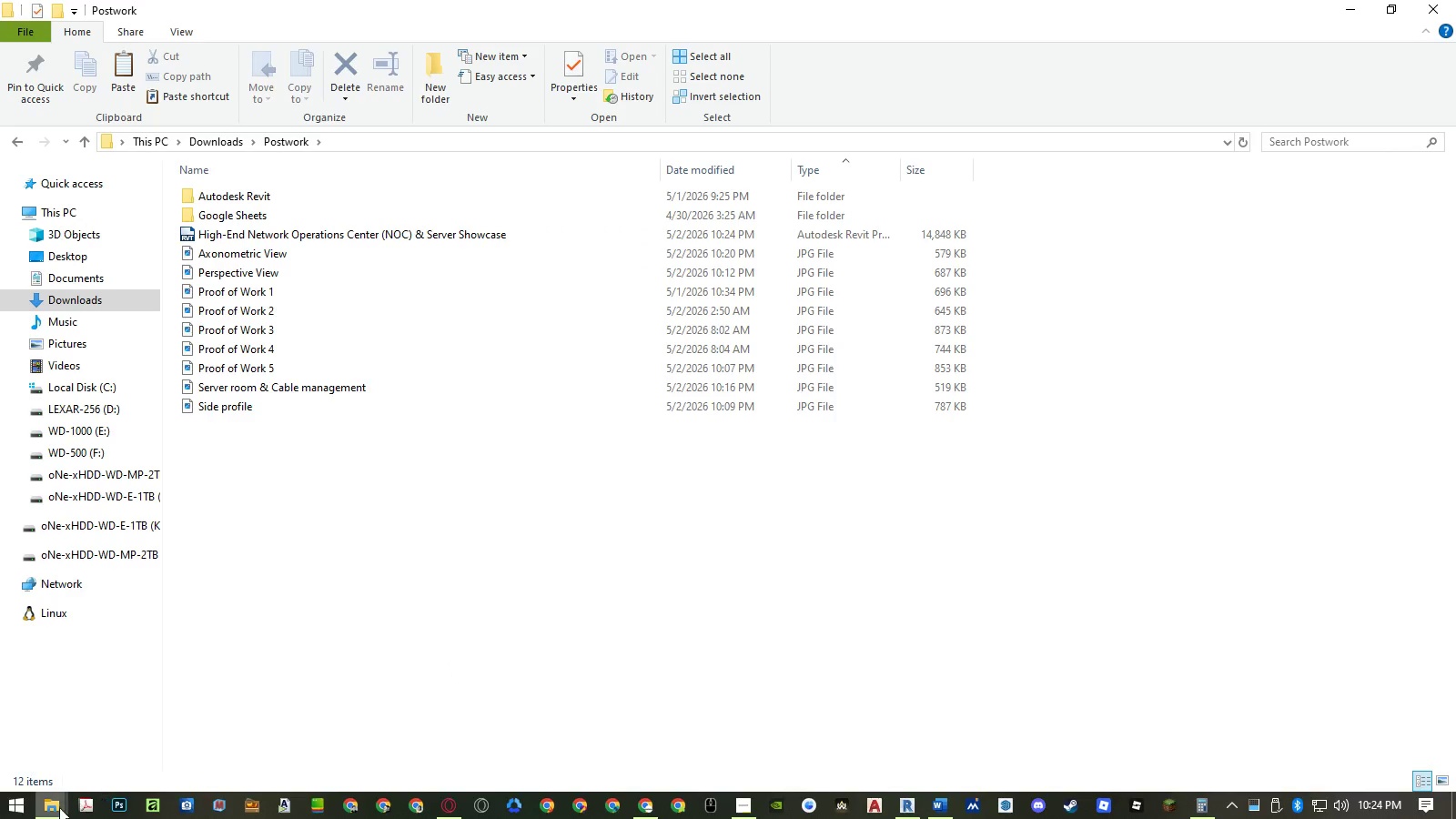 
left_click([46, 814])
 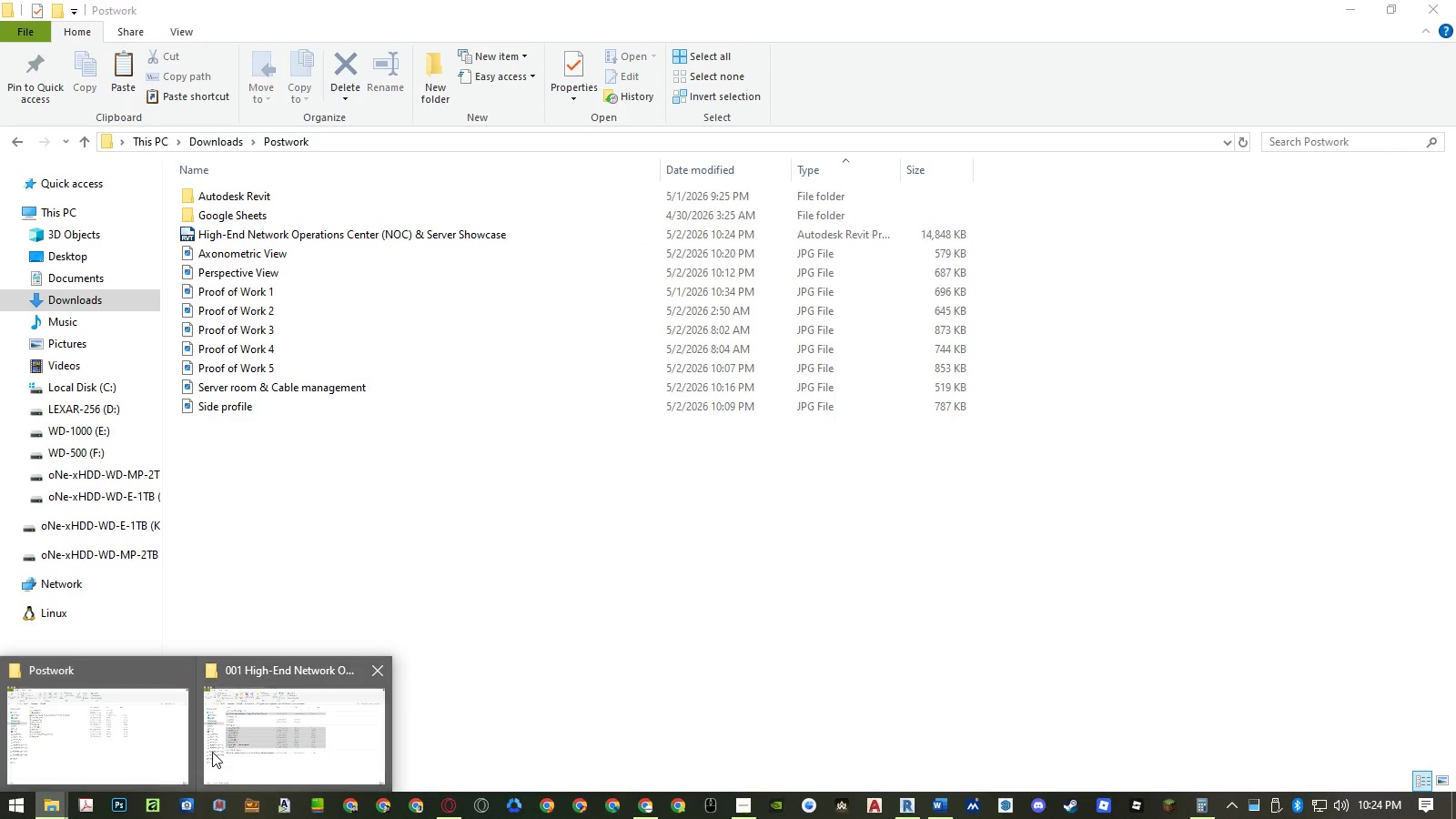 
left_click([226, 748])
 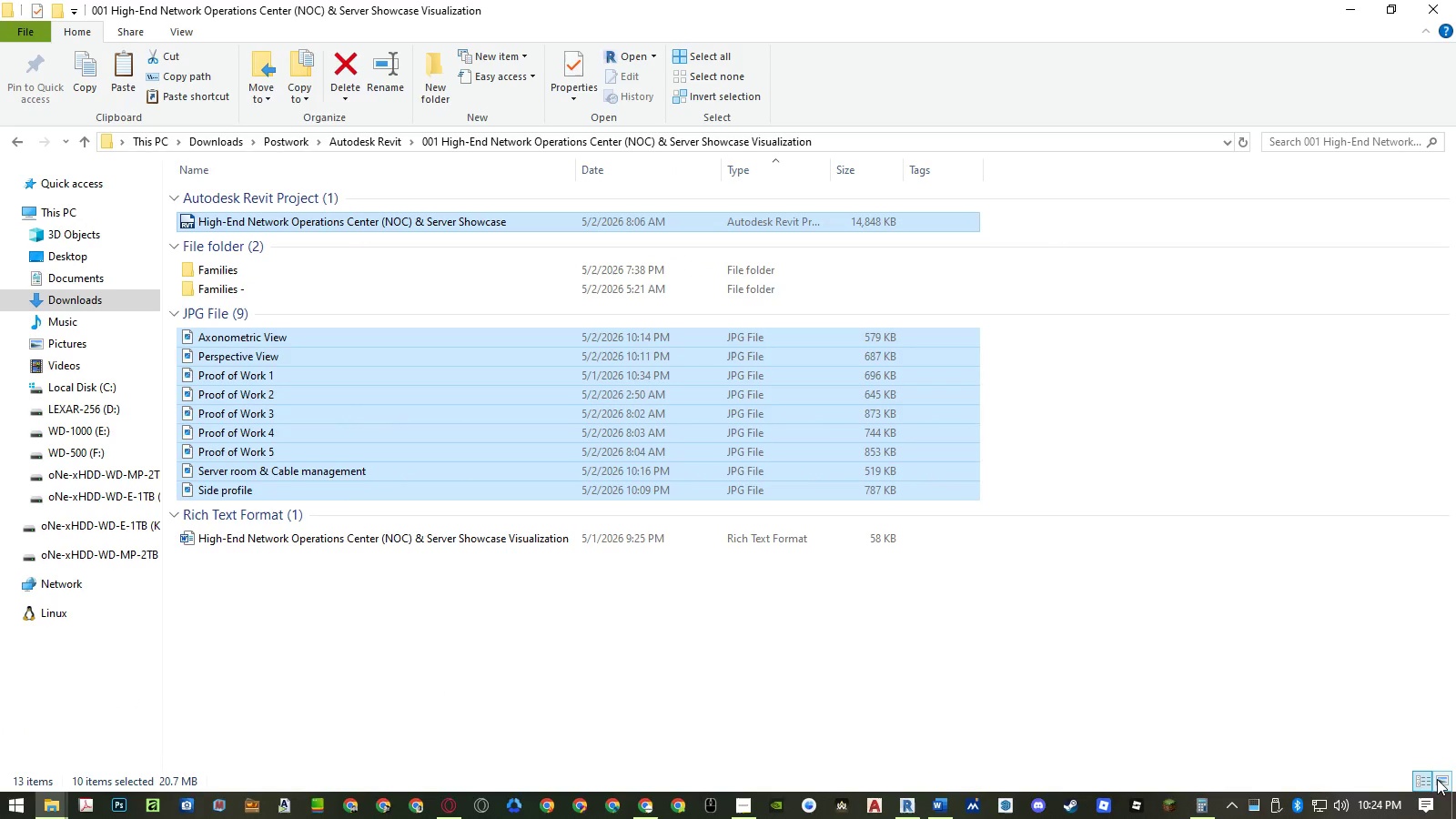 
left_click([1441, 784])
 